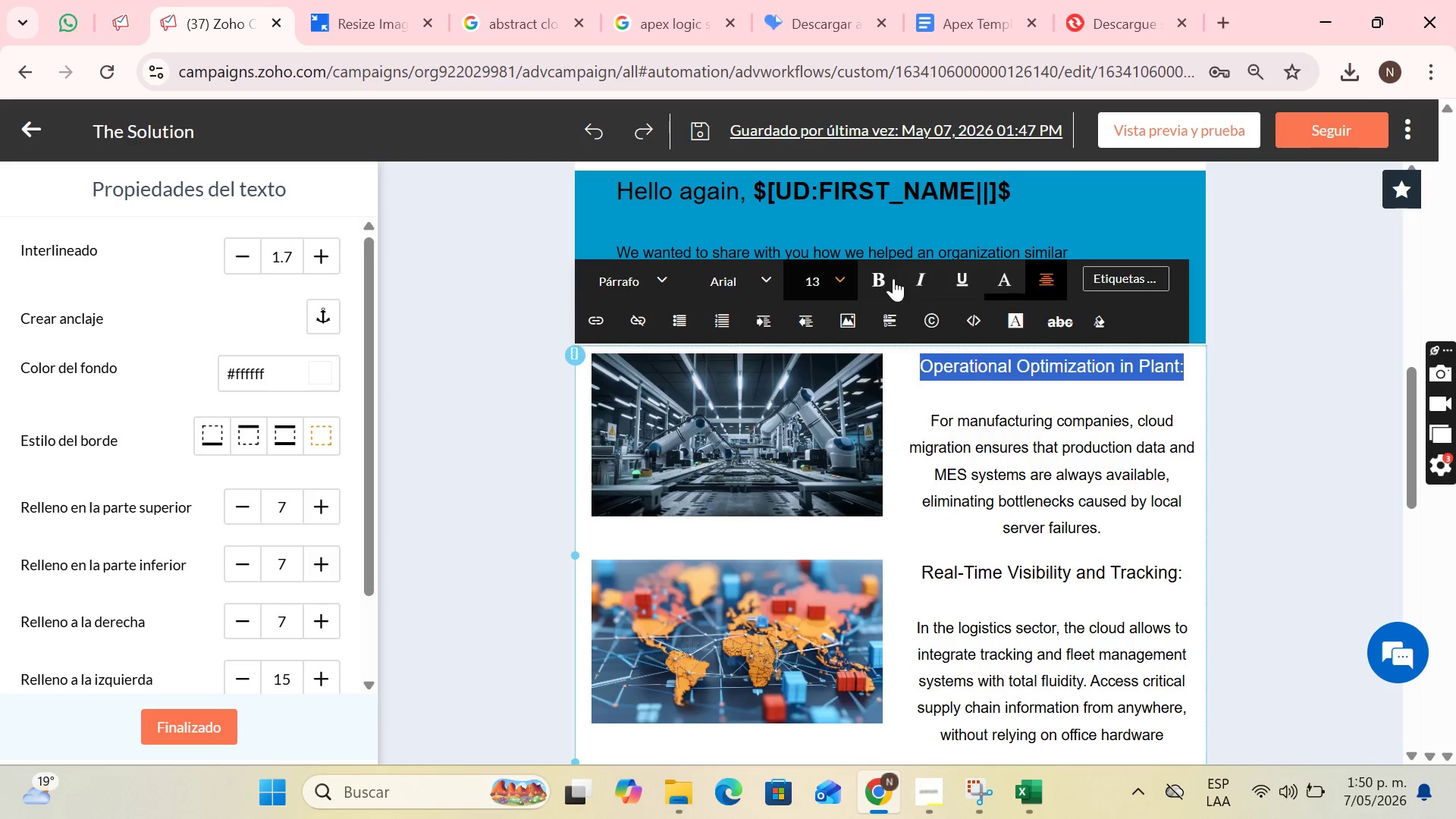 
left_click([893, 278])
 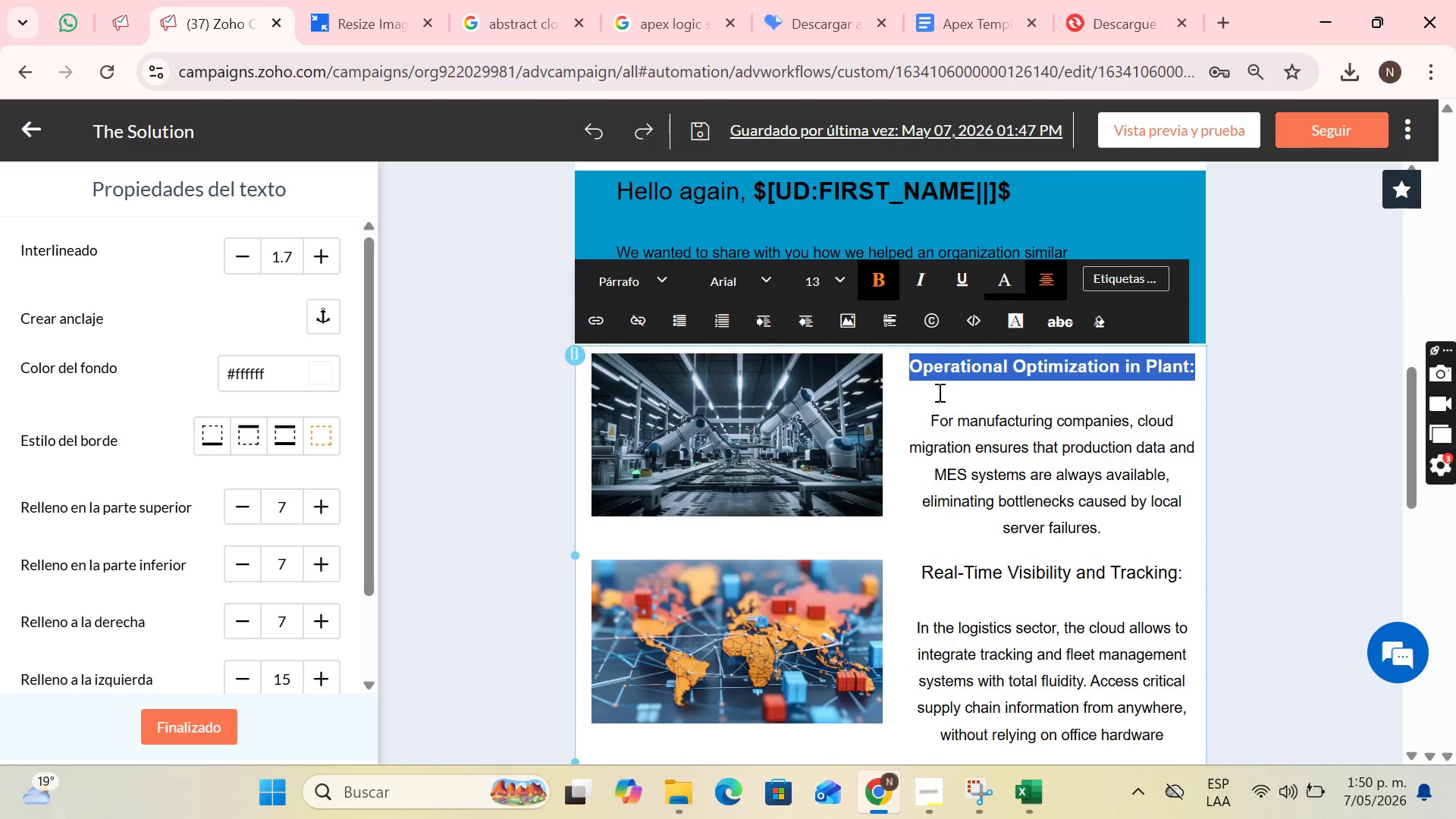 
left_click([939, 397])
 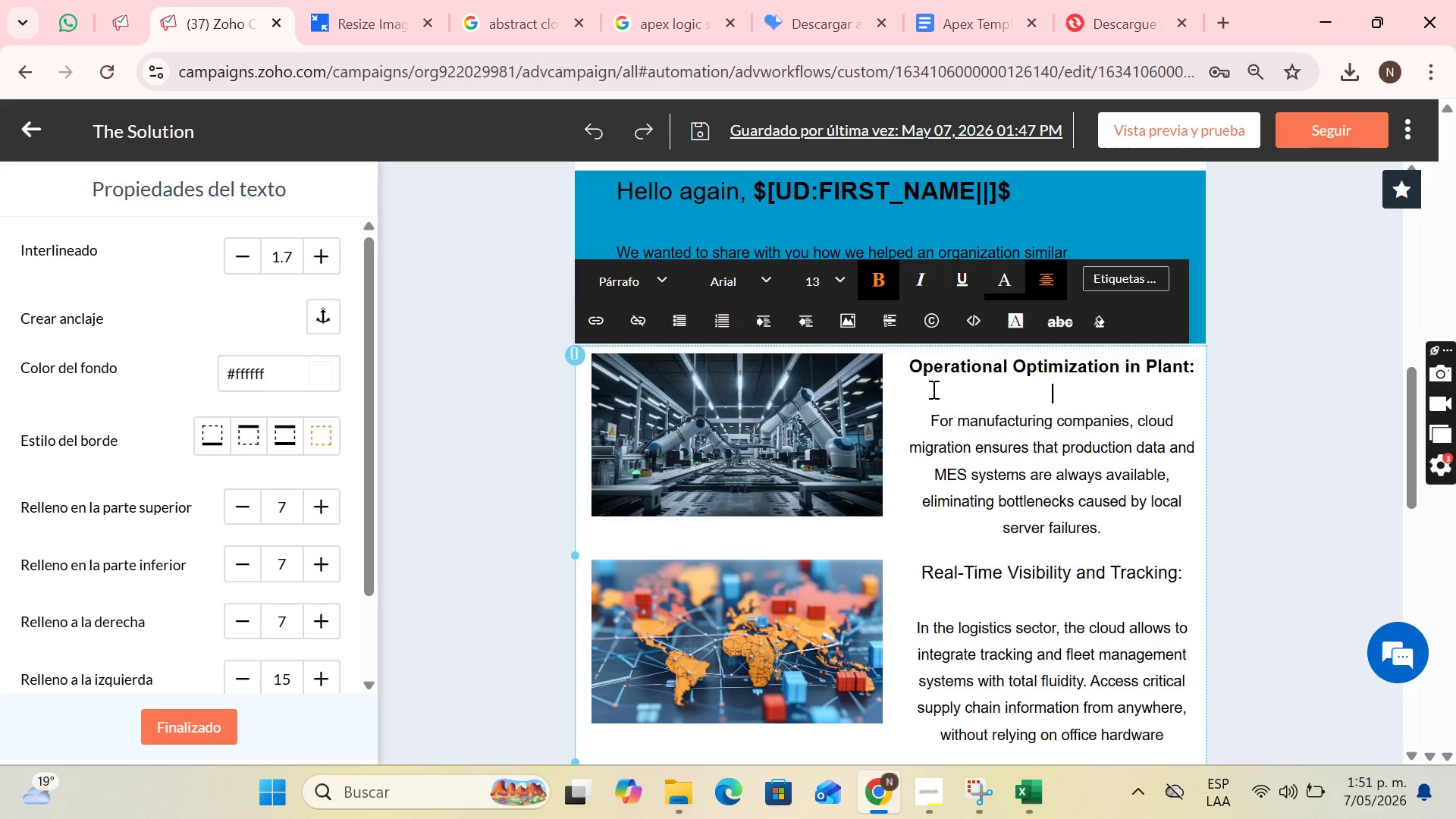 
scroll: coordinate [952, 378], scroll_direction: down, amount: 6.0
 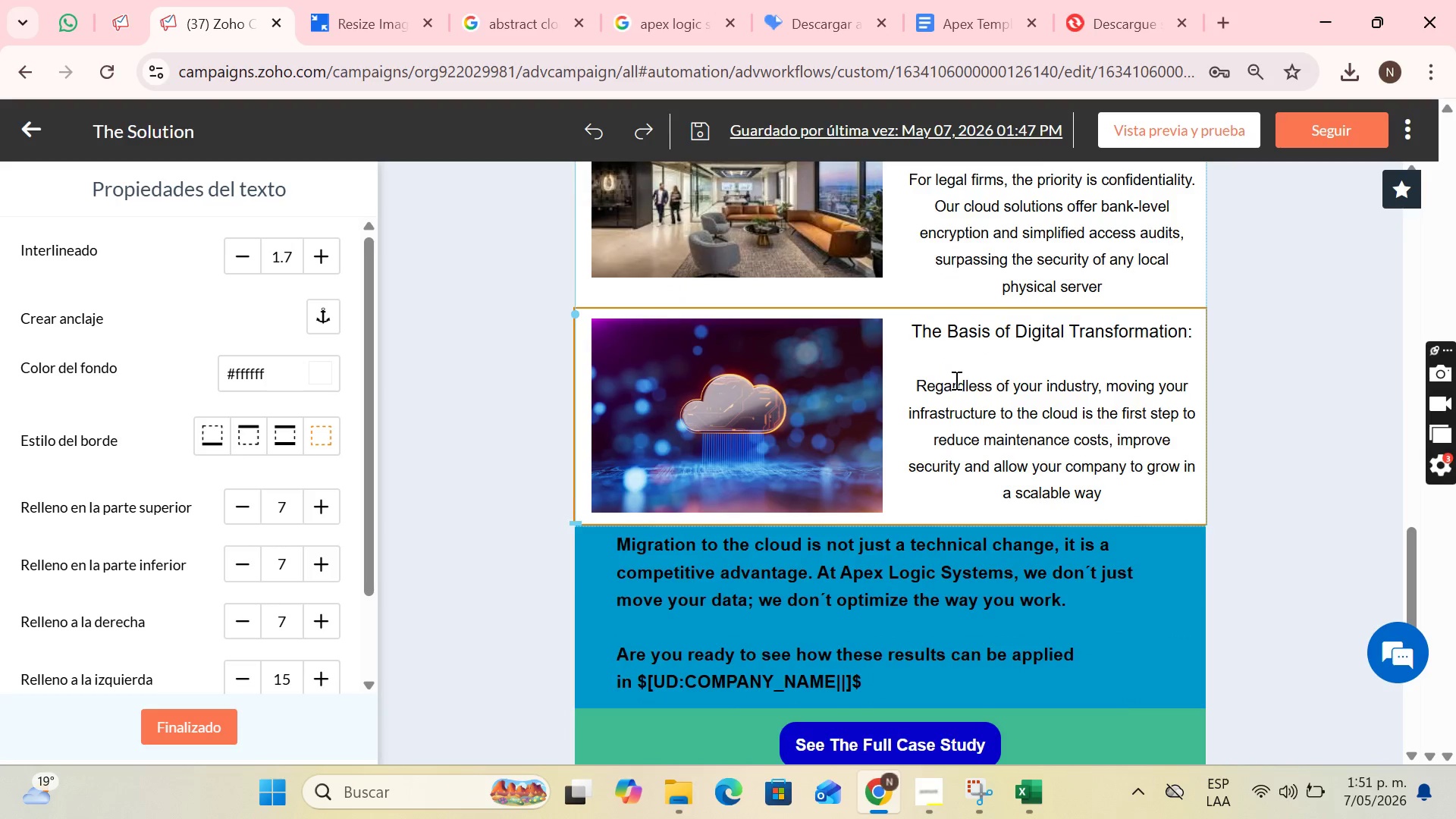 
scroll: coordinate [931, 328], scroll_direction: up, amount: 10.0
 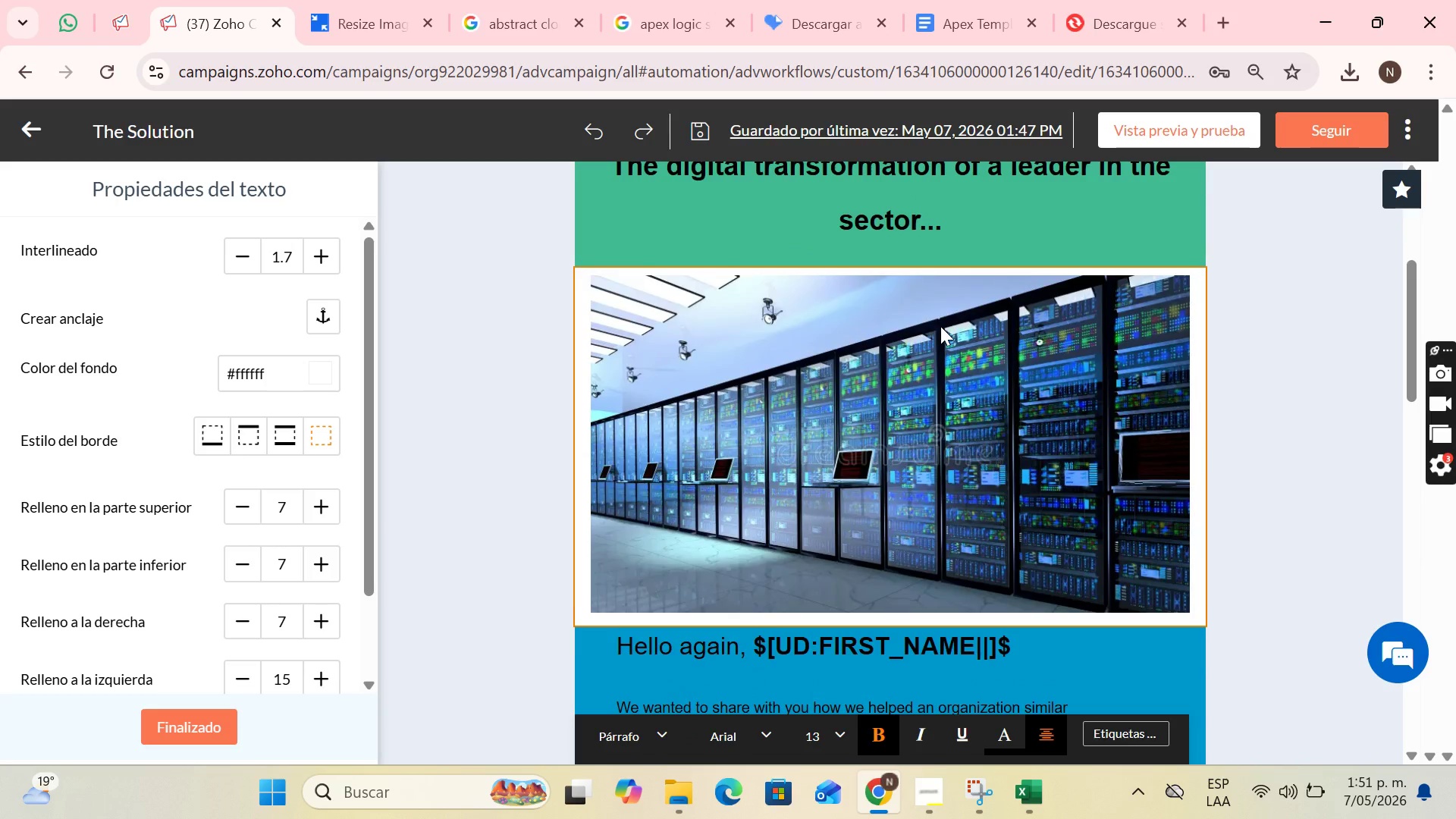 
scroll: coordinate [883, 348], scroll_direction: down, amount: 4.0
 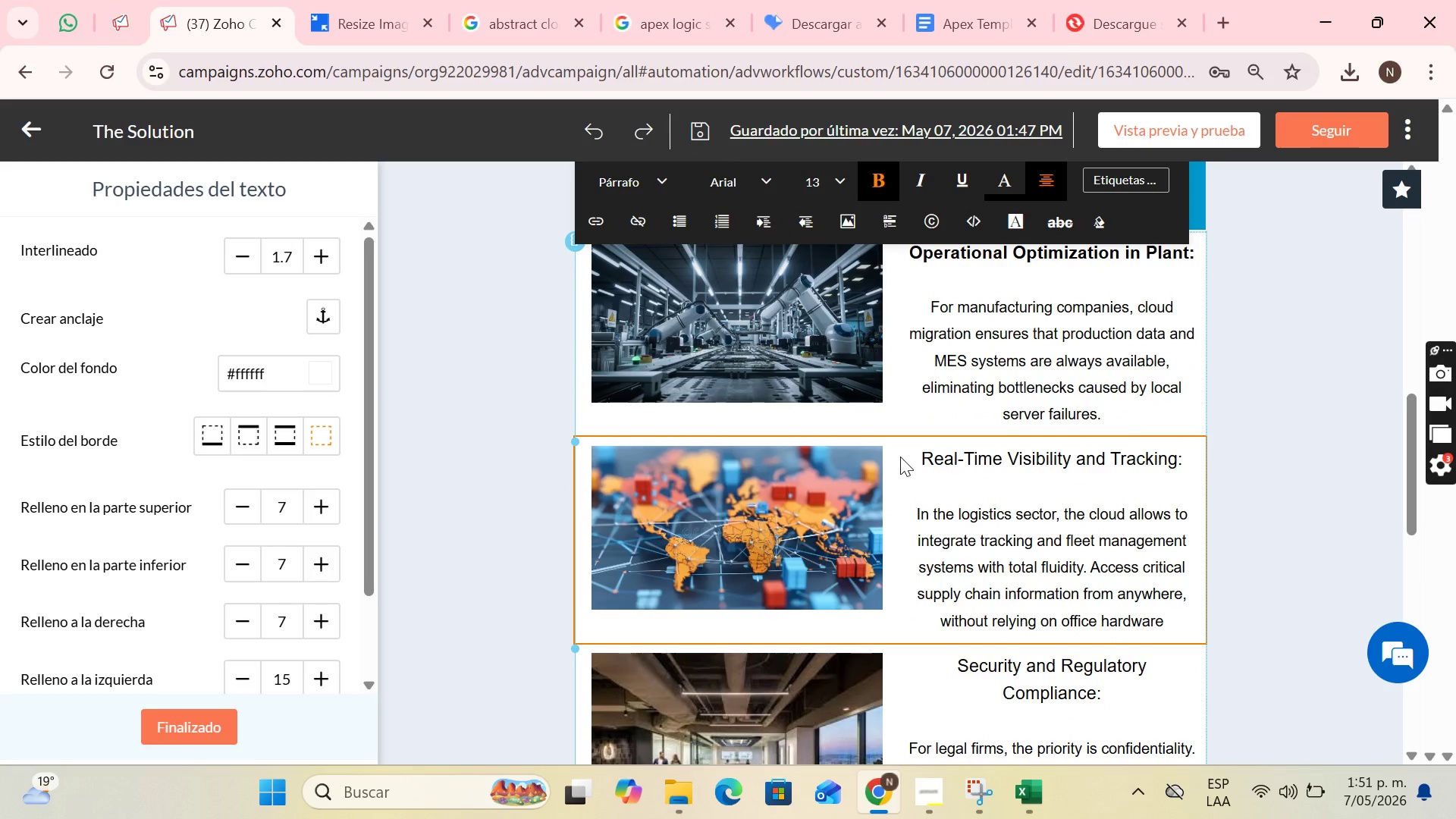 
left_click([912, 457])
 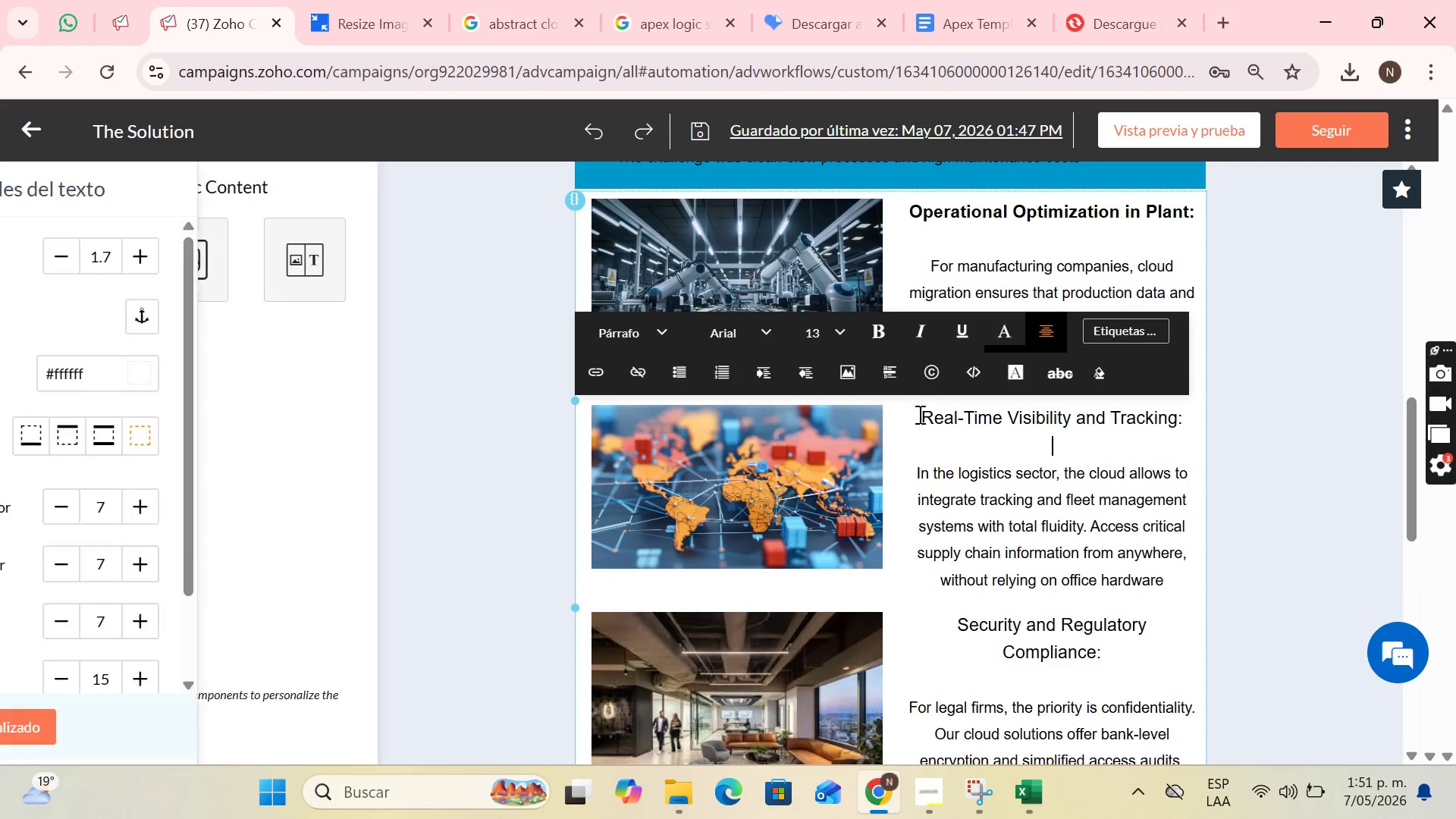 
left_click_drag(start_coordinate=[918, 410], to_coordinate=[1186, 412])
 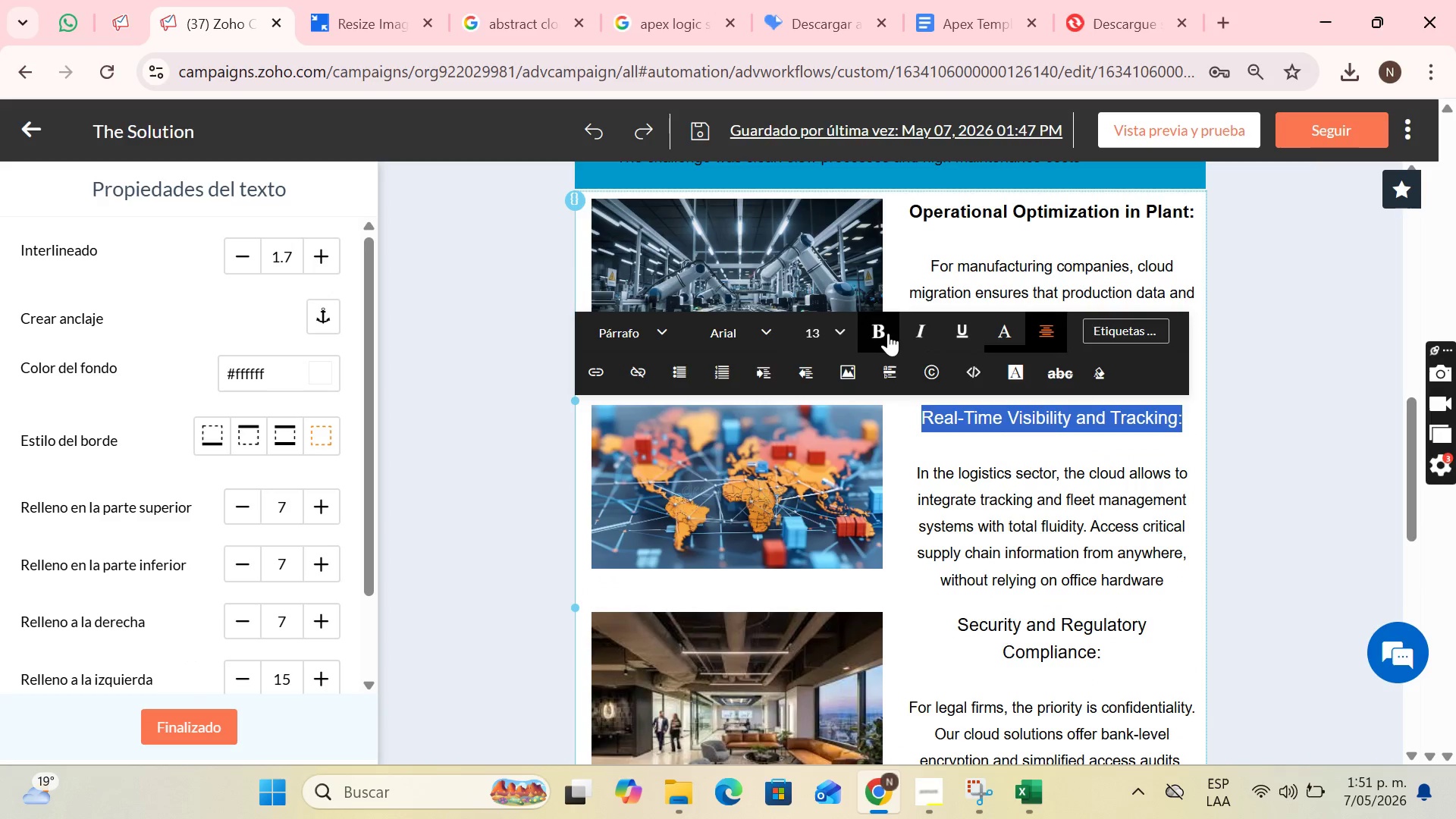 
left_click([882, 331])
 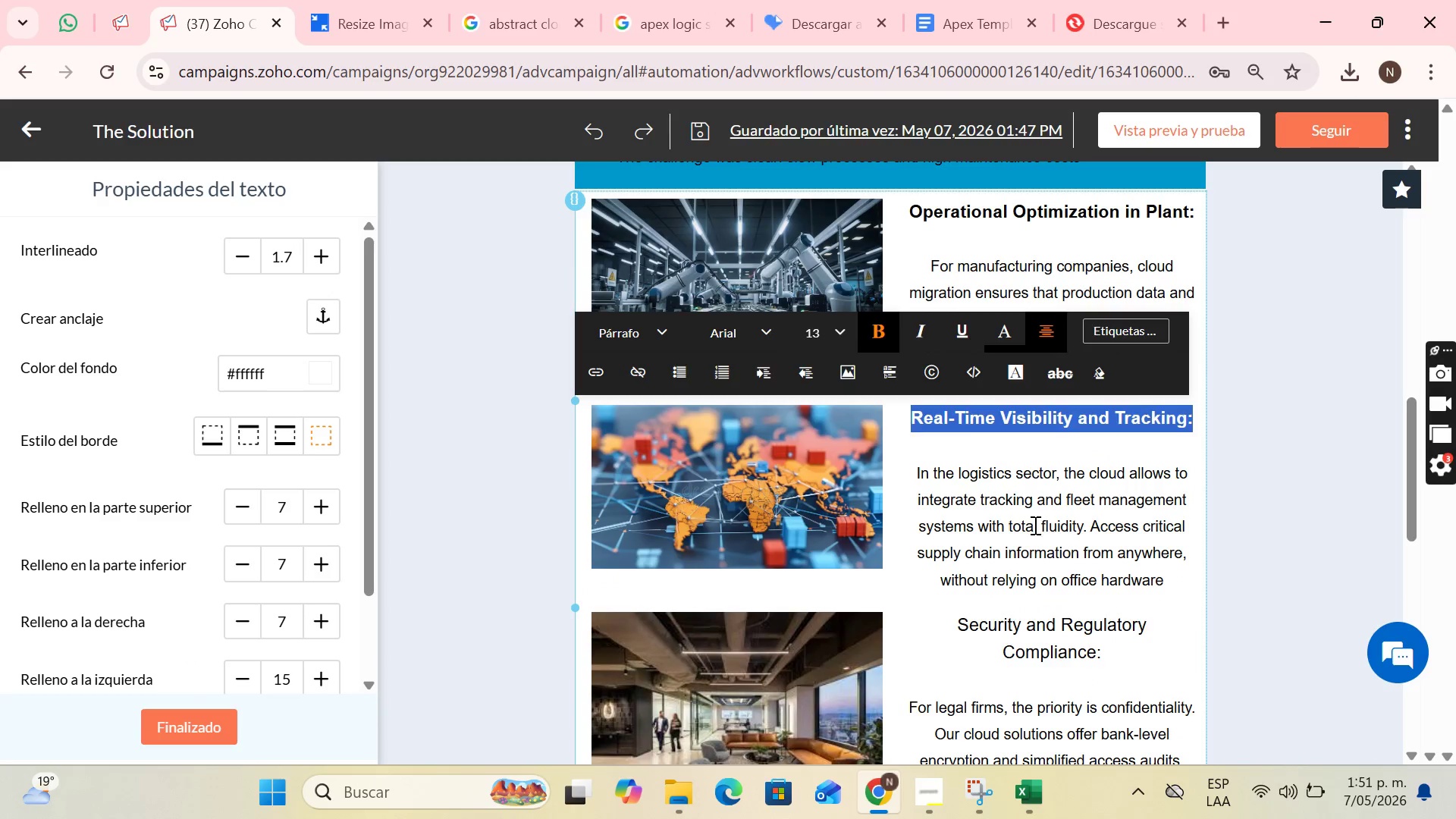 
left_click([1010, 534])
 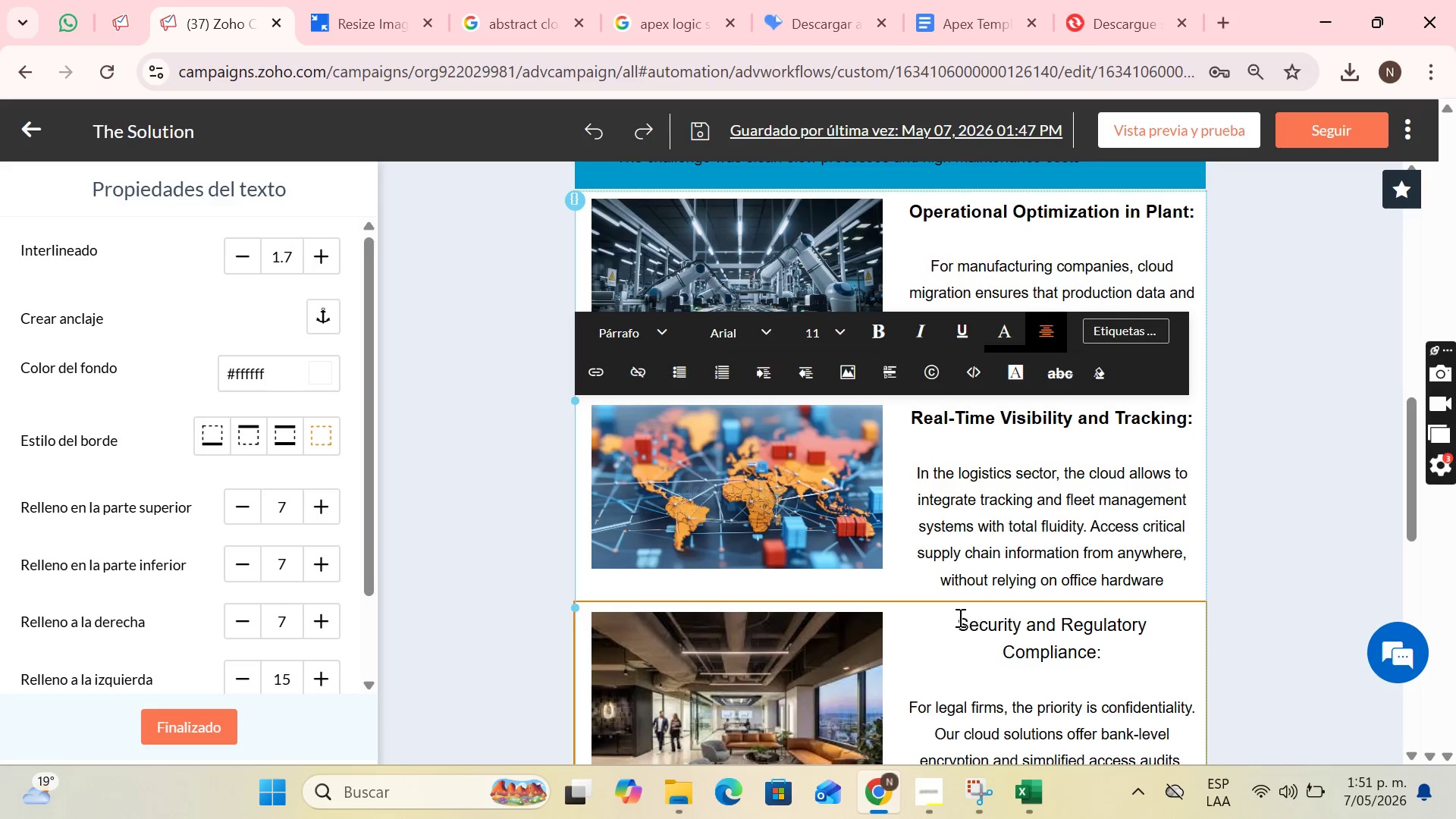 
left_click_drag(start_coordinate=[956, 617], to_coordinate=[1109, 656])
 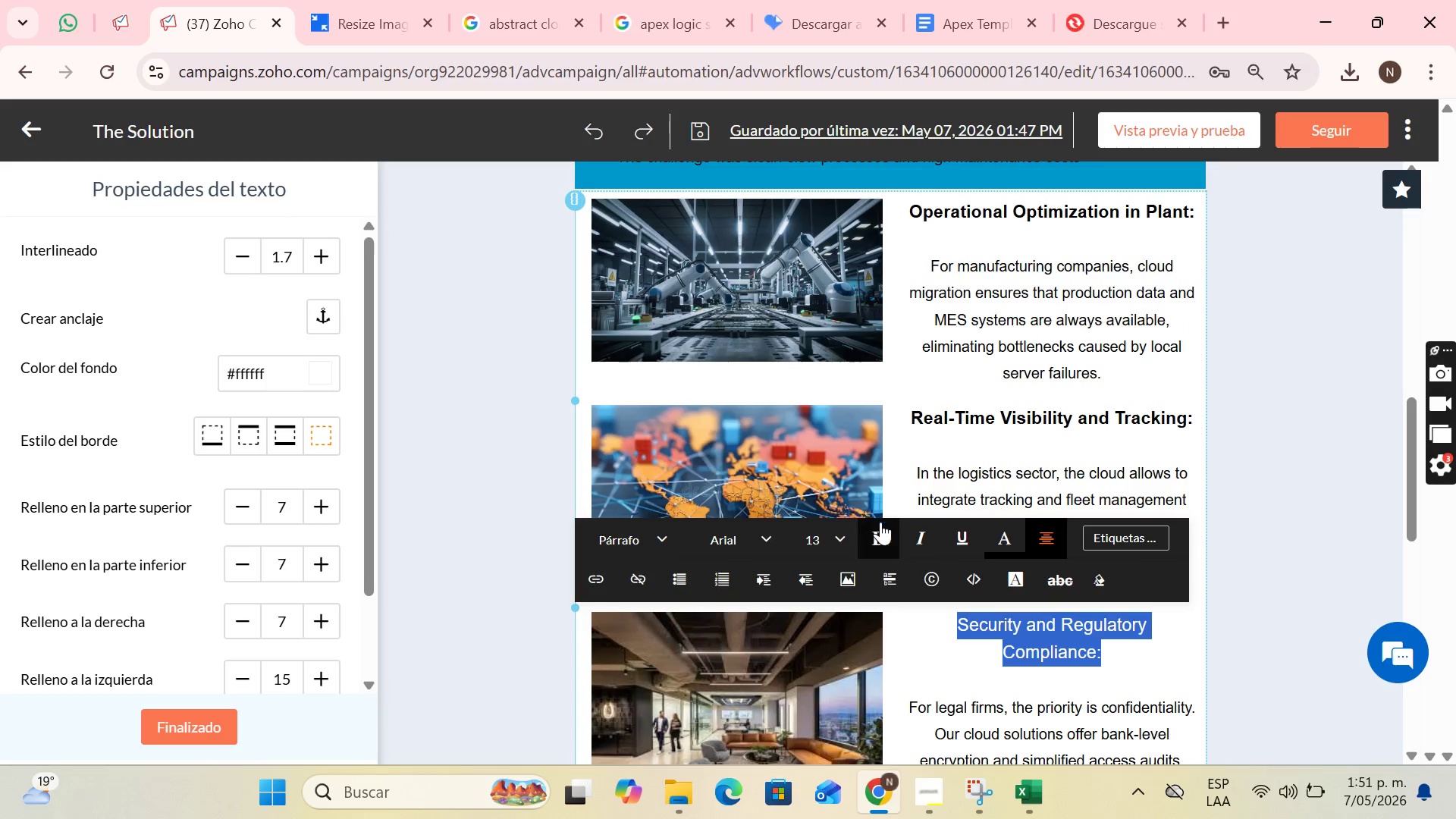 
left_click([882, 529])
 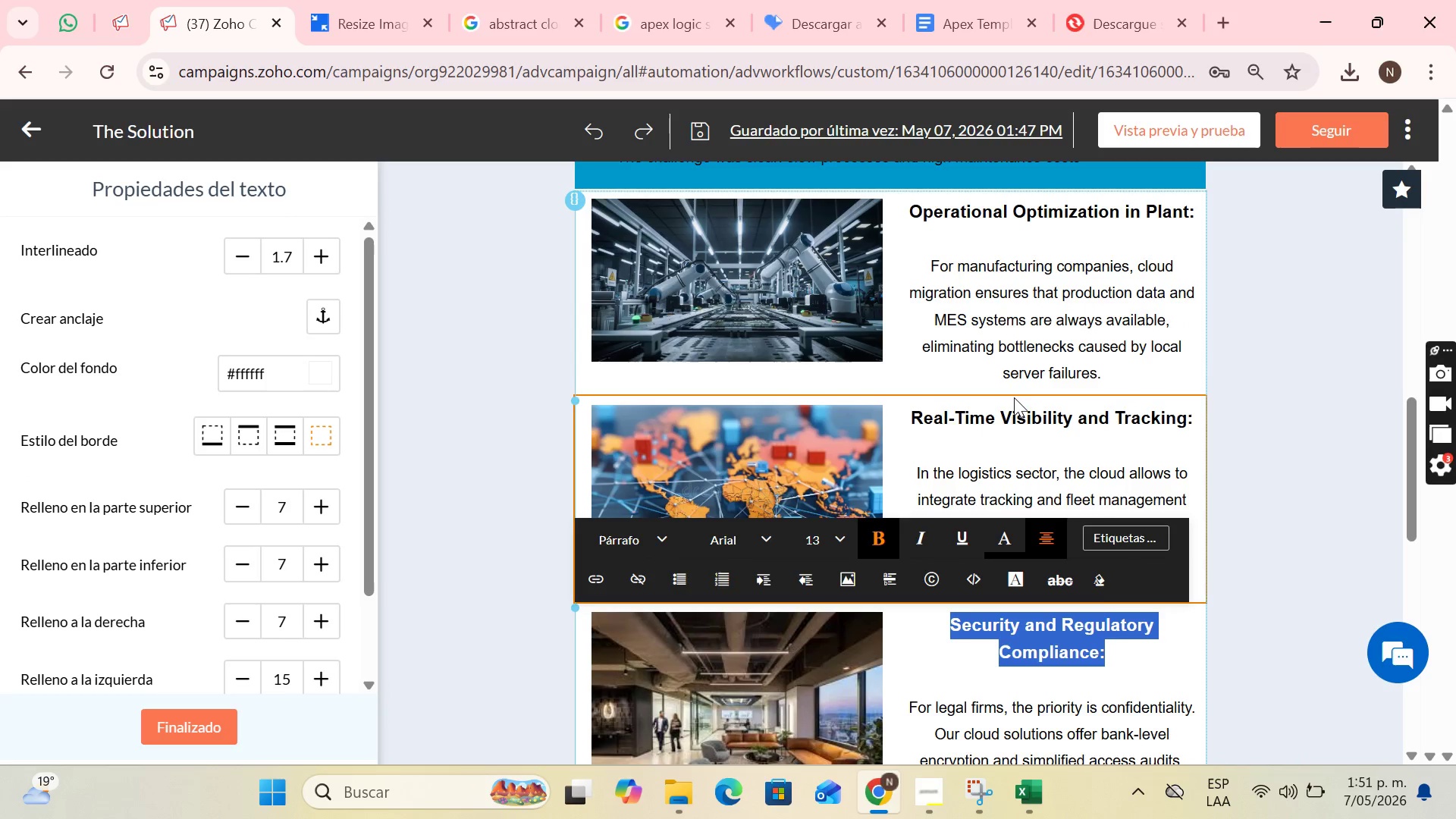 
scroll: coordinate [1031, 385], scroll_direction: down, amount: 2.0
 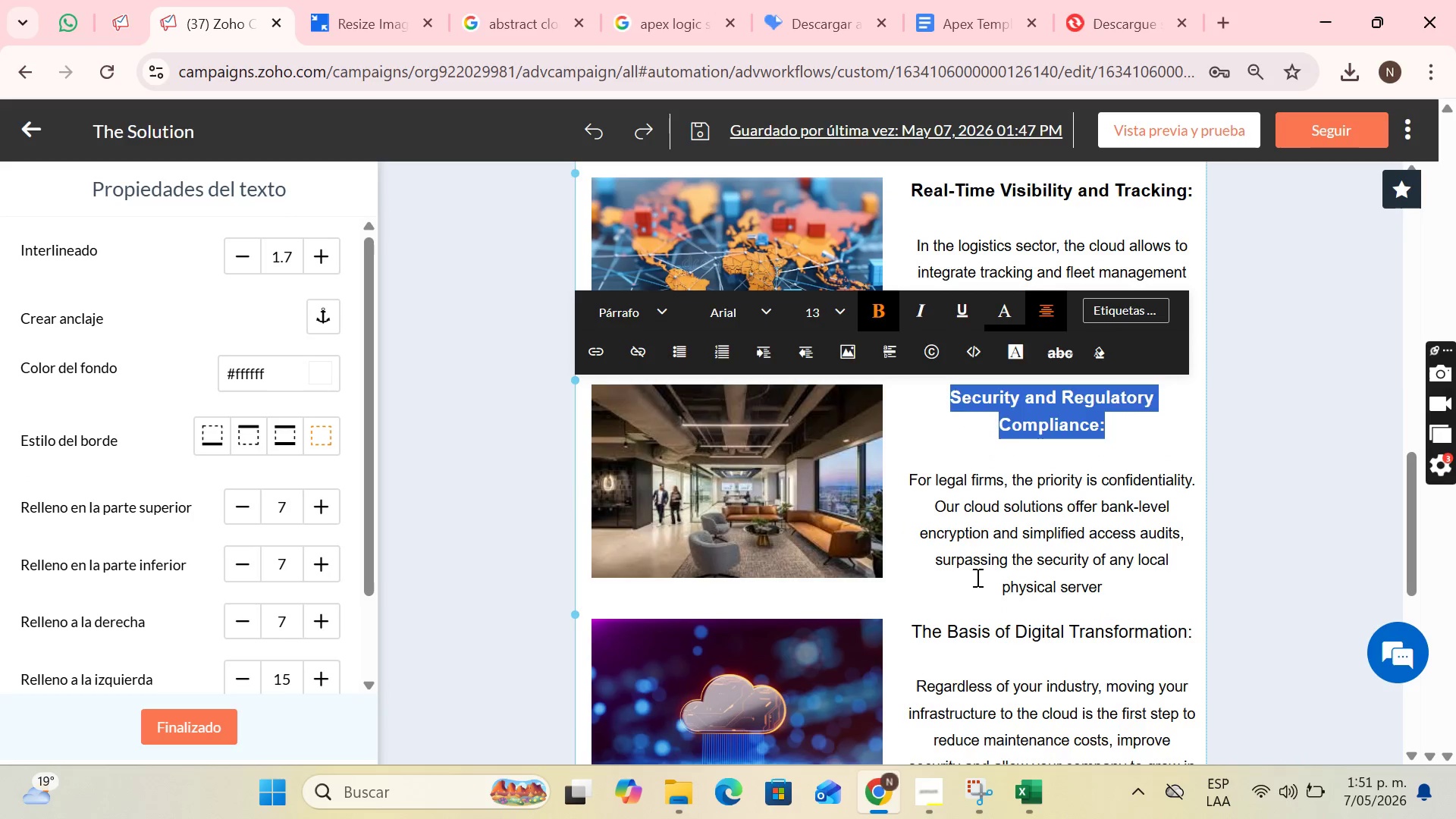 
left_click([976, 588])
 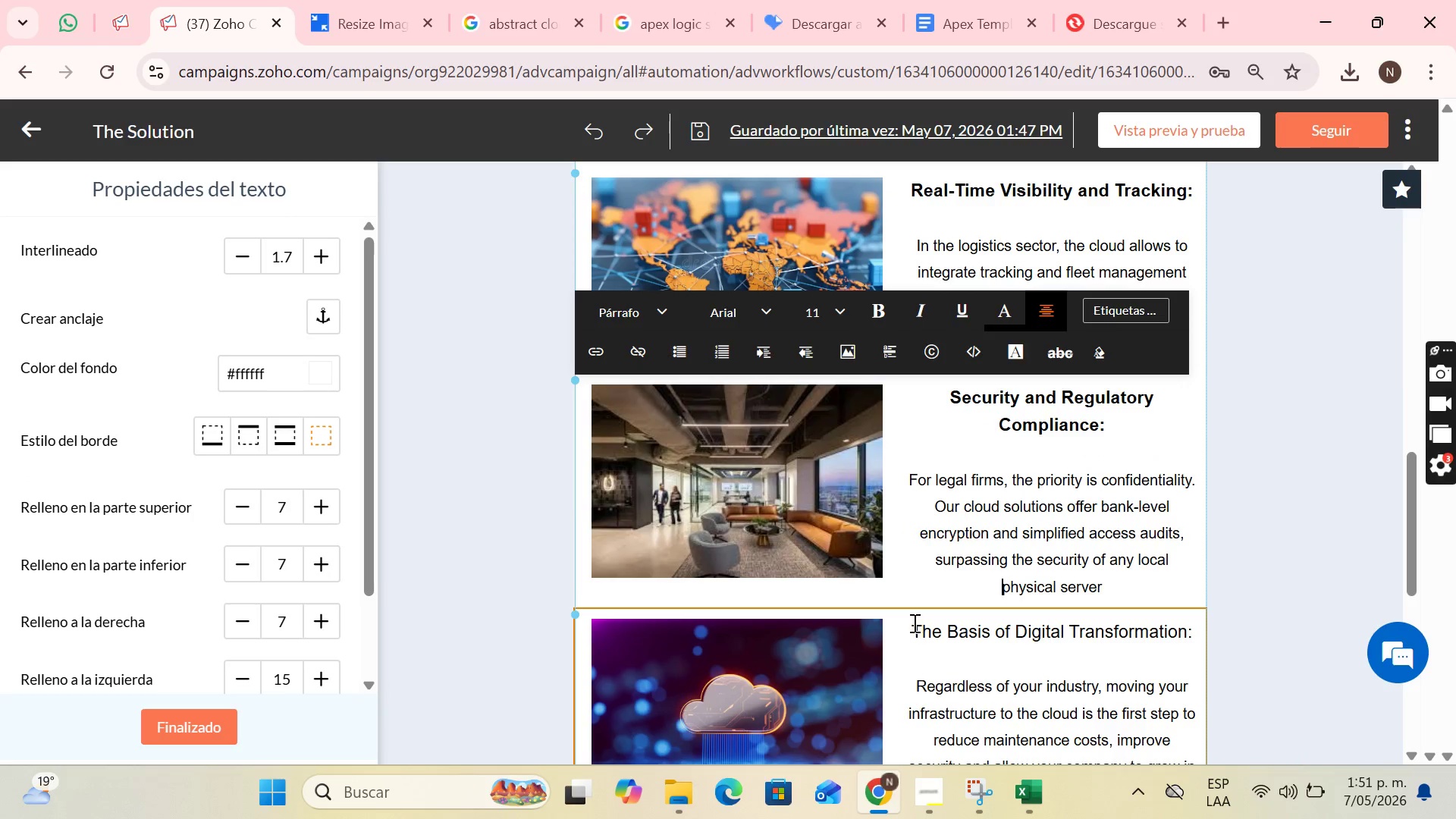 
left_click_drag(start_coordinate=[913, 623], to_coordinate=[1173, 628])
 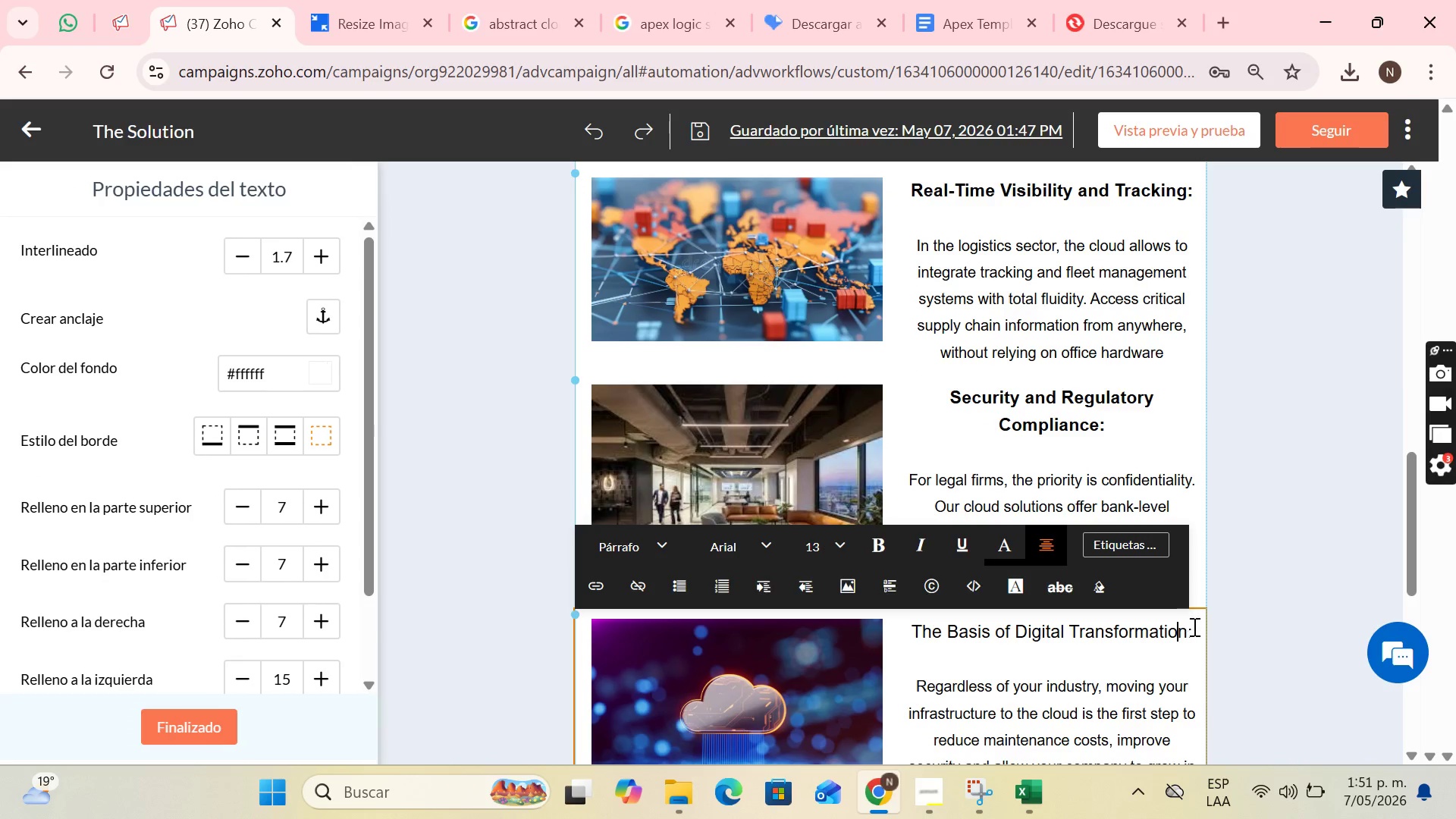 
left_click([1193, 629])
 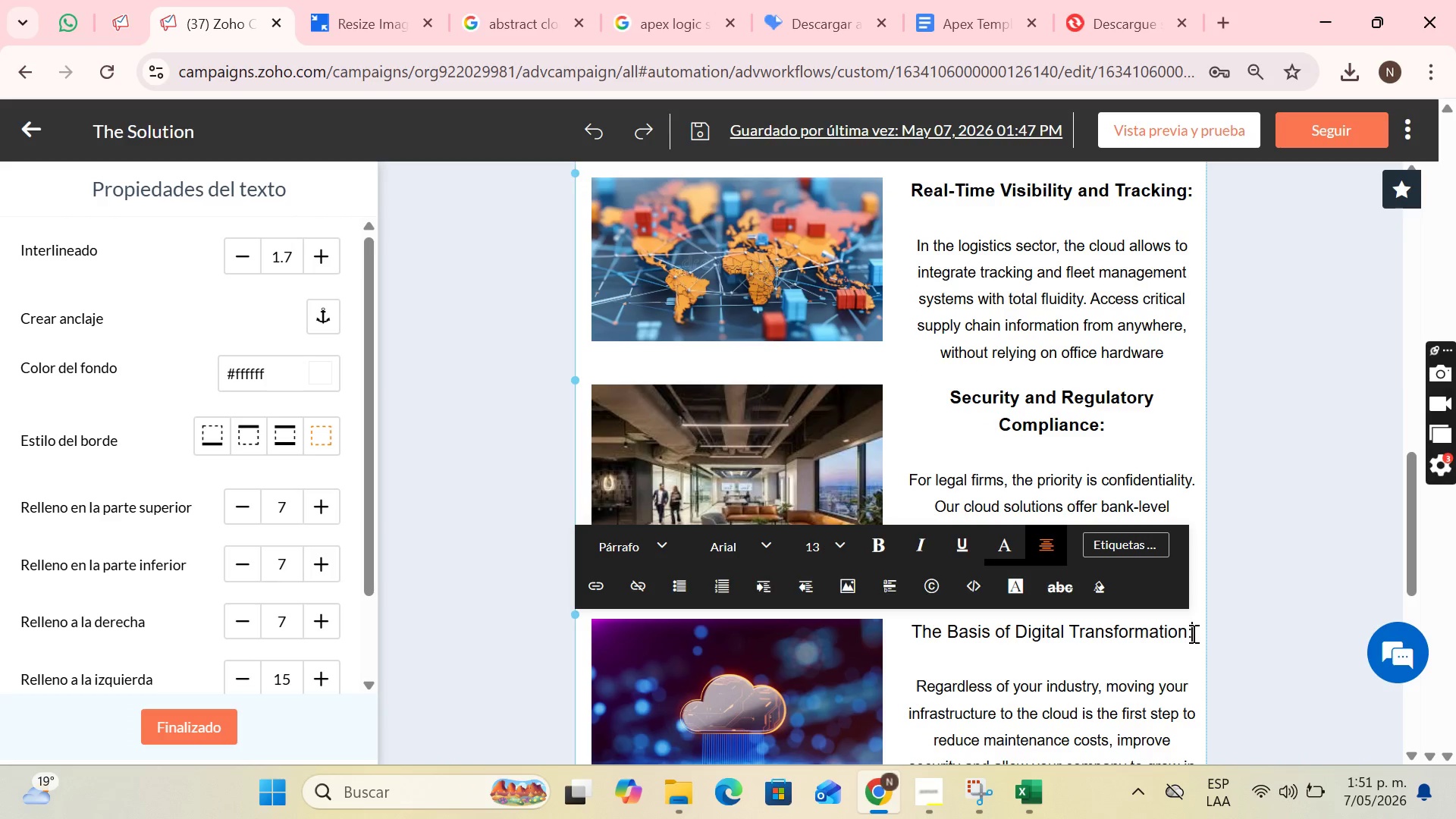 
left_click_drag(start_coordinate=[1192, 632], to_coordinate=[855, 640])
 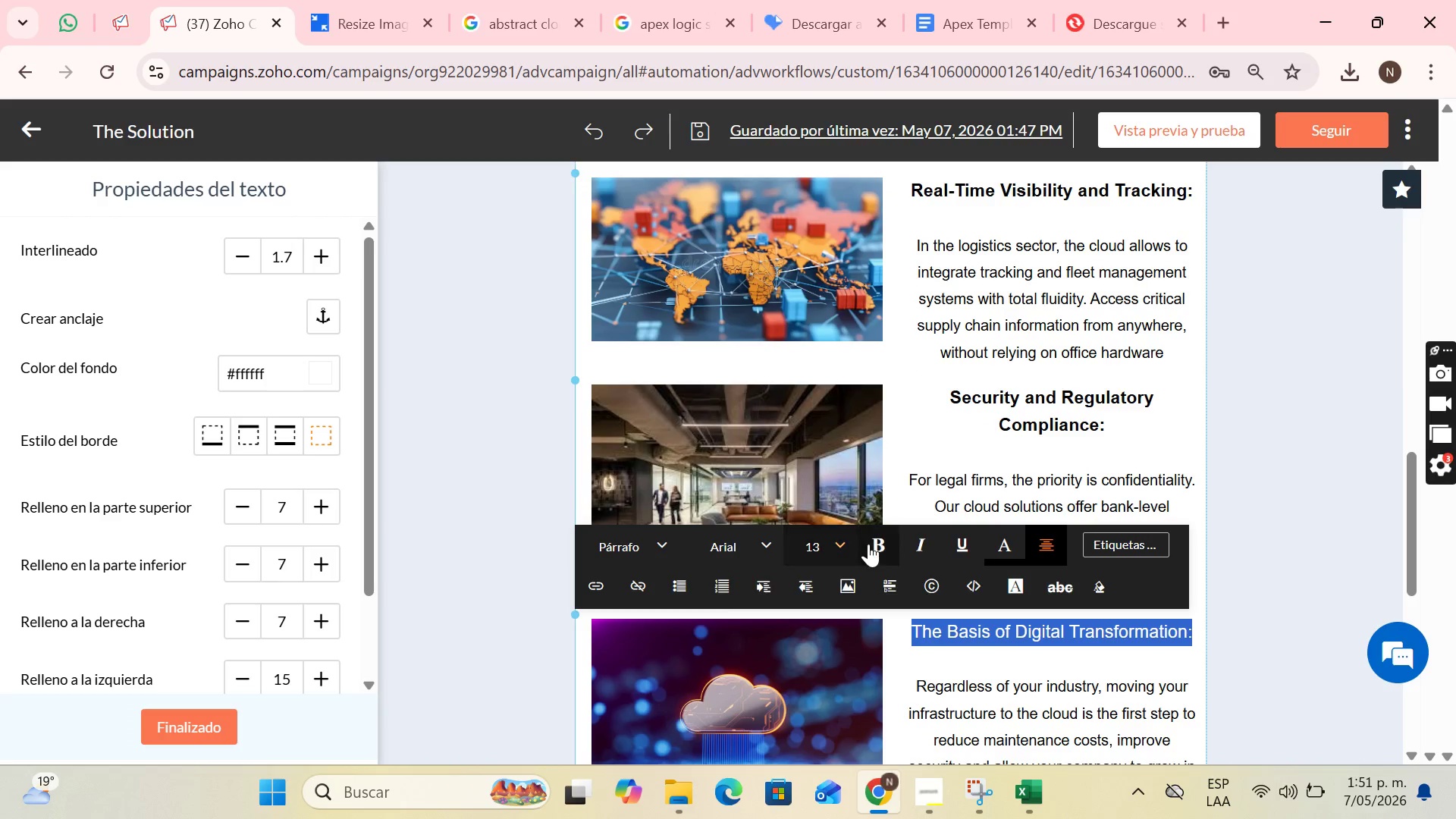 
left_click([868, 544])
 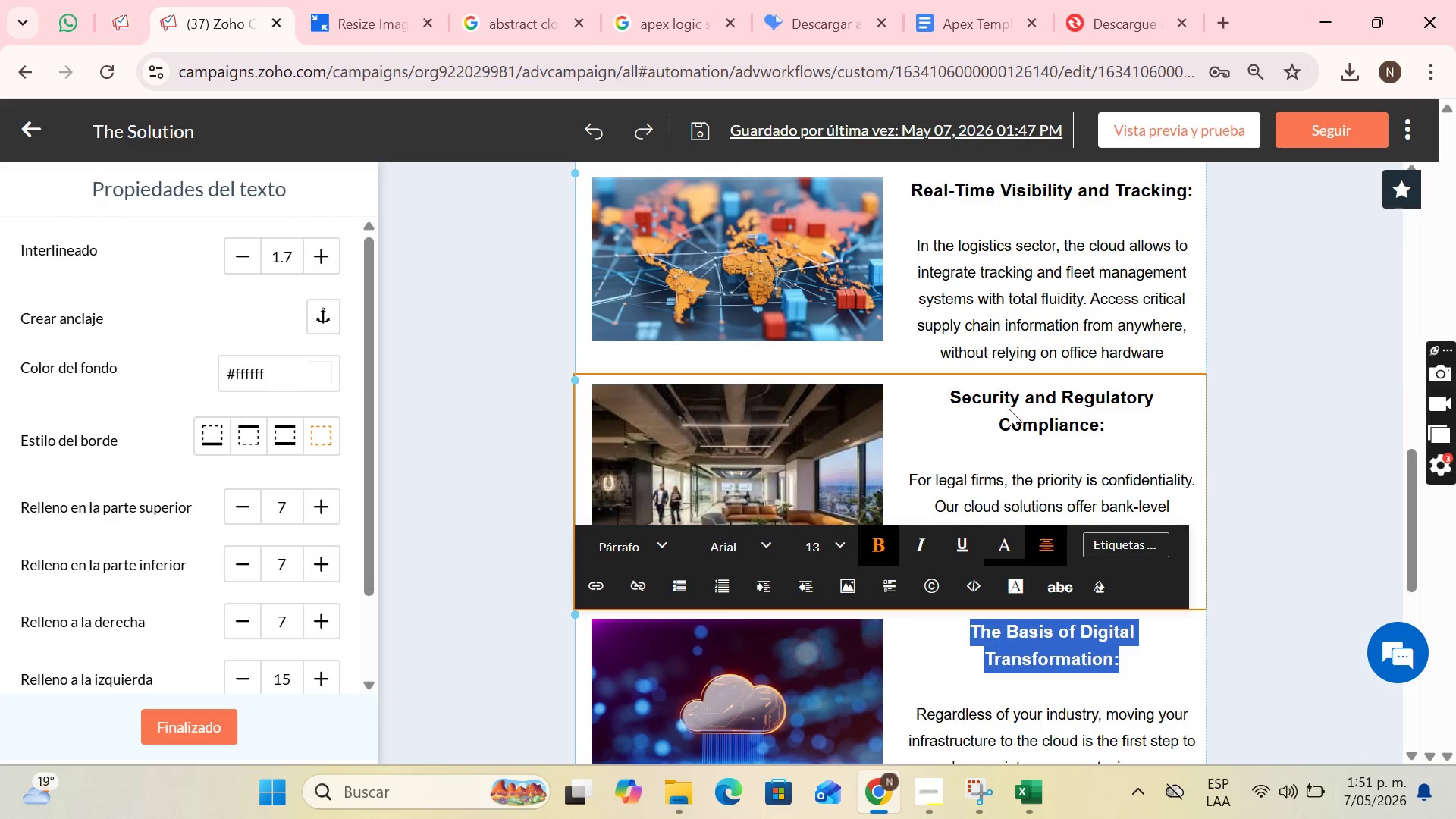 
scroll: coordinate [1009, 409], scroll_direction: down, amount: 2.0
 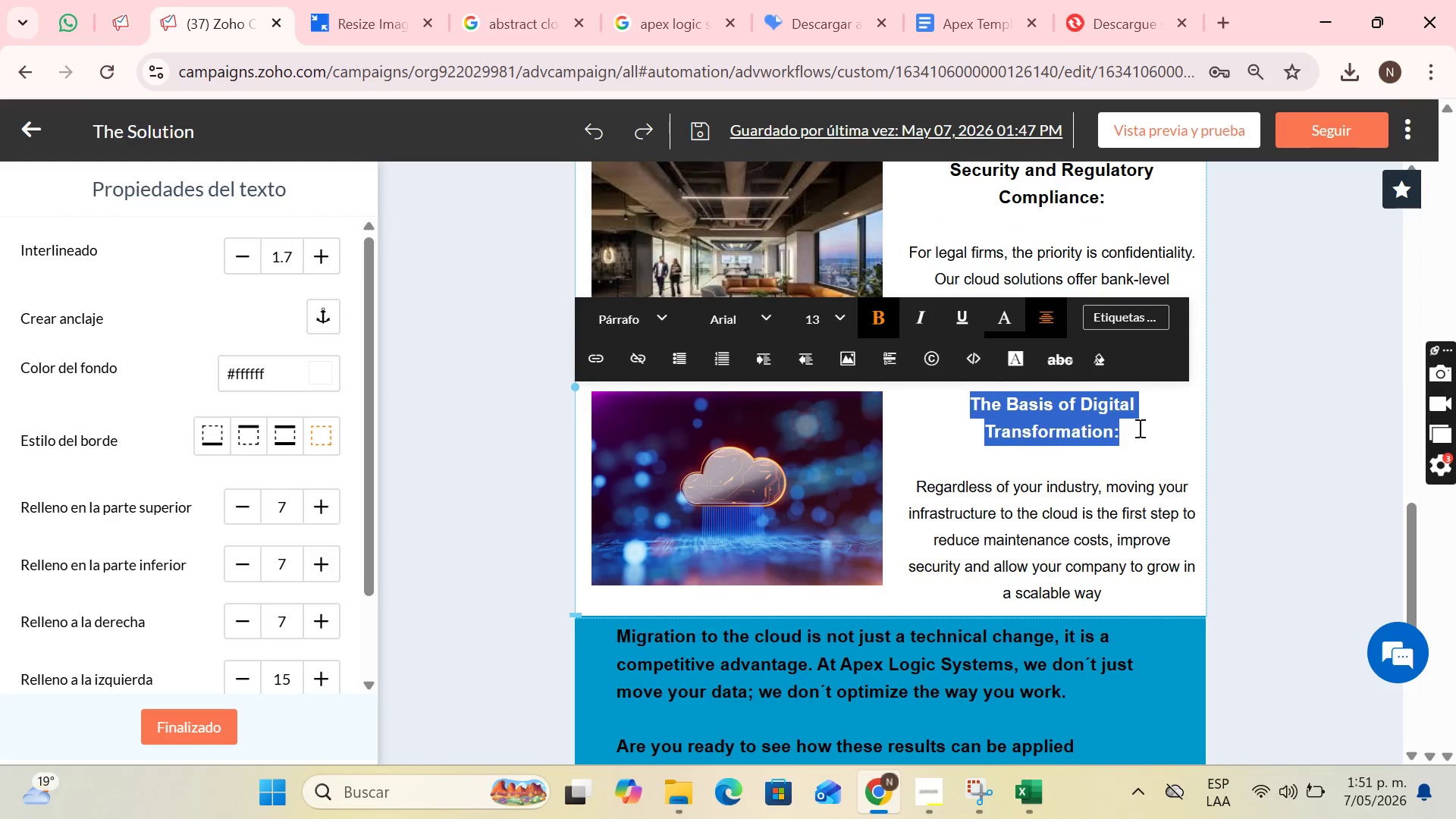 
left_click([1138, 429])
 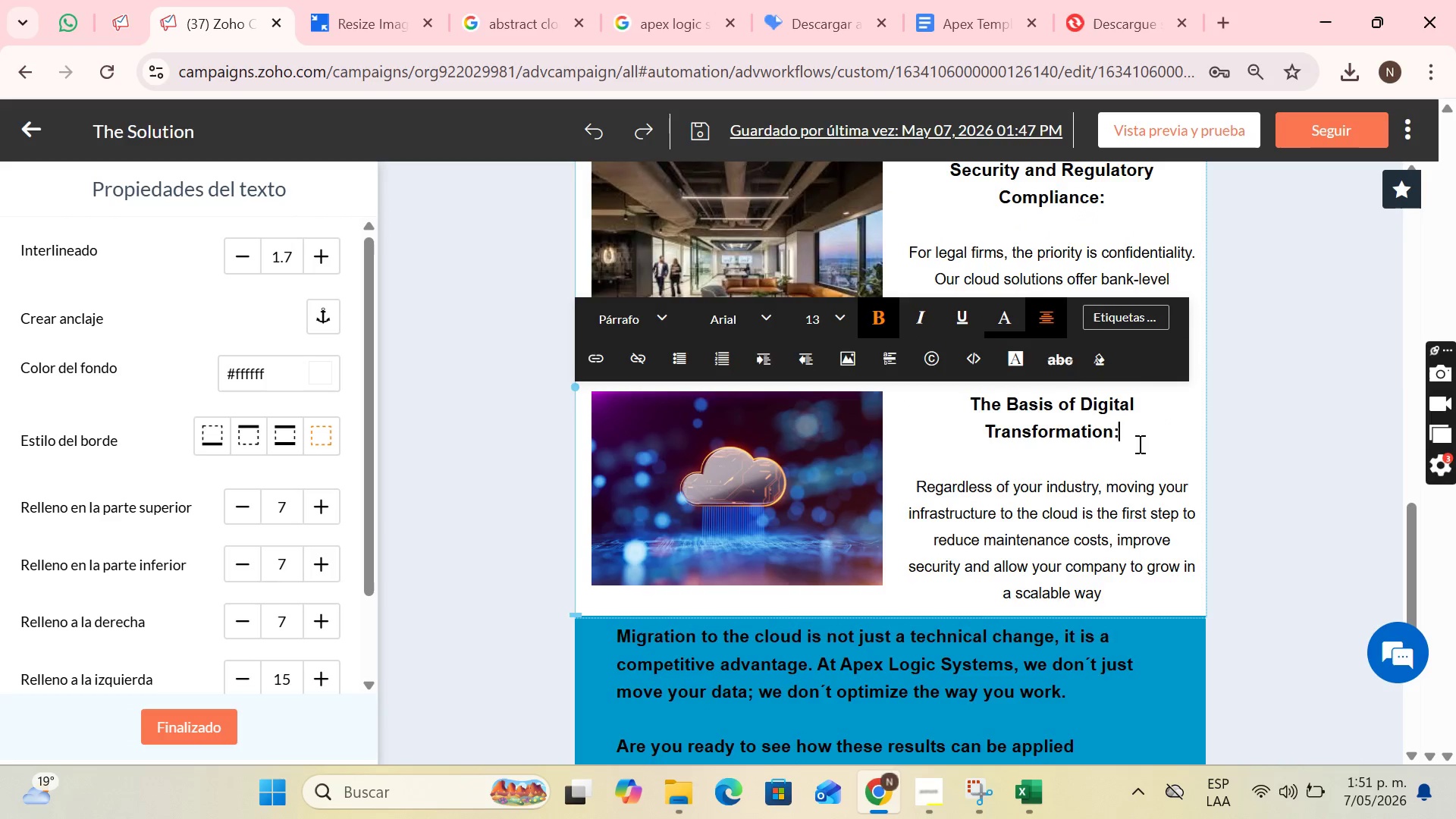 
scroll: coordinate [1116, 402], scroll_direction: up, amount: 6.0
 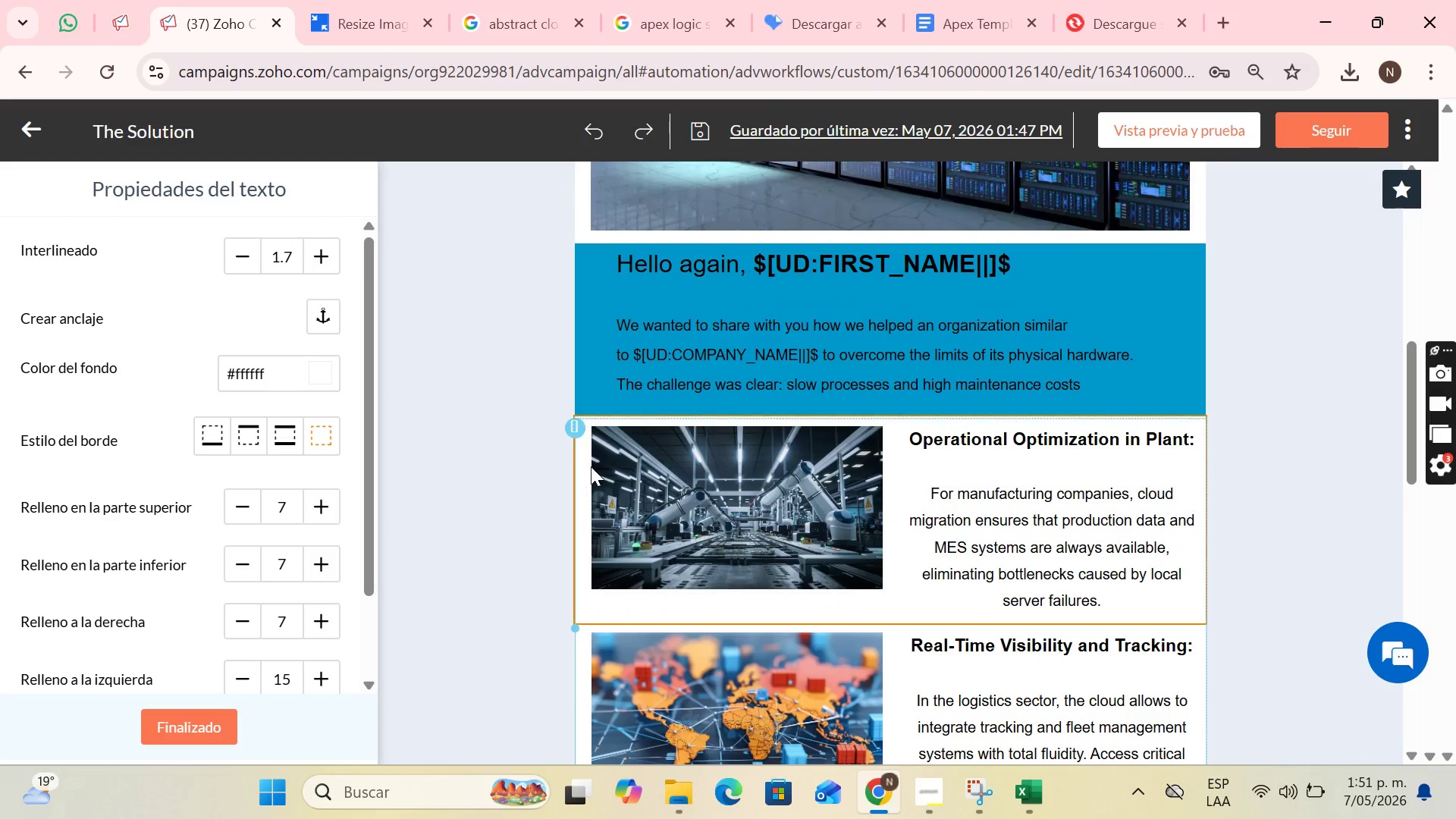 
left_click([592, 469])
 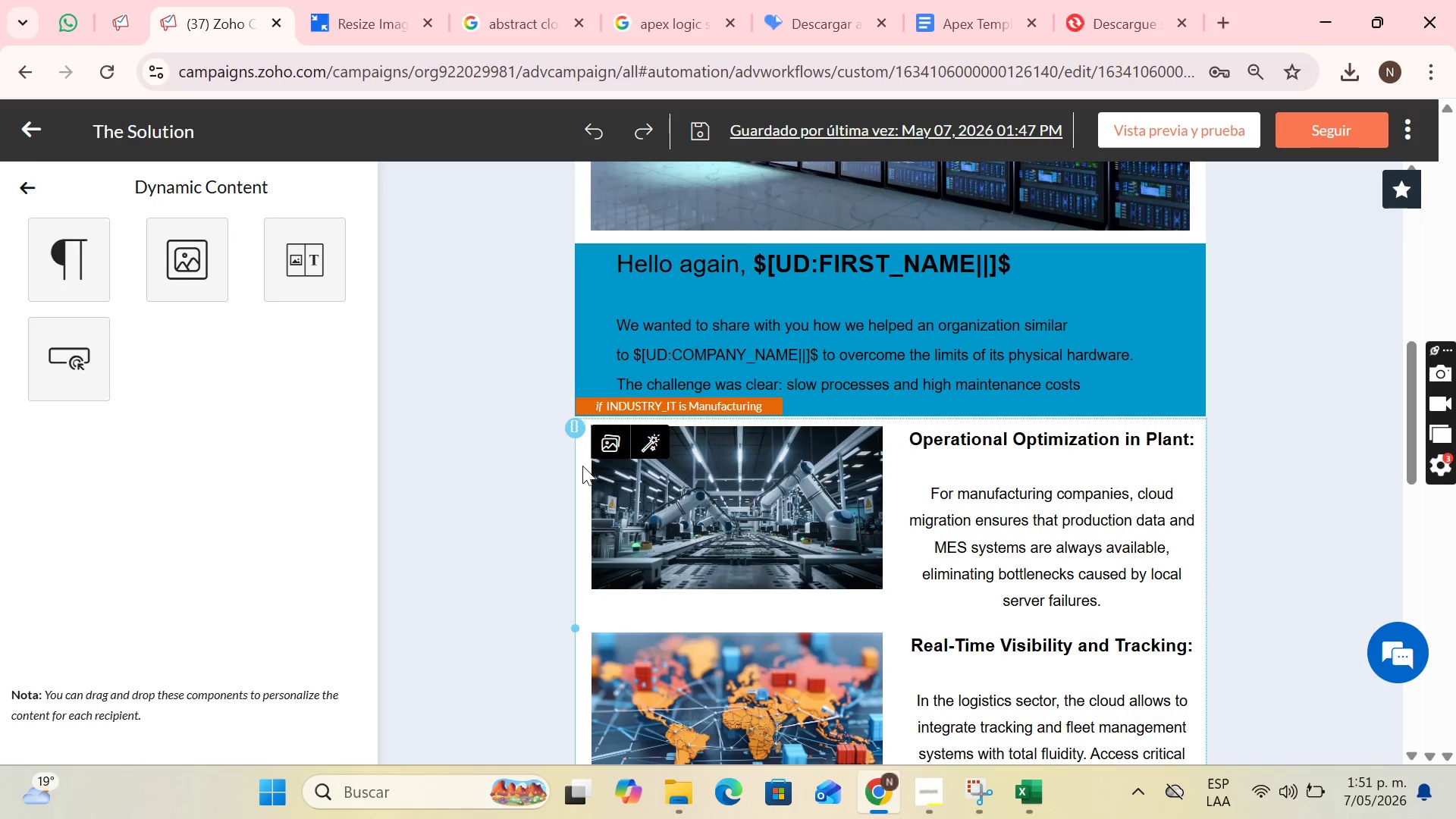 
left_click([582, 466])
 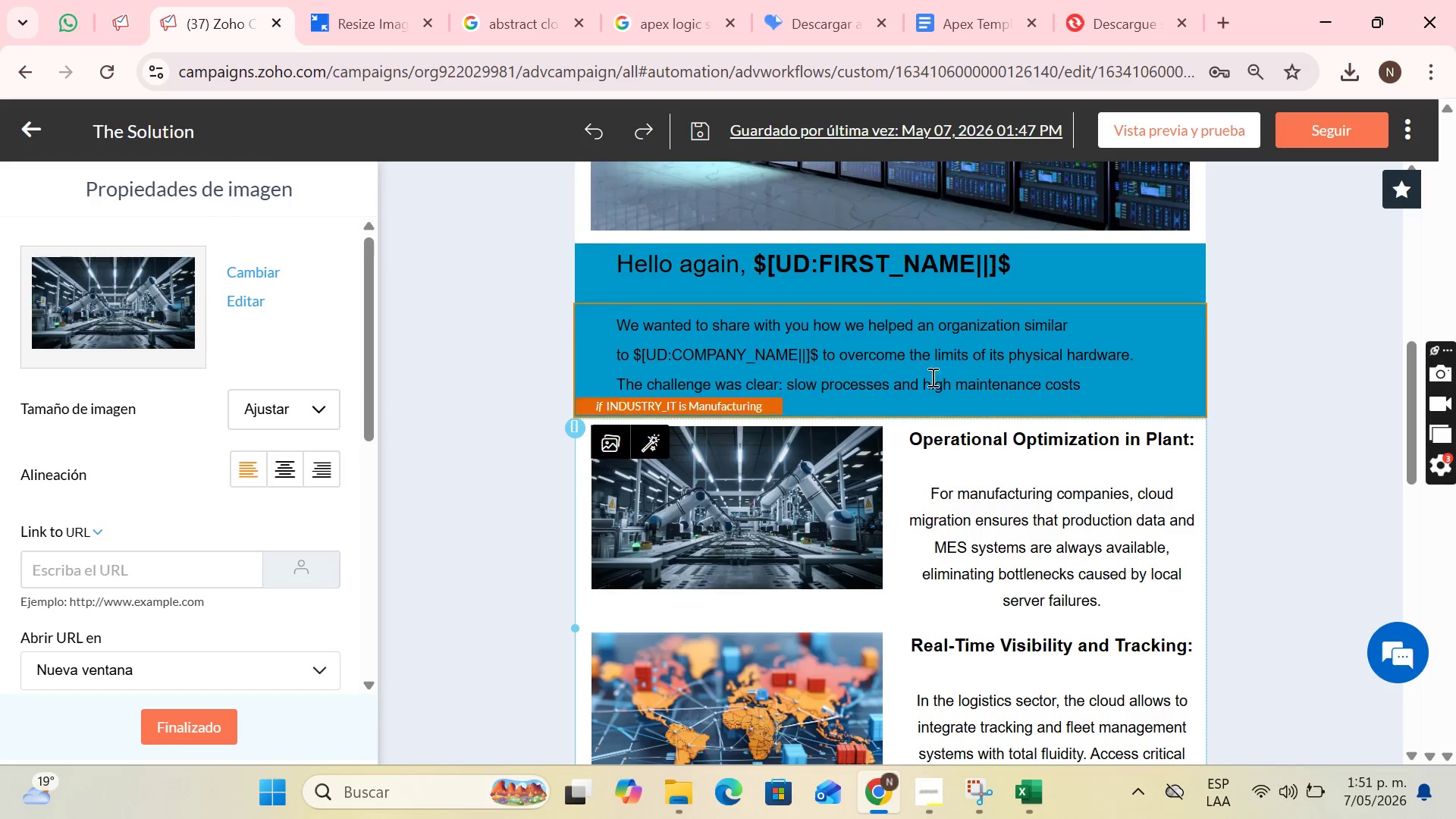 
scroll: coordinate [1044, 353], scroll_direction: up, amount: 6.0
 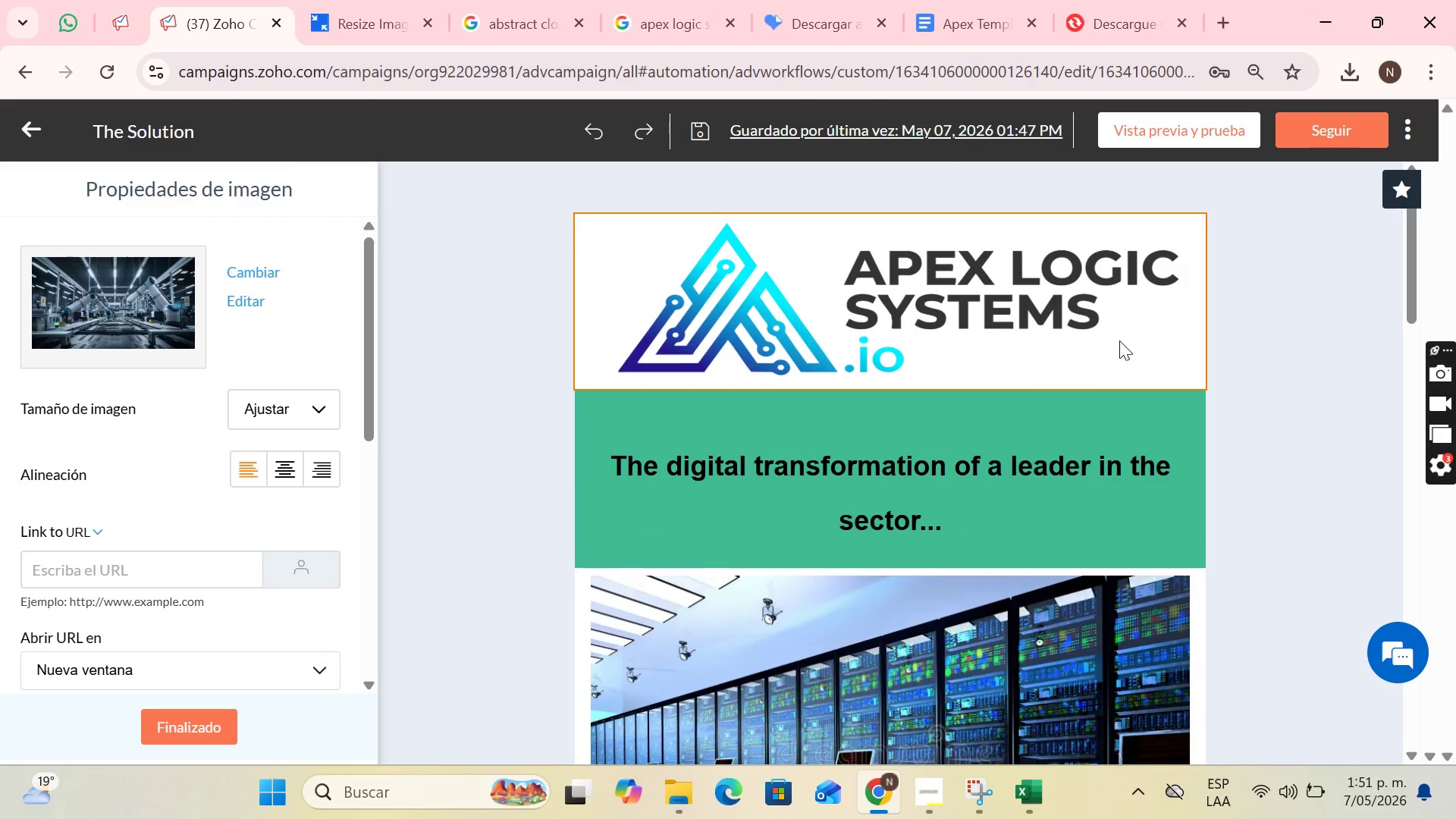 
scroll: coordinate [1112, 362], scroll_direction: down, amount: 5.0
 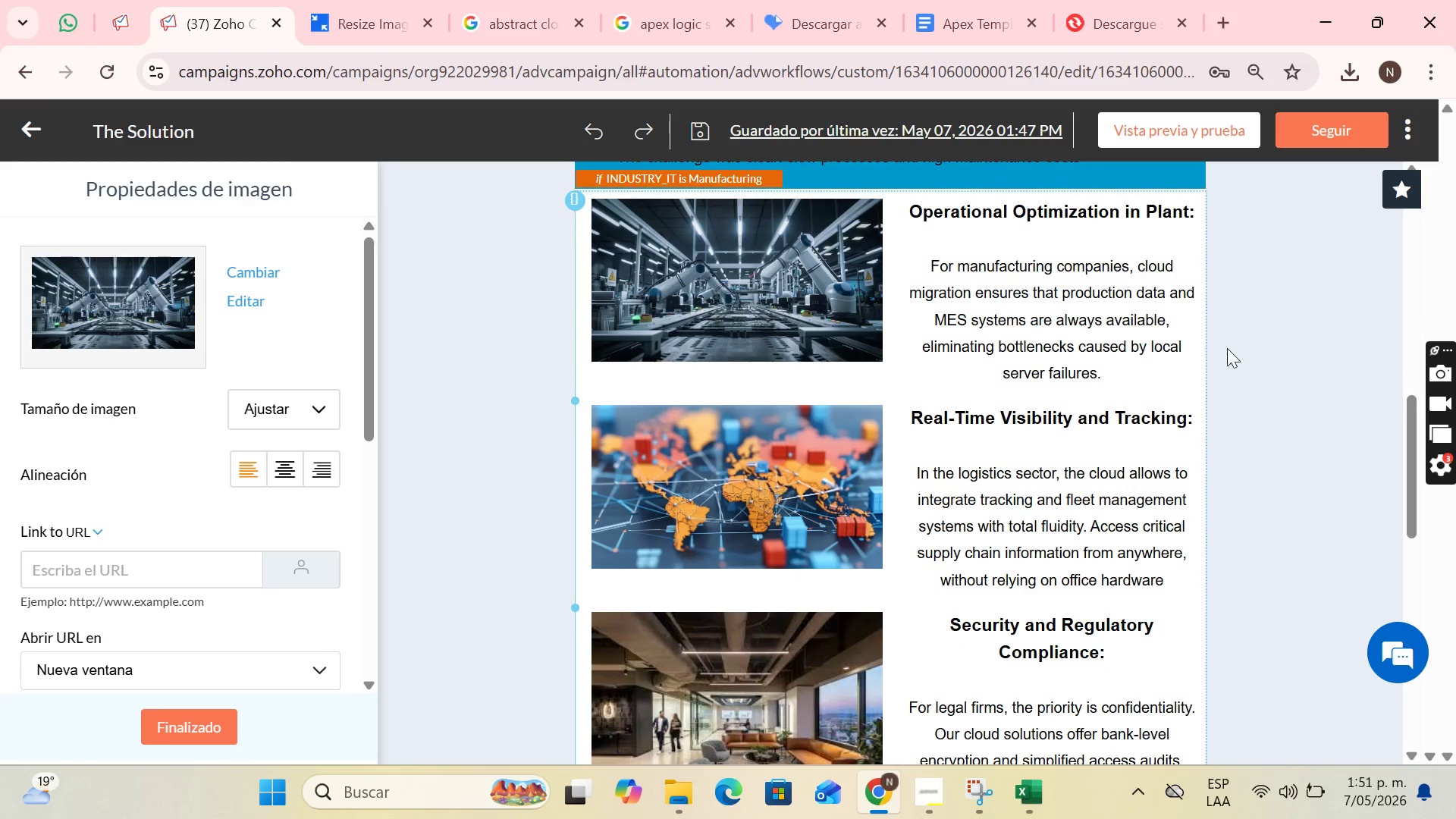 
left_click([1245, 340])
 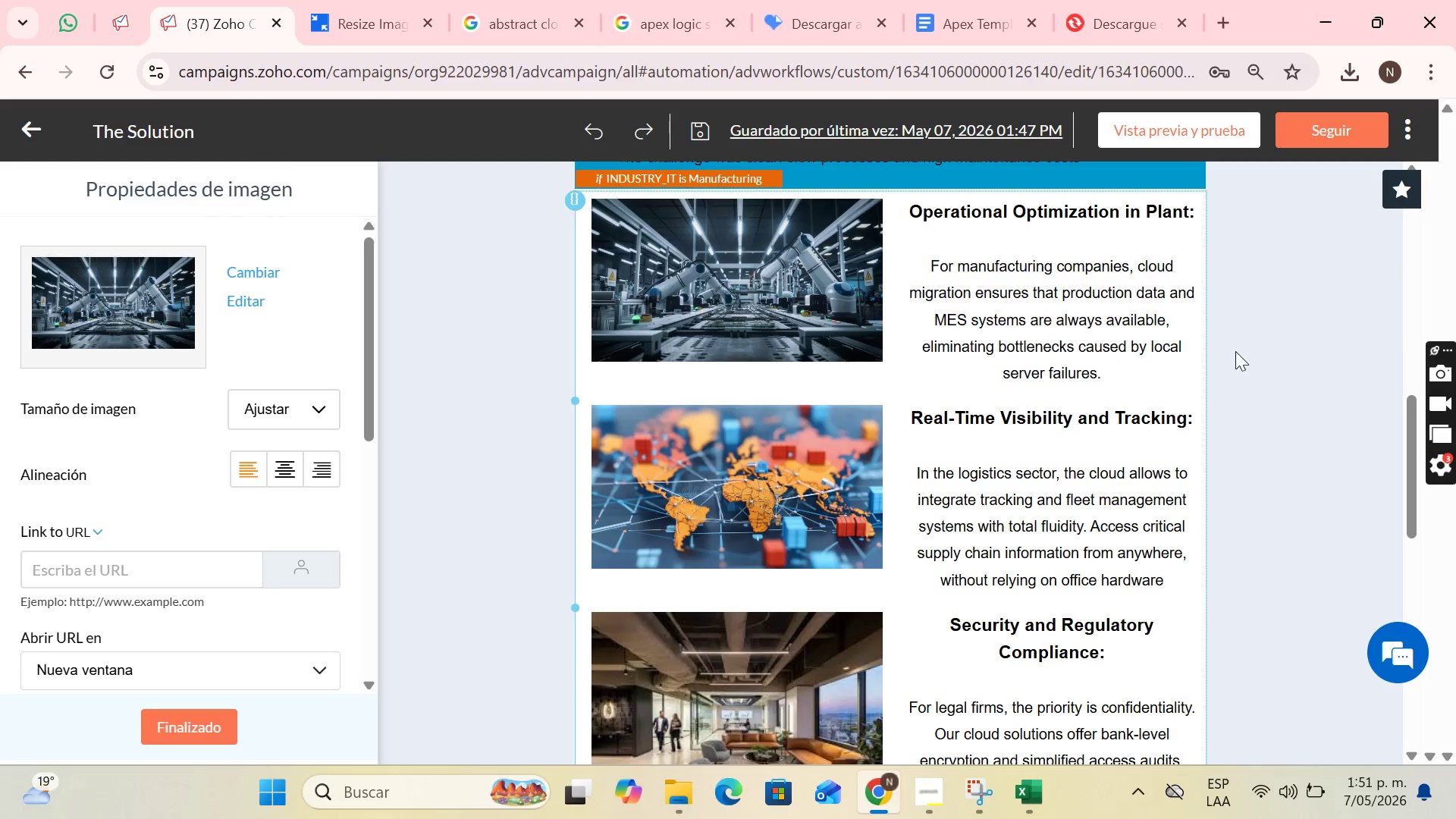 
scroll: coordinate [1233, 358], scroll_direction: down, amount: 5.0
 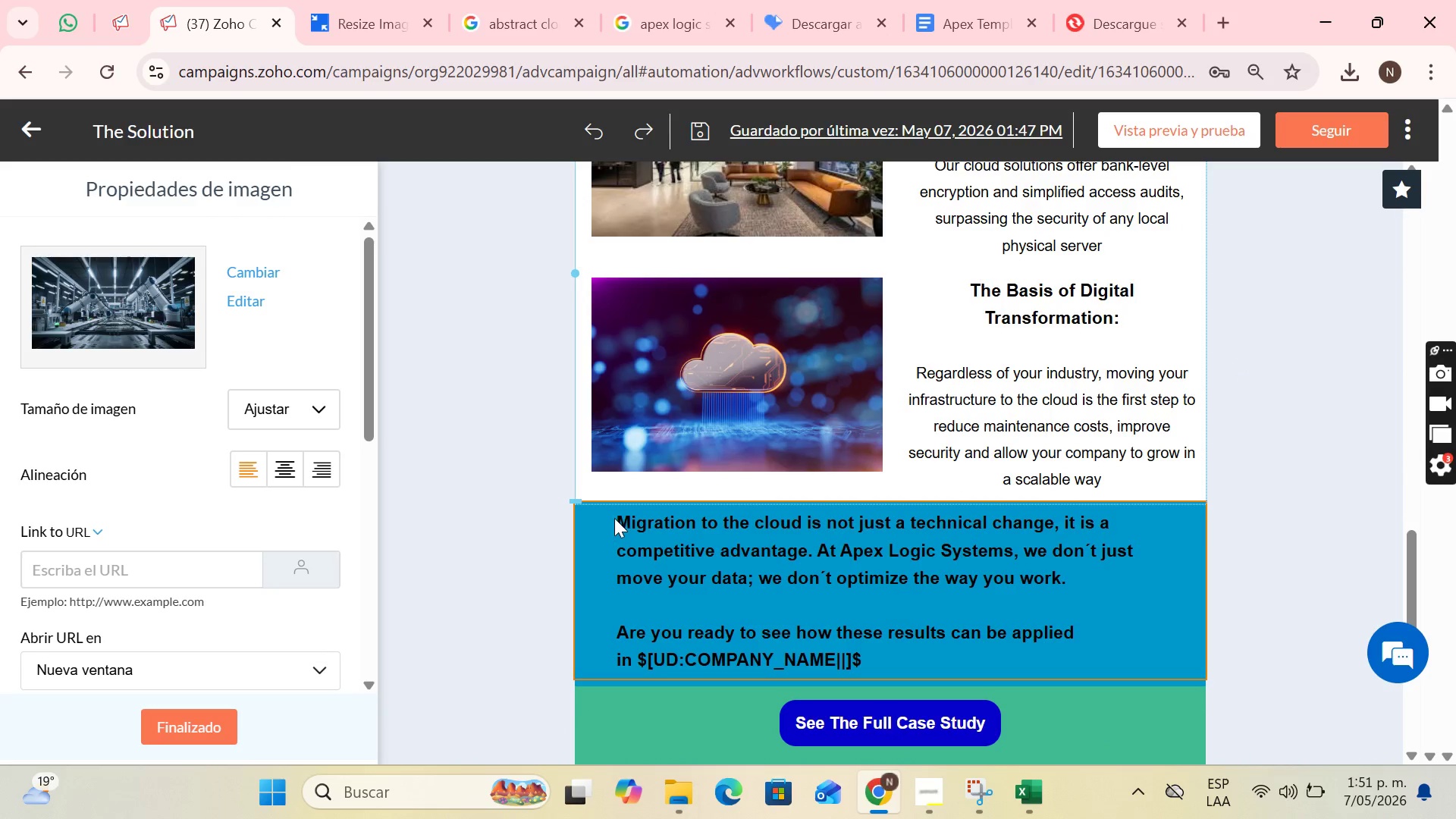 
left_click_drag(start_coordinate=[618, 519], to_coordinate=[1109, 575])
 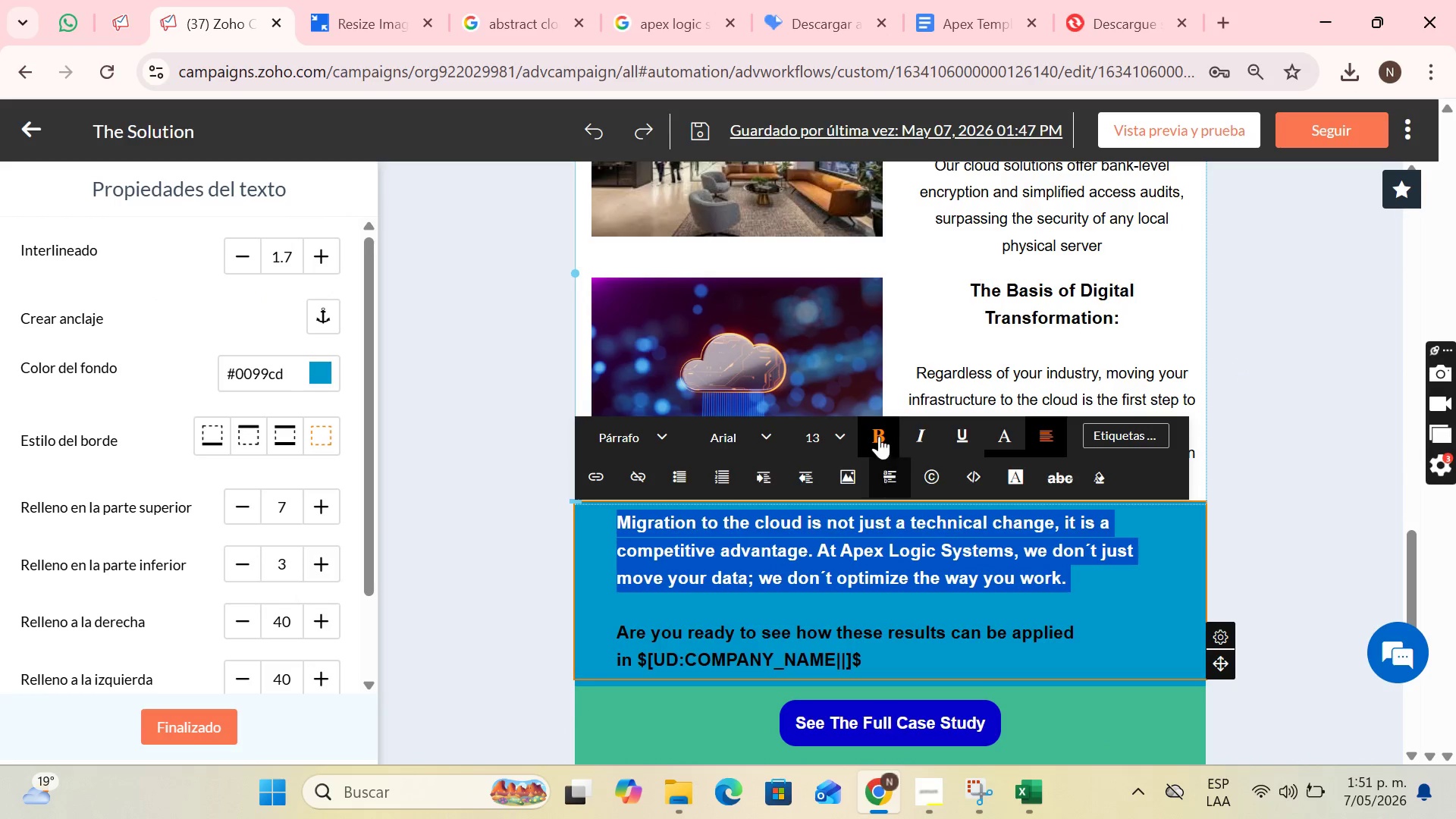 
left_click([880, 434])
 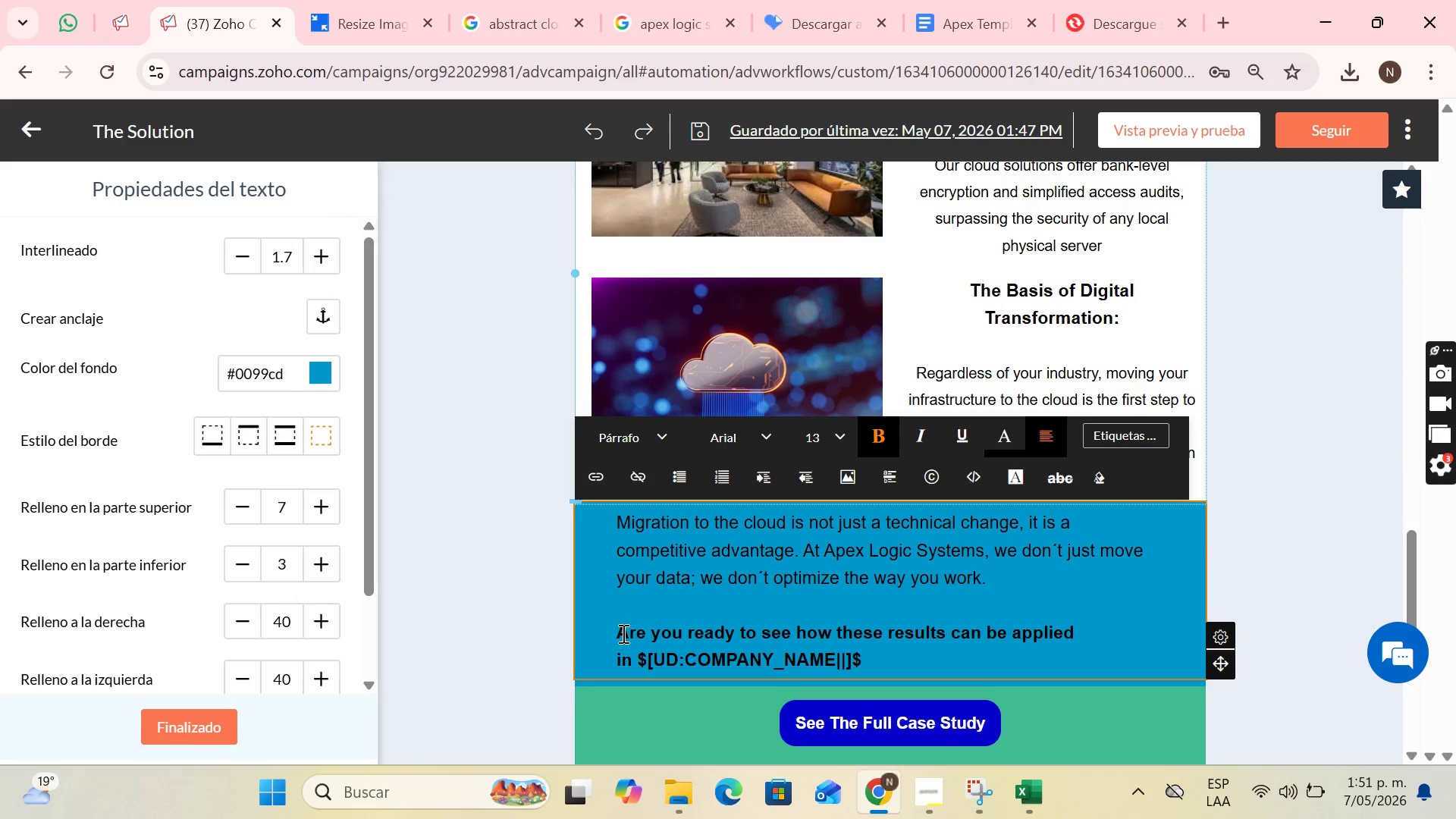 
left_click_drag(start_coordinate=[620, 632], to_coordinate=[918, 654])
 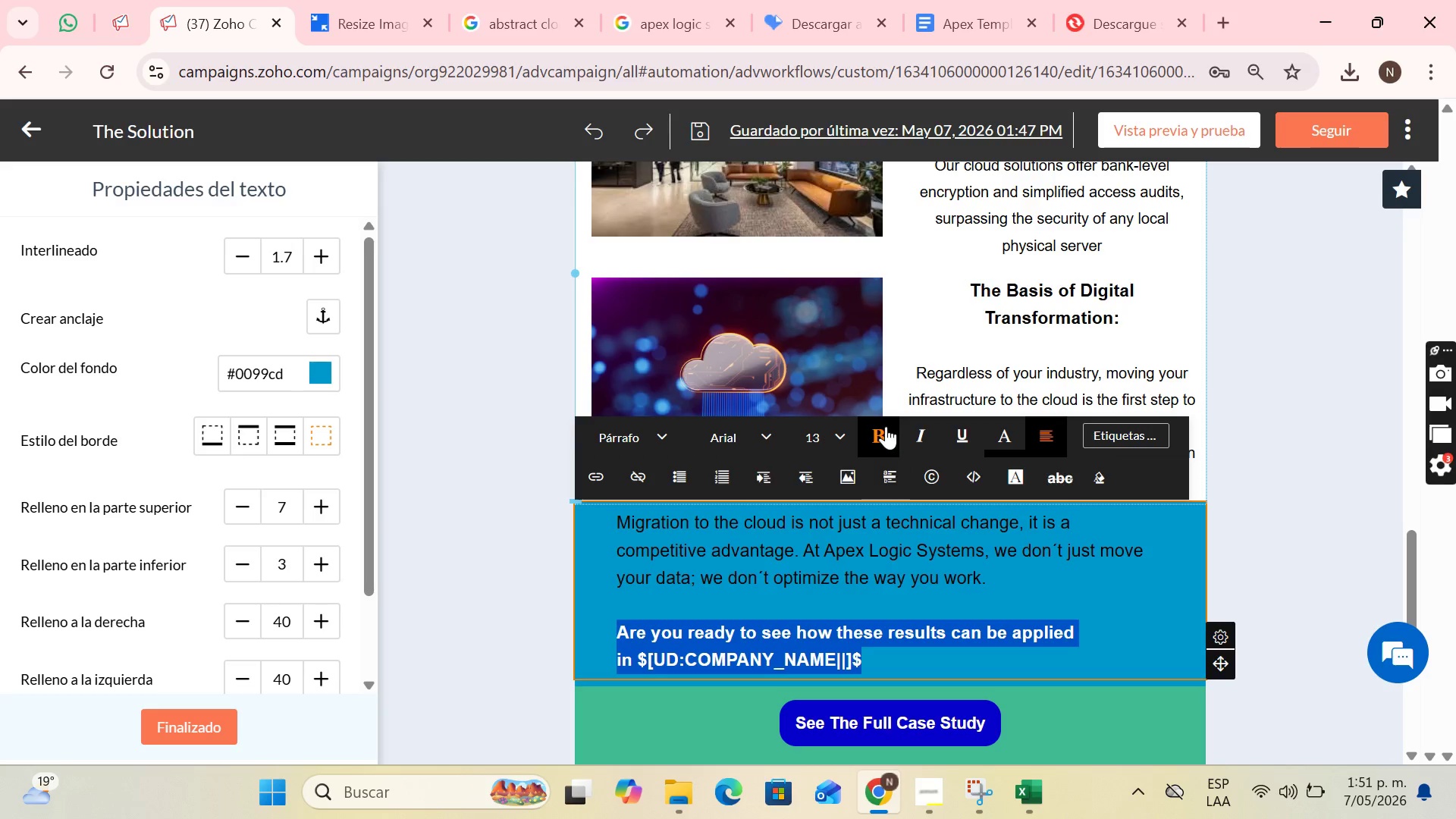 
left_click([885, 426])
 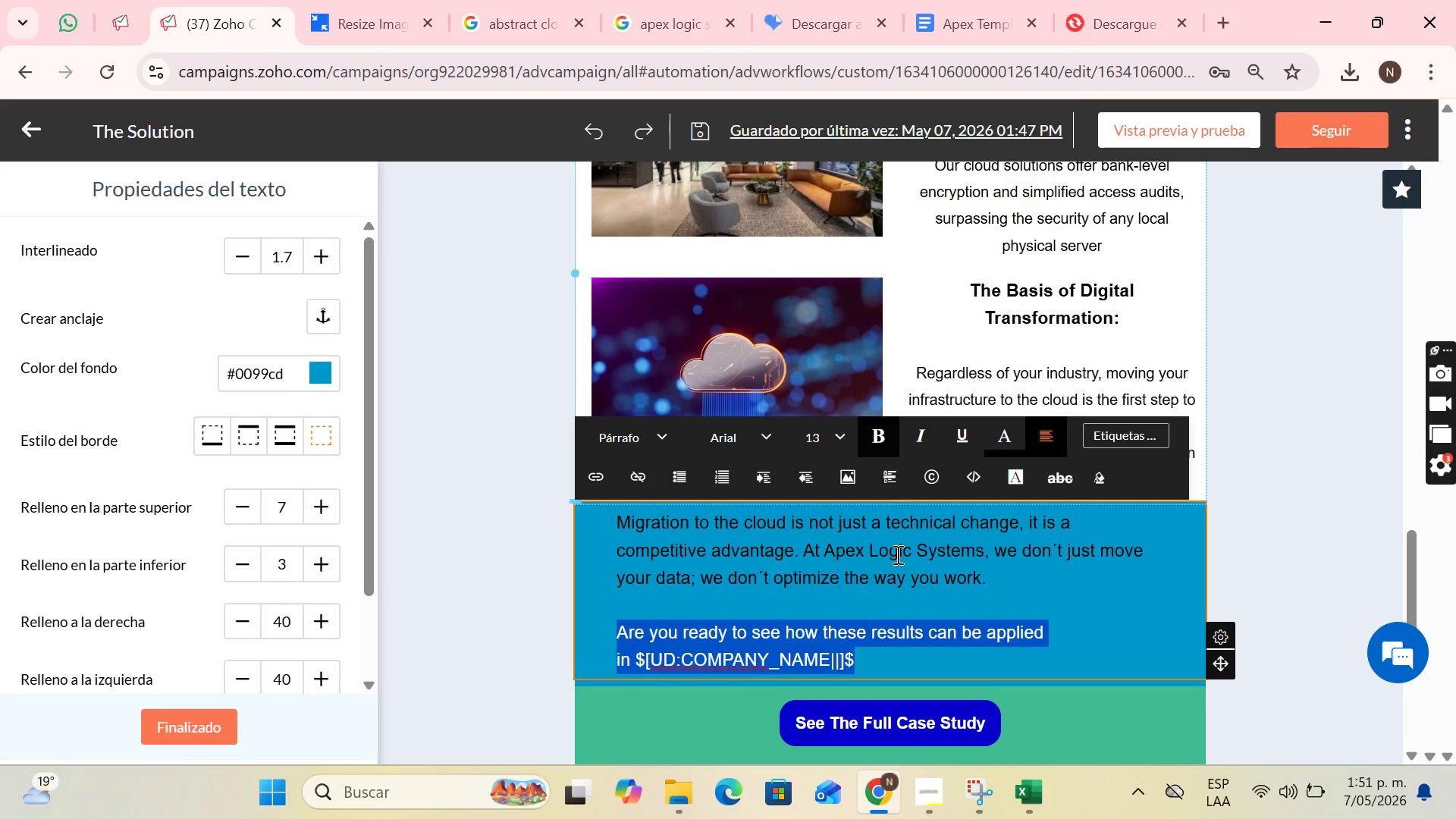 
left_click([897, 554])
 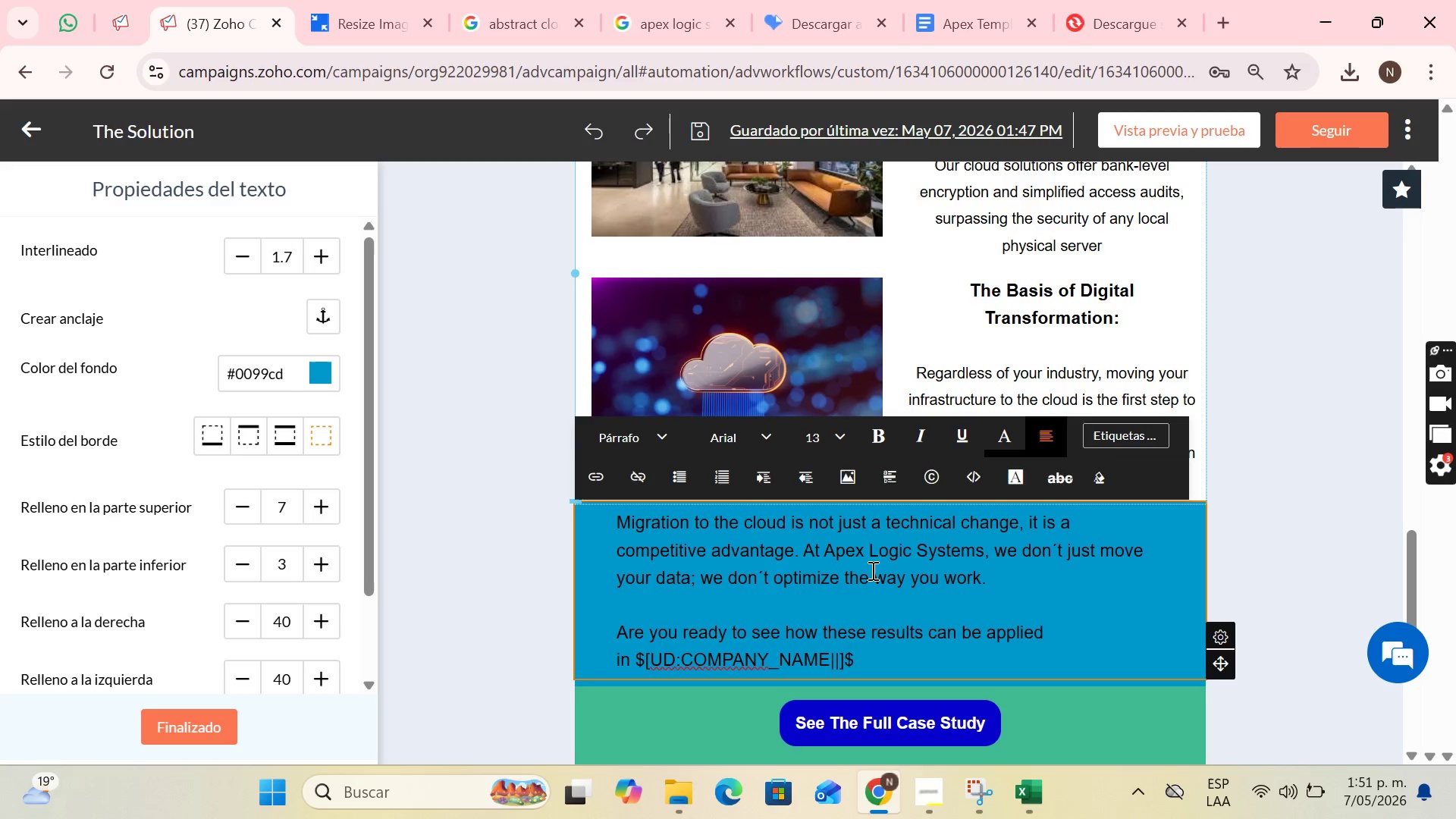 
left_click([774, 511])
 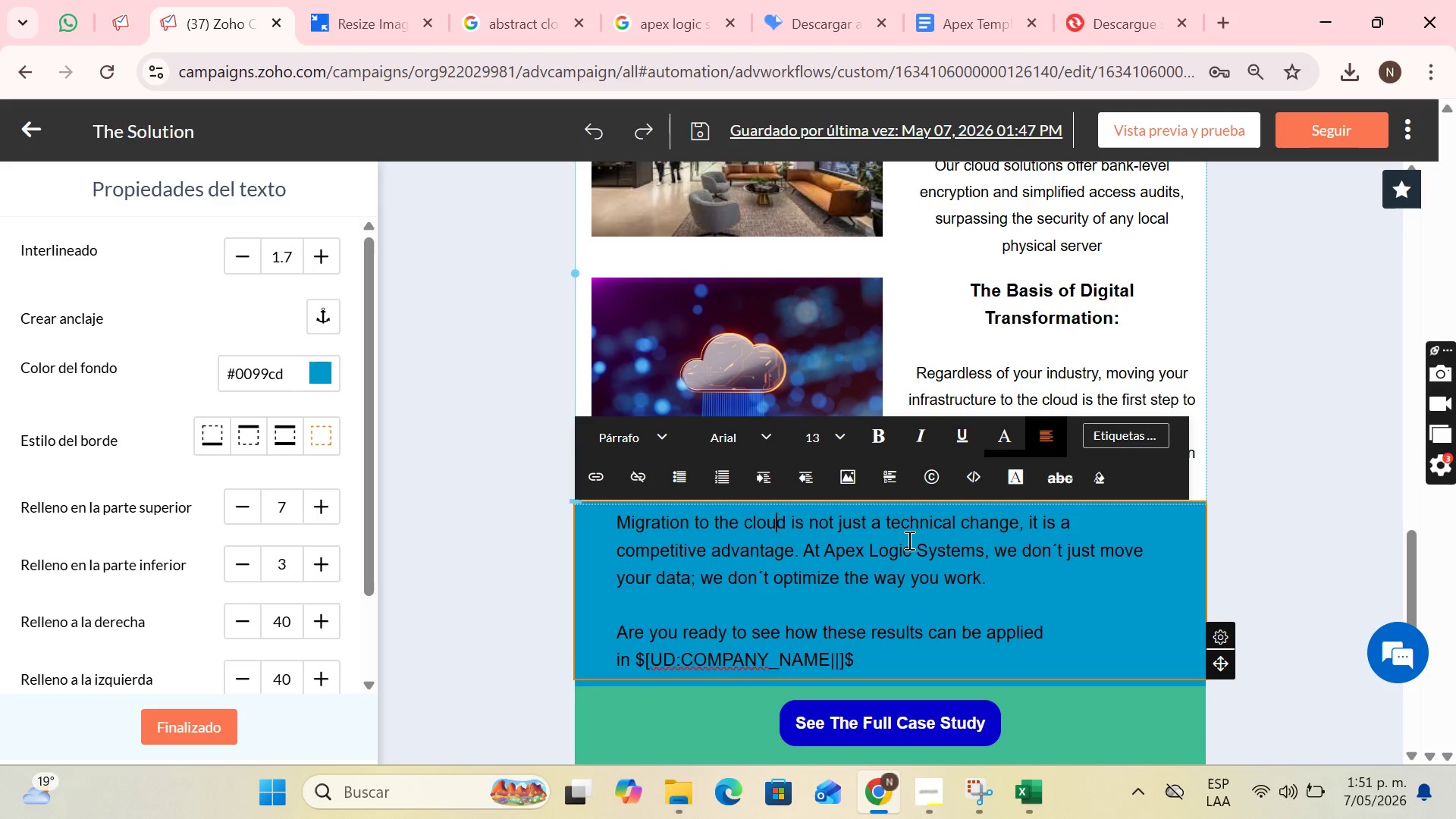 
left_click([861, 540])
 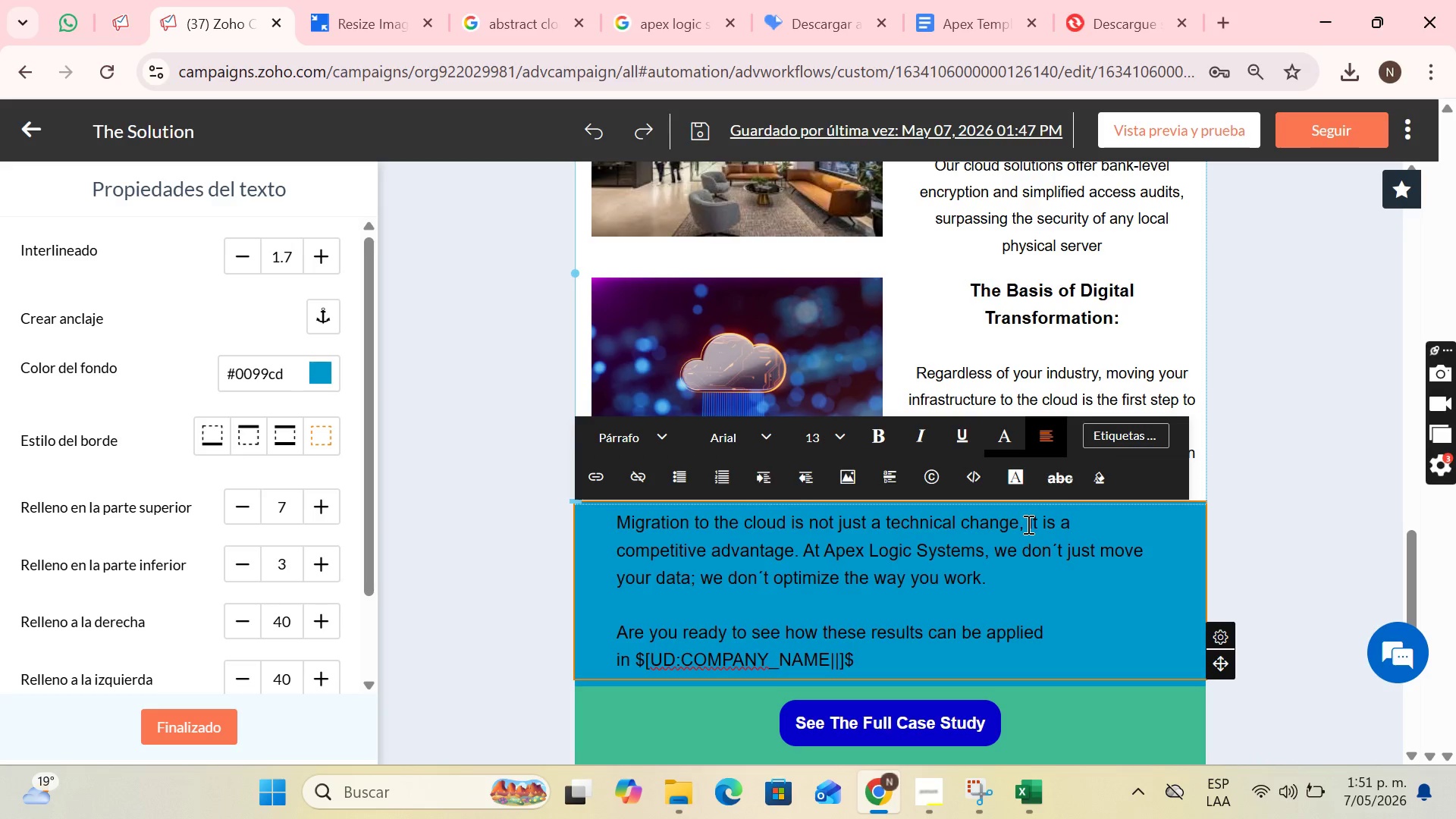 
left_click_drag(start_coordinate=[1027, 524], to_coordinate=[796, 545])
 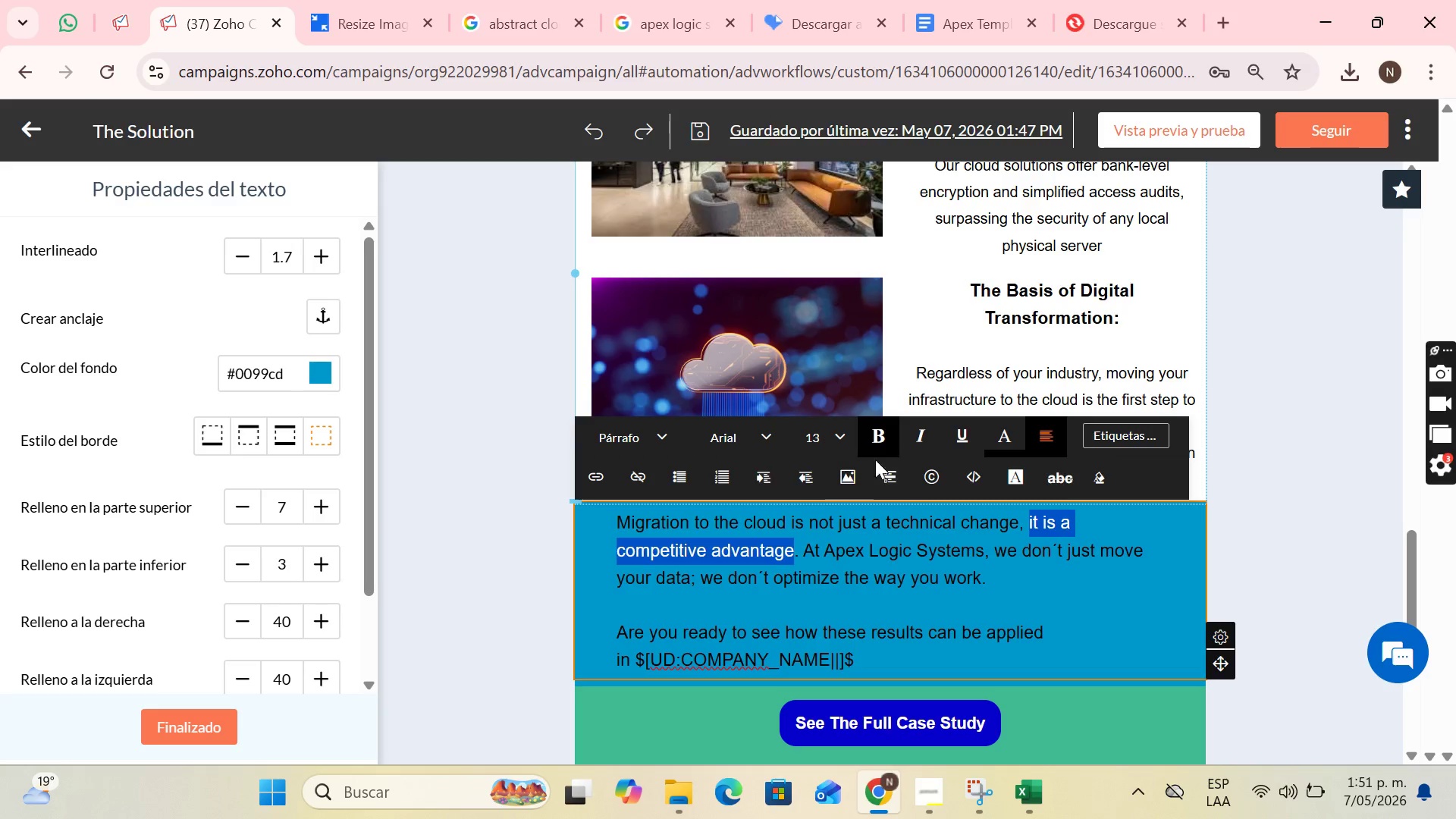 
left_click([887, 434])
 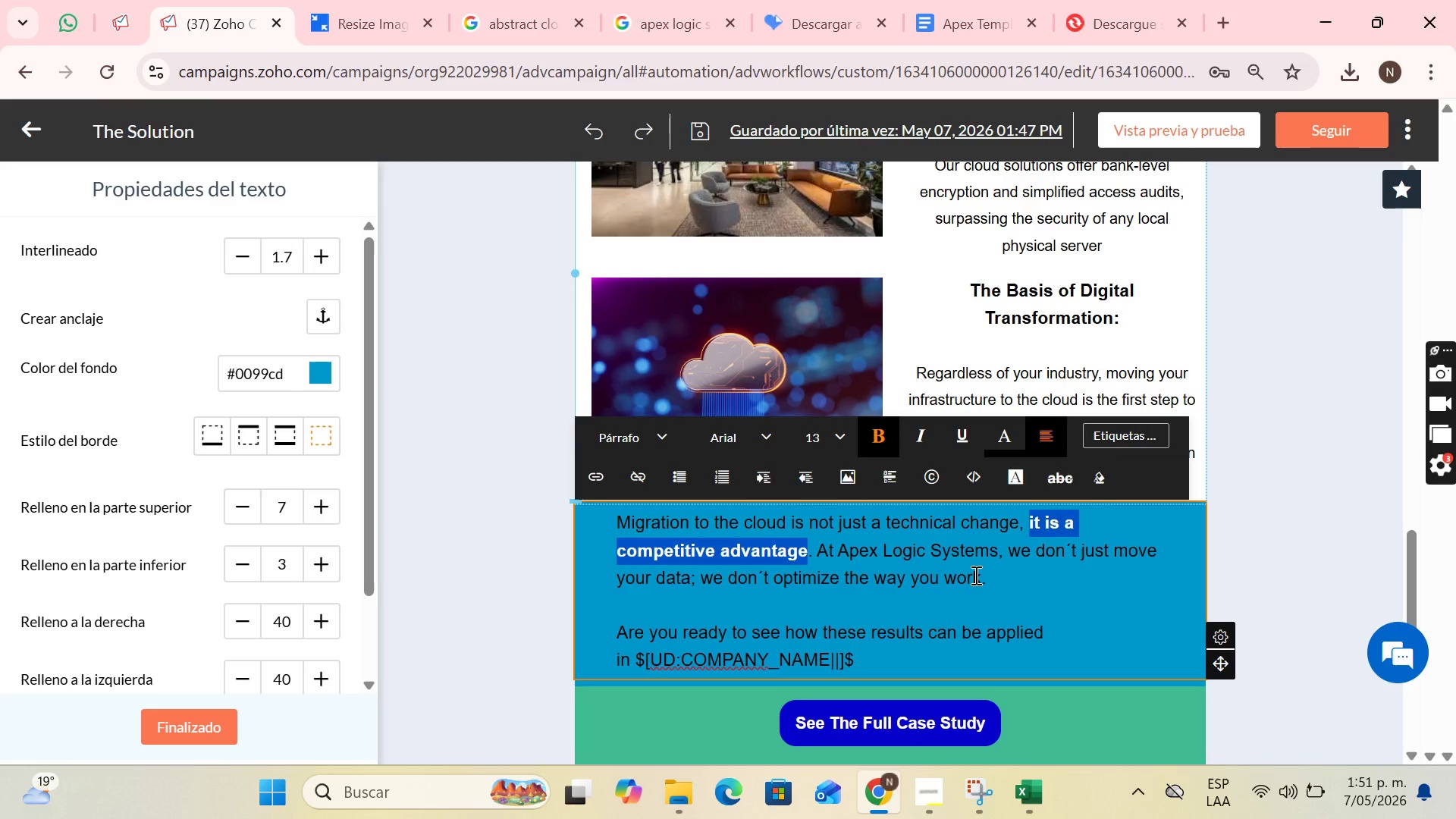 
wait(8.16)
 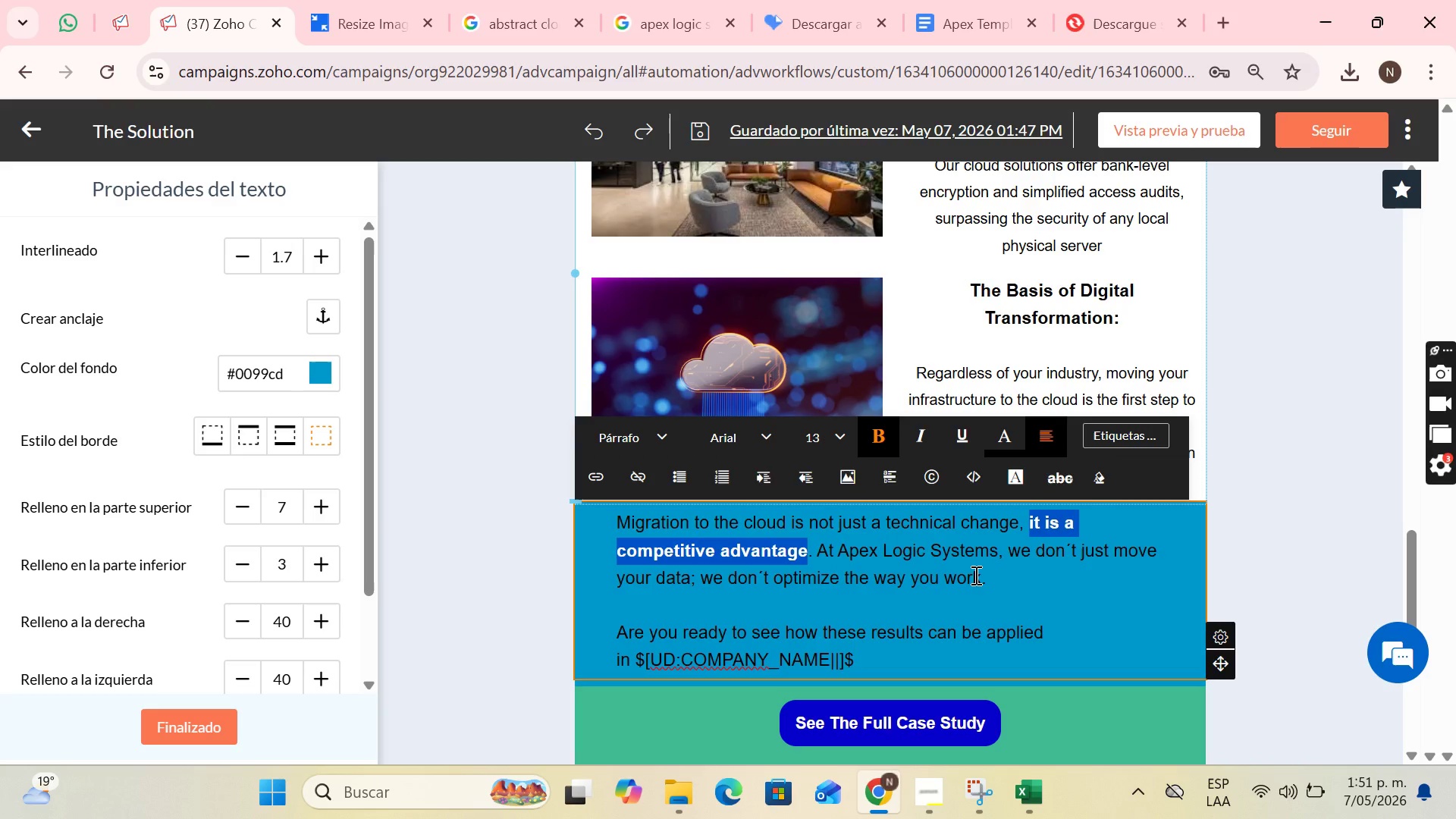 
left_click([680, 620])
 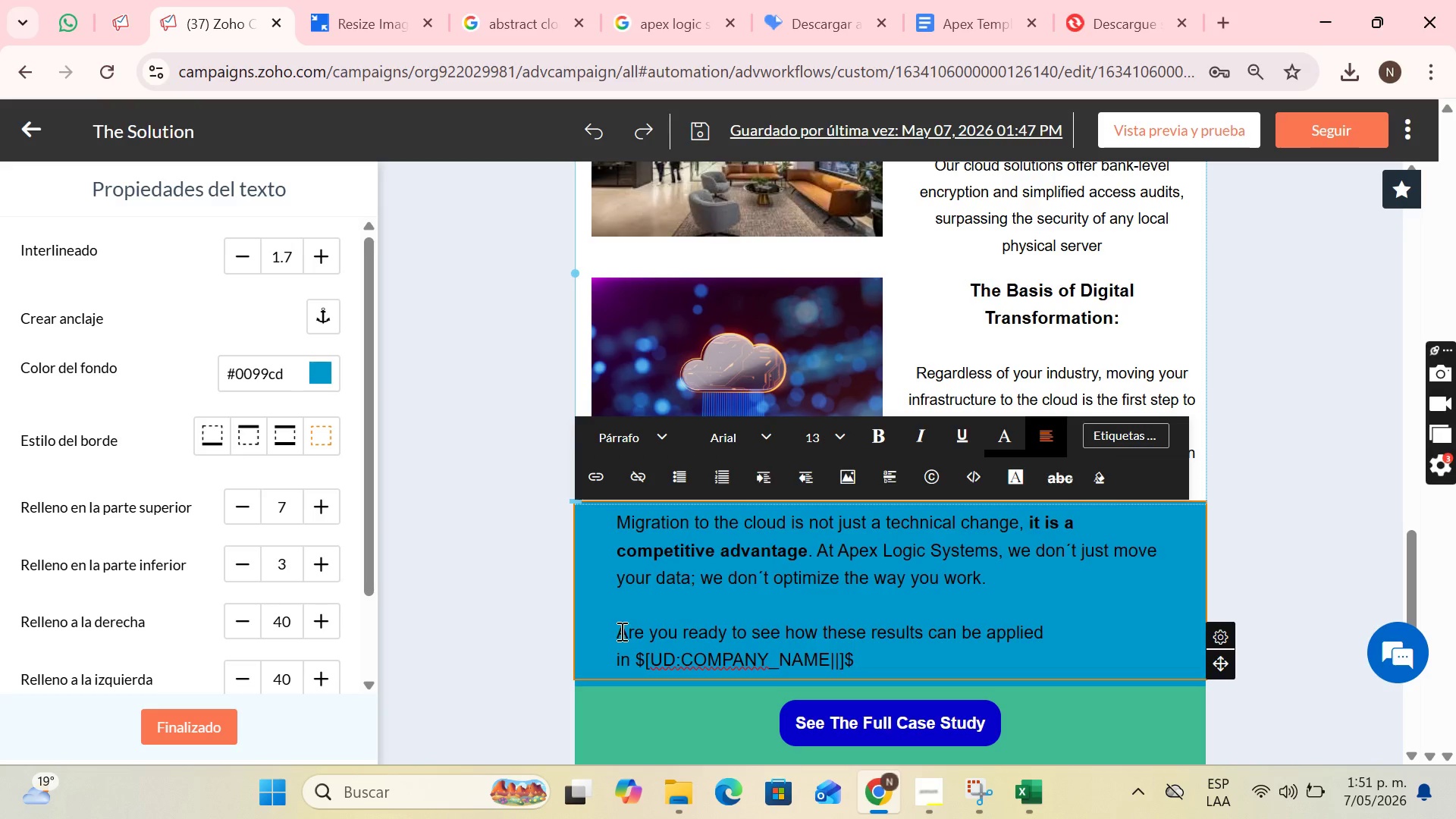 
left_click_drag(start_coordinate=[615, 633], to_coordinate=[747, 653])
 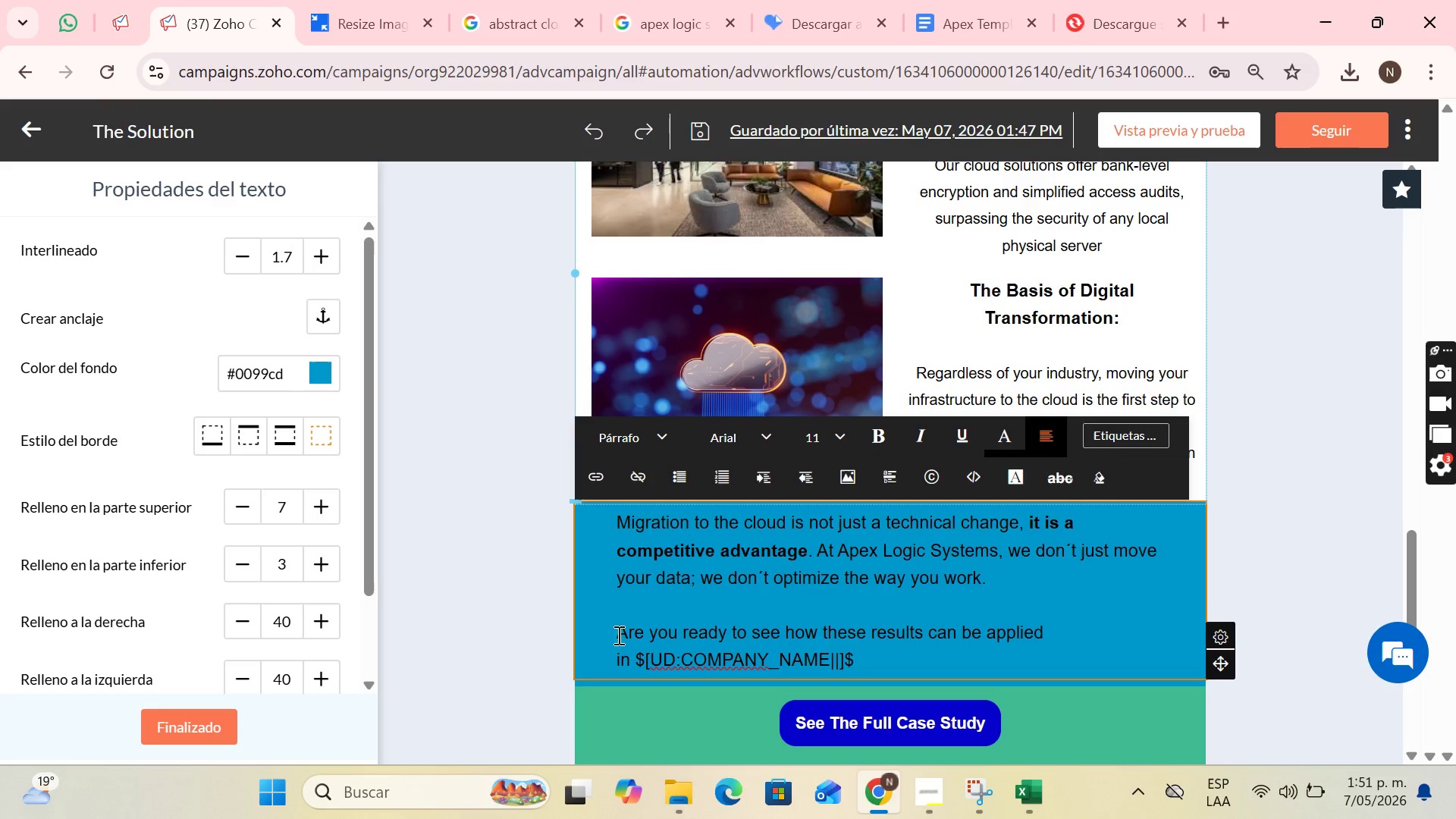 
left_click_drag(start_coordinate=[617, 635], to_coordinate=[880, 654])
 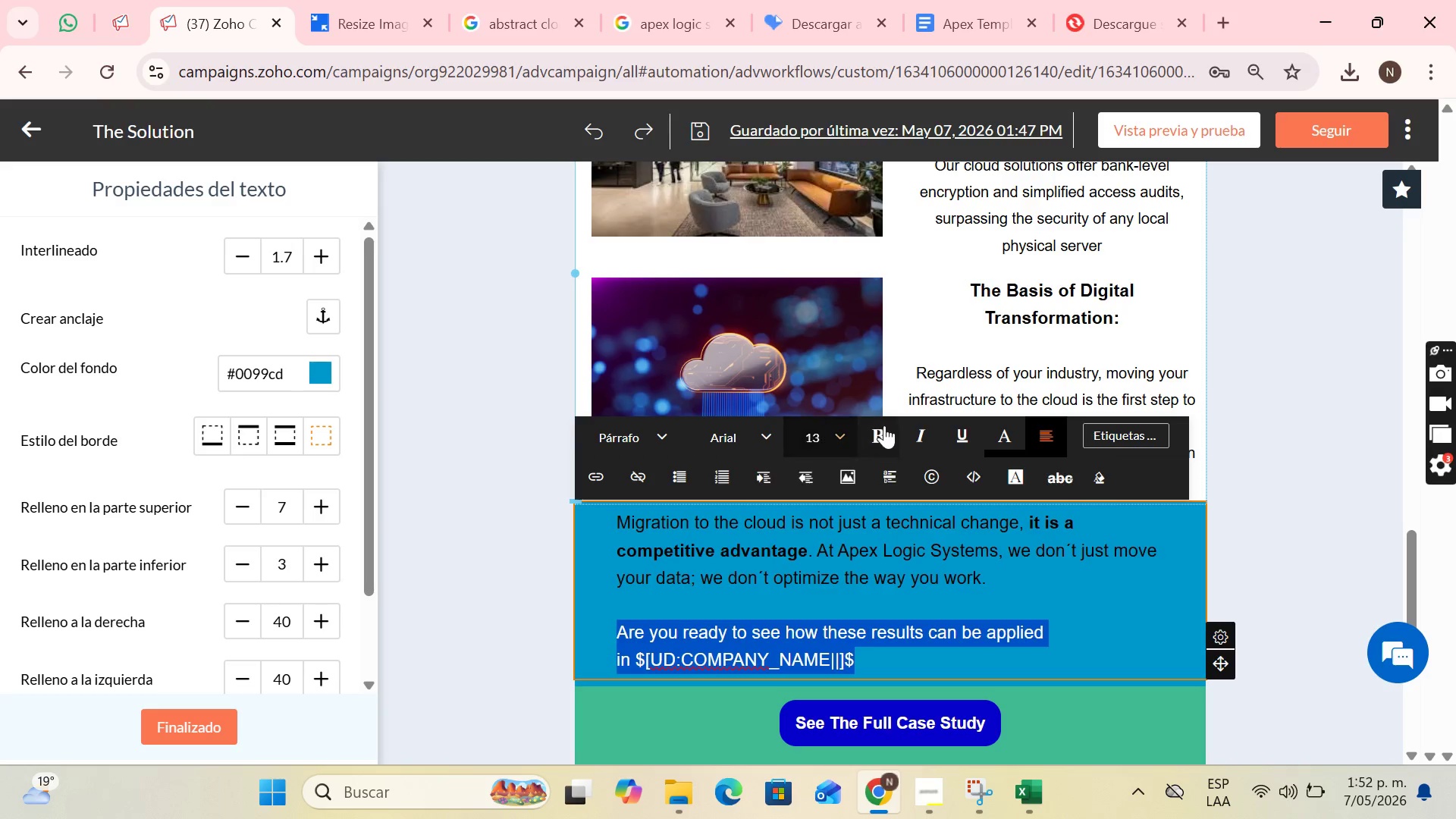 
left_click([884, 425])
 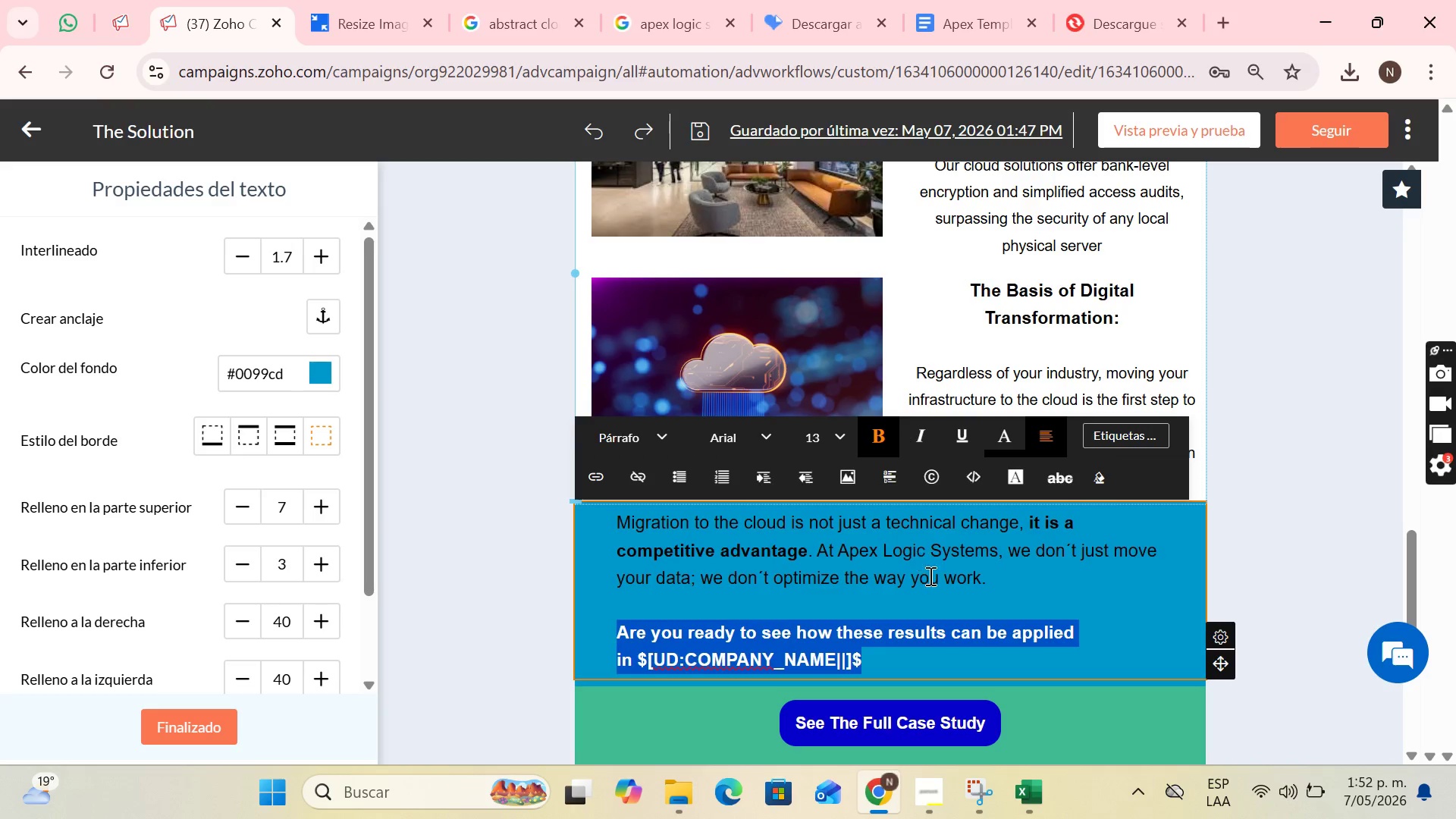 
scroll: coordinate [1006, 574], scroll_direction: up, amount: 1.0
 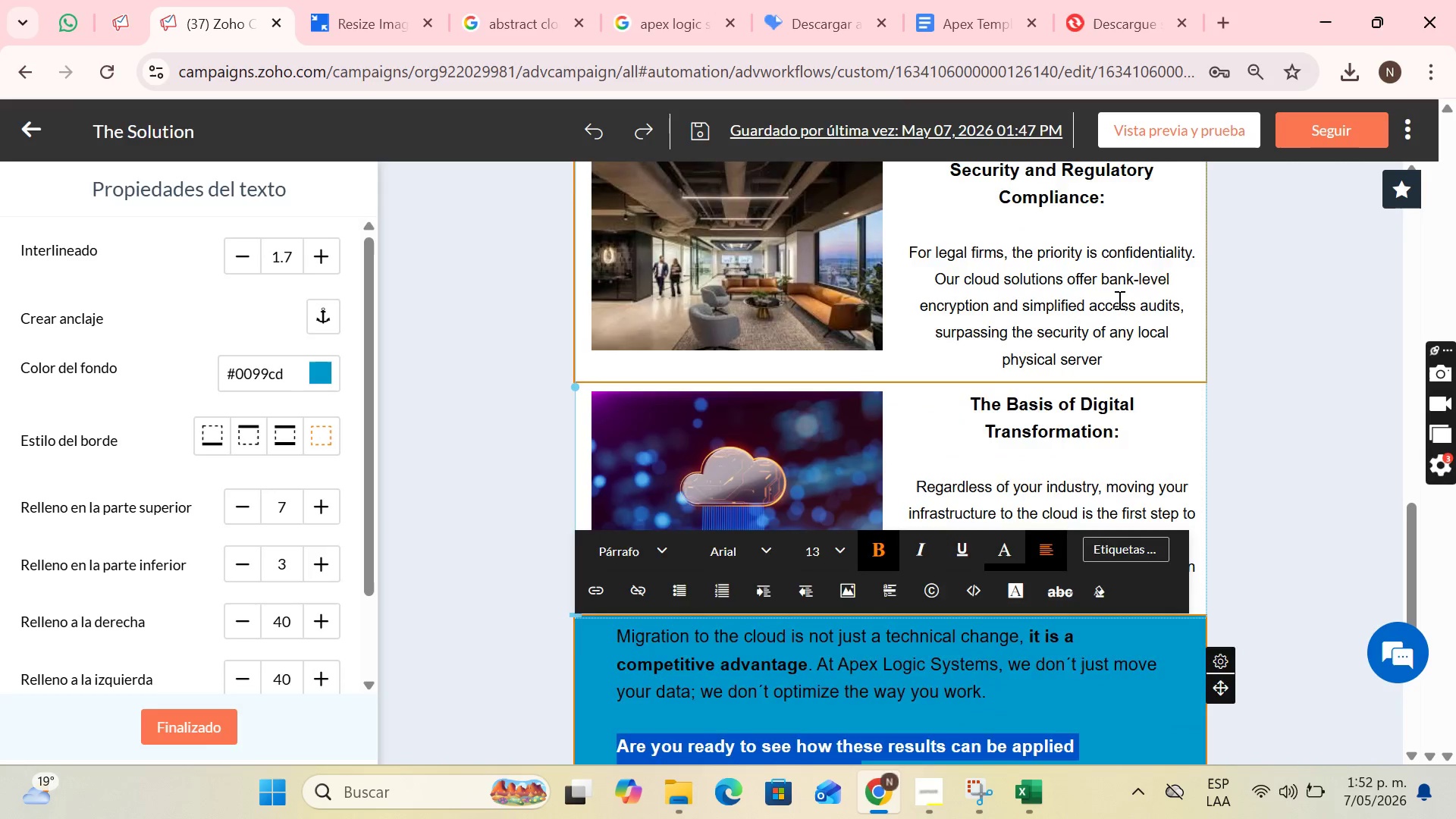 
left_click([1119, 280])
 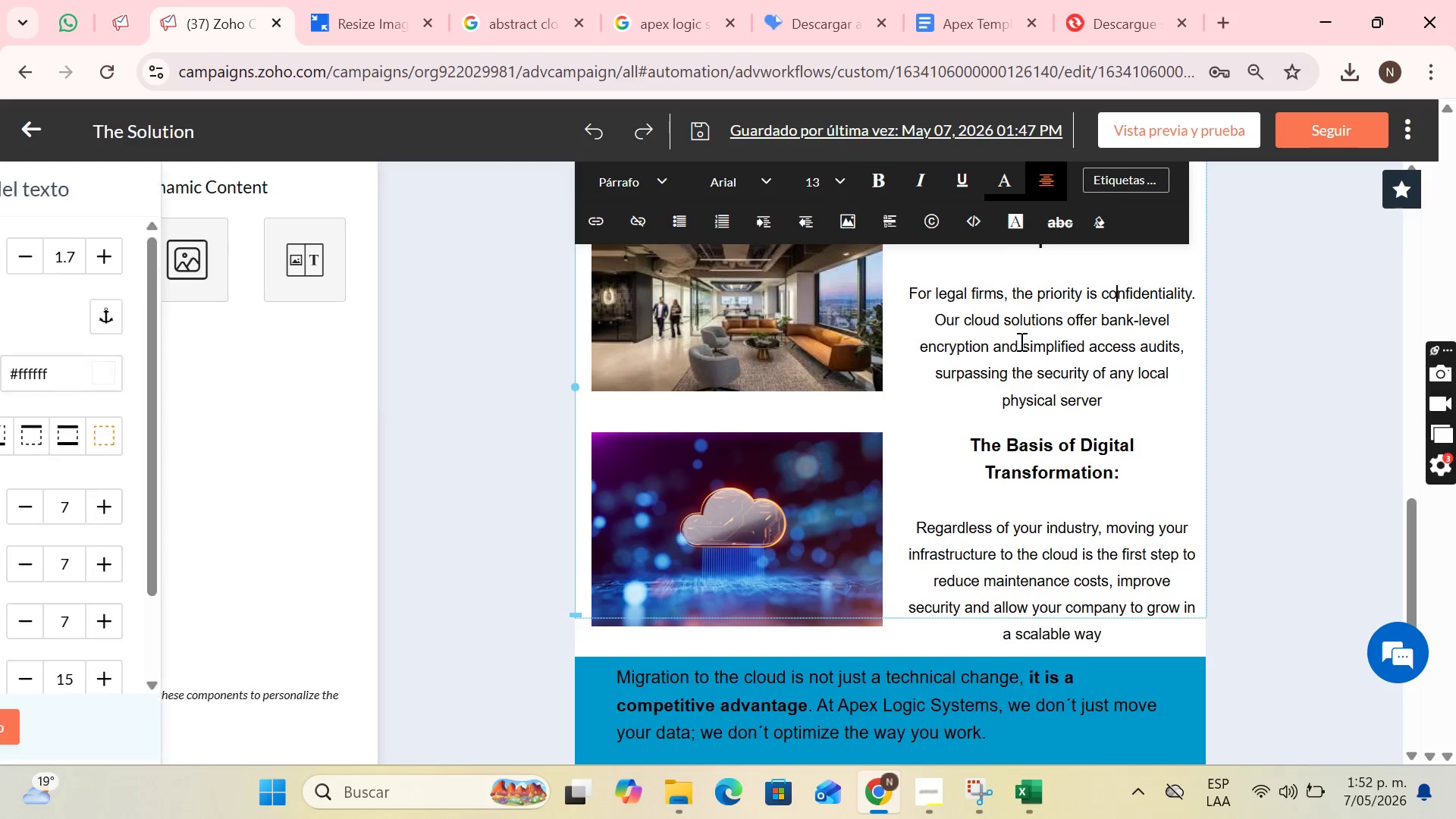 
scroll: coordinate [1020, 341], scroll_direction: up, amount: 1.0
 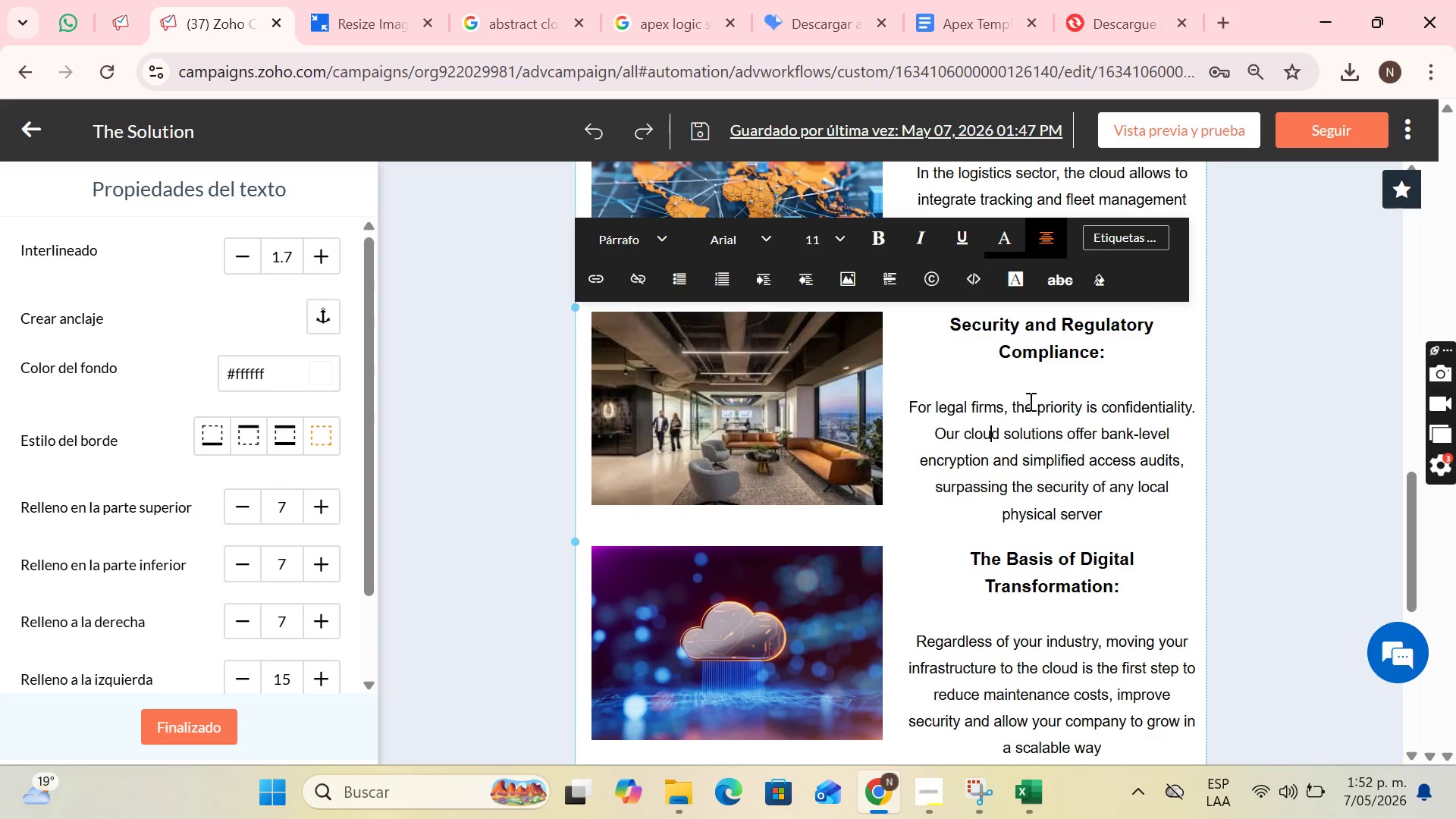 
left_click([1029, 401])
 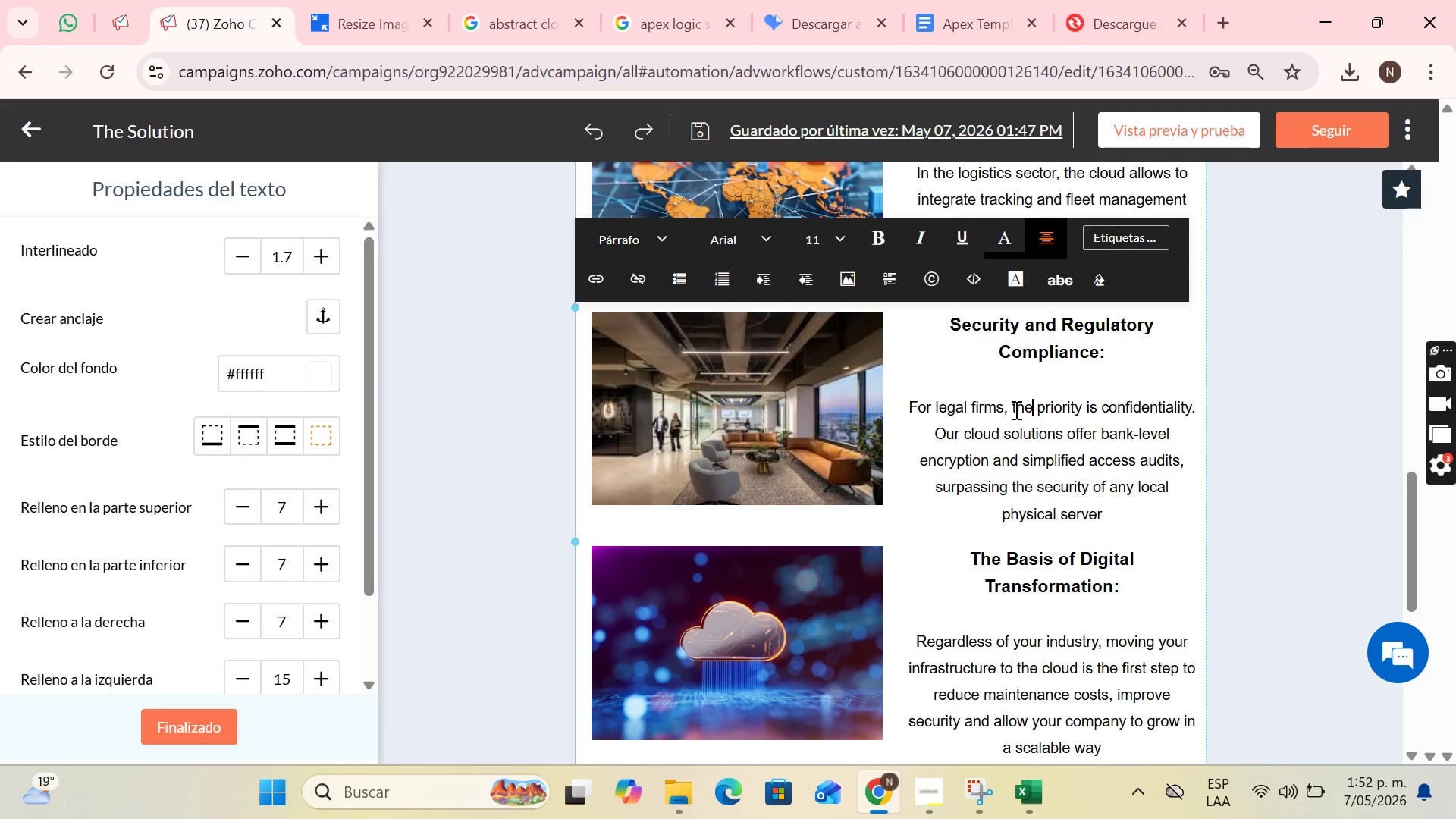 
left_click_drag(start_coordinate=[1012, 411], to_coordinate=[1234, 400])
 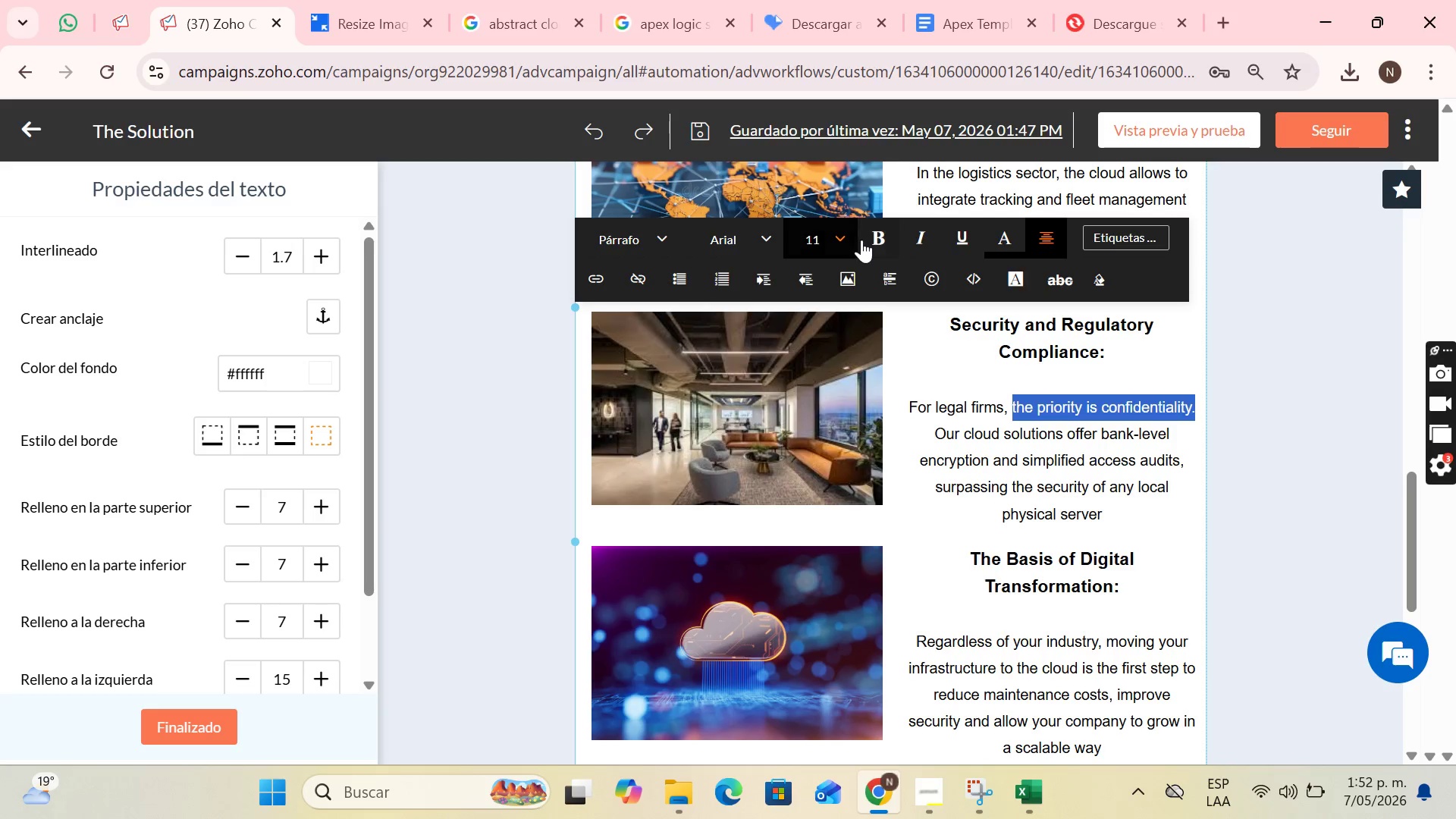 
left_click([880, 240])
 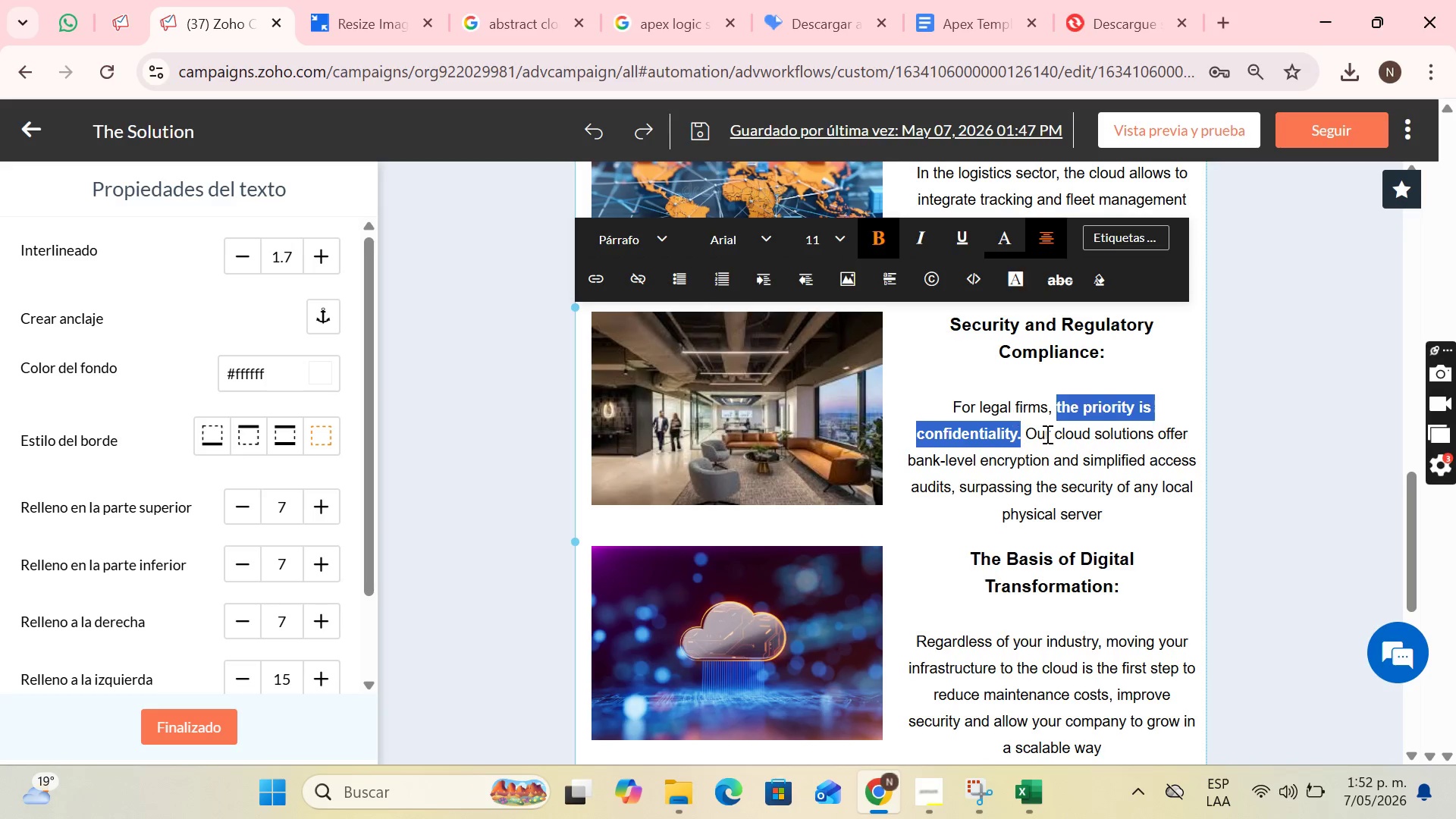 
scroll: coordinate [1051, 438], scroll_direction: down, amount: 1.0
 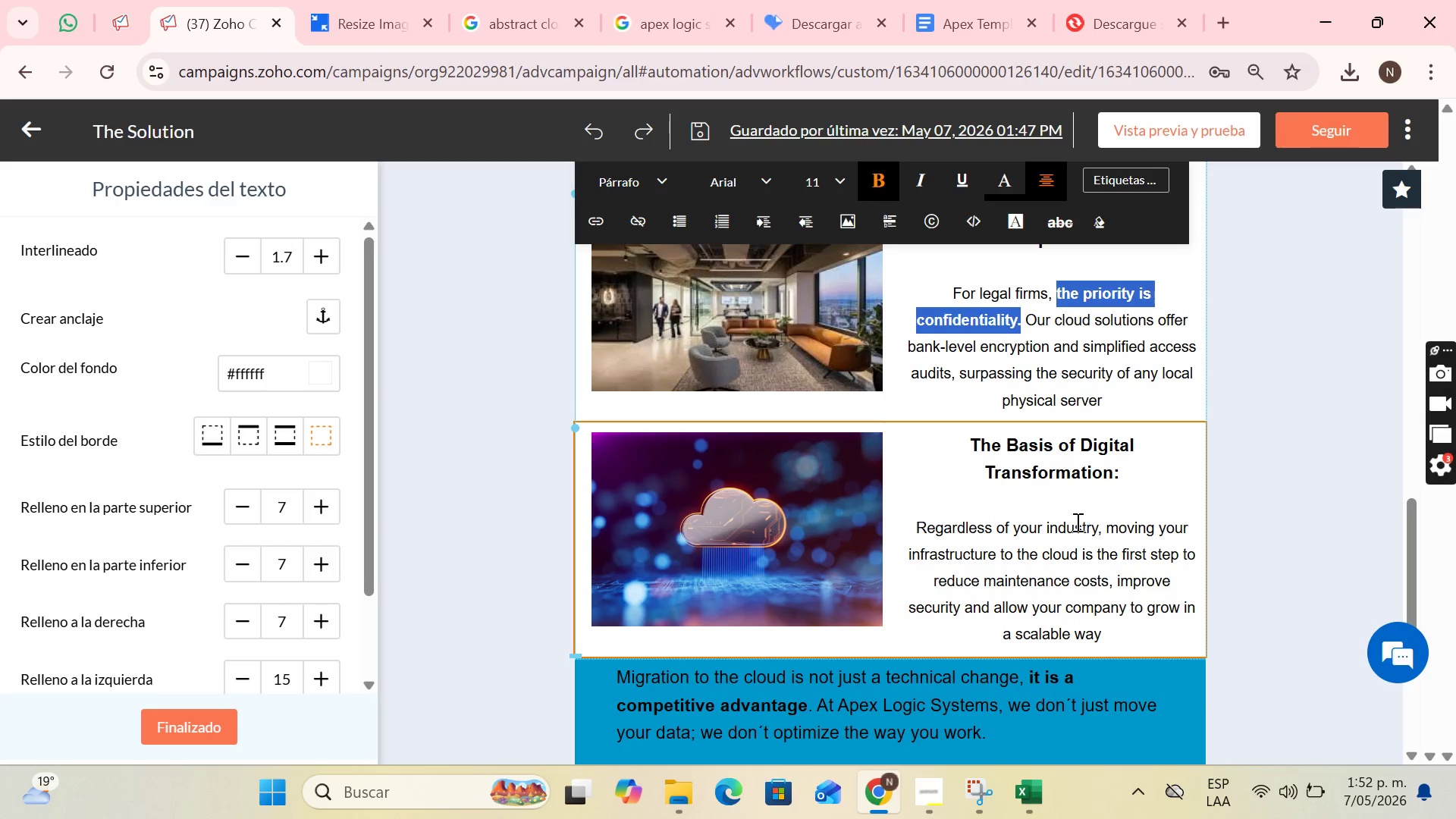 
left_click([1079, 531])
 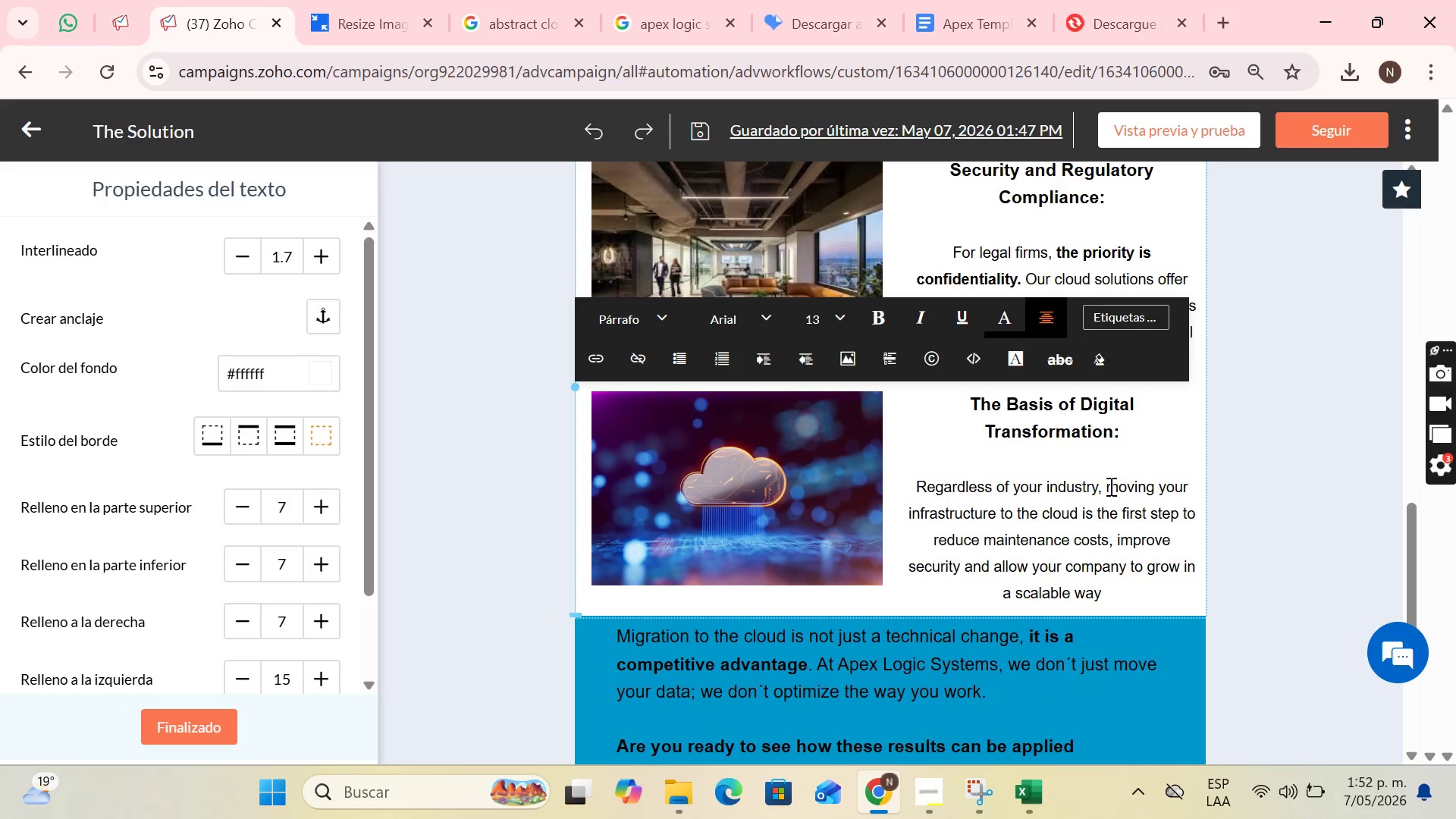 
left_click_drag(start_coordinate=[1107, 486], to_coordinate=[1110, 538])
 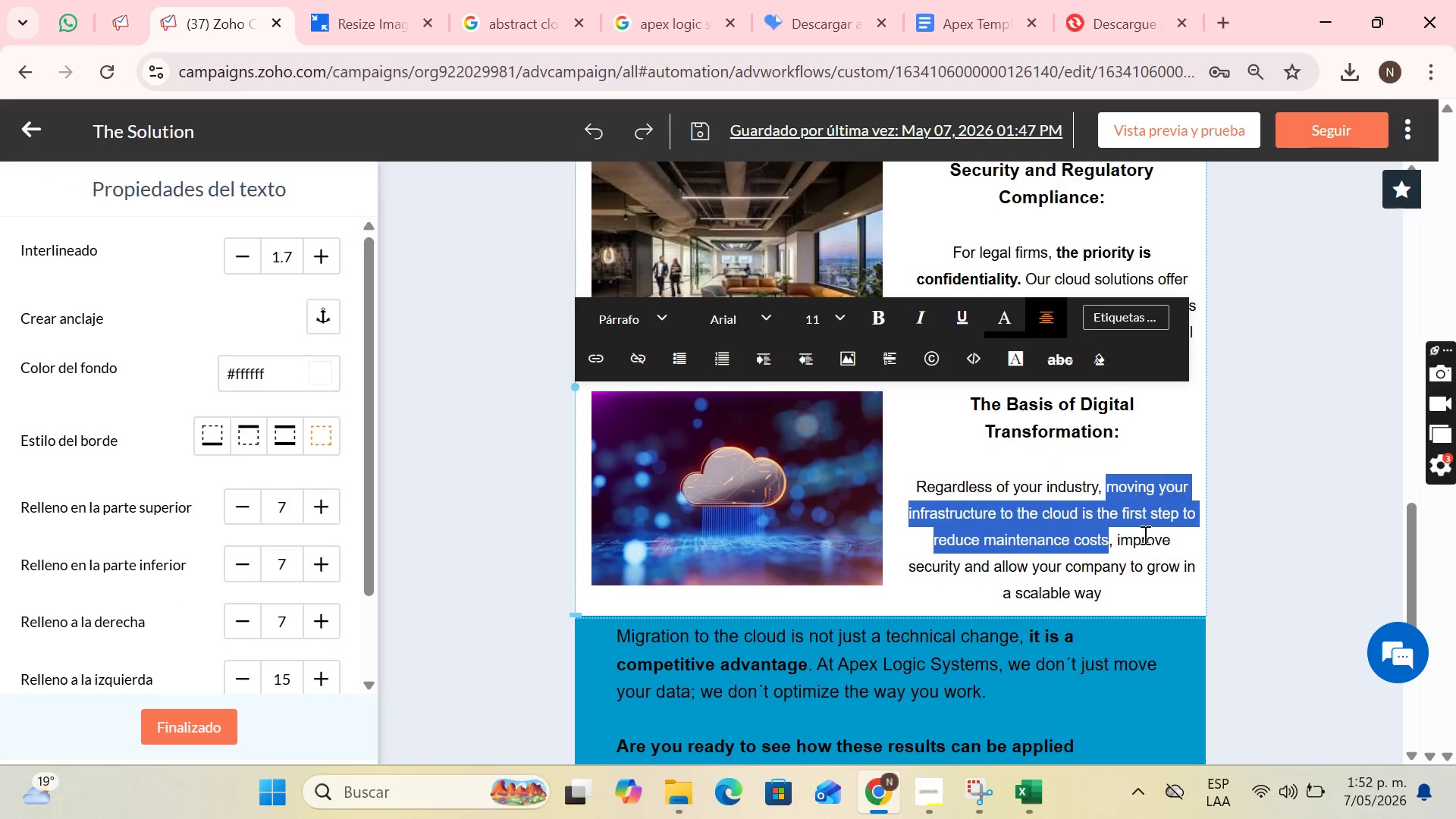 
left_click([1144, 535])
 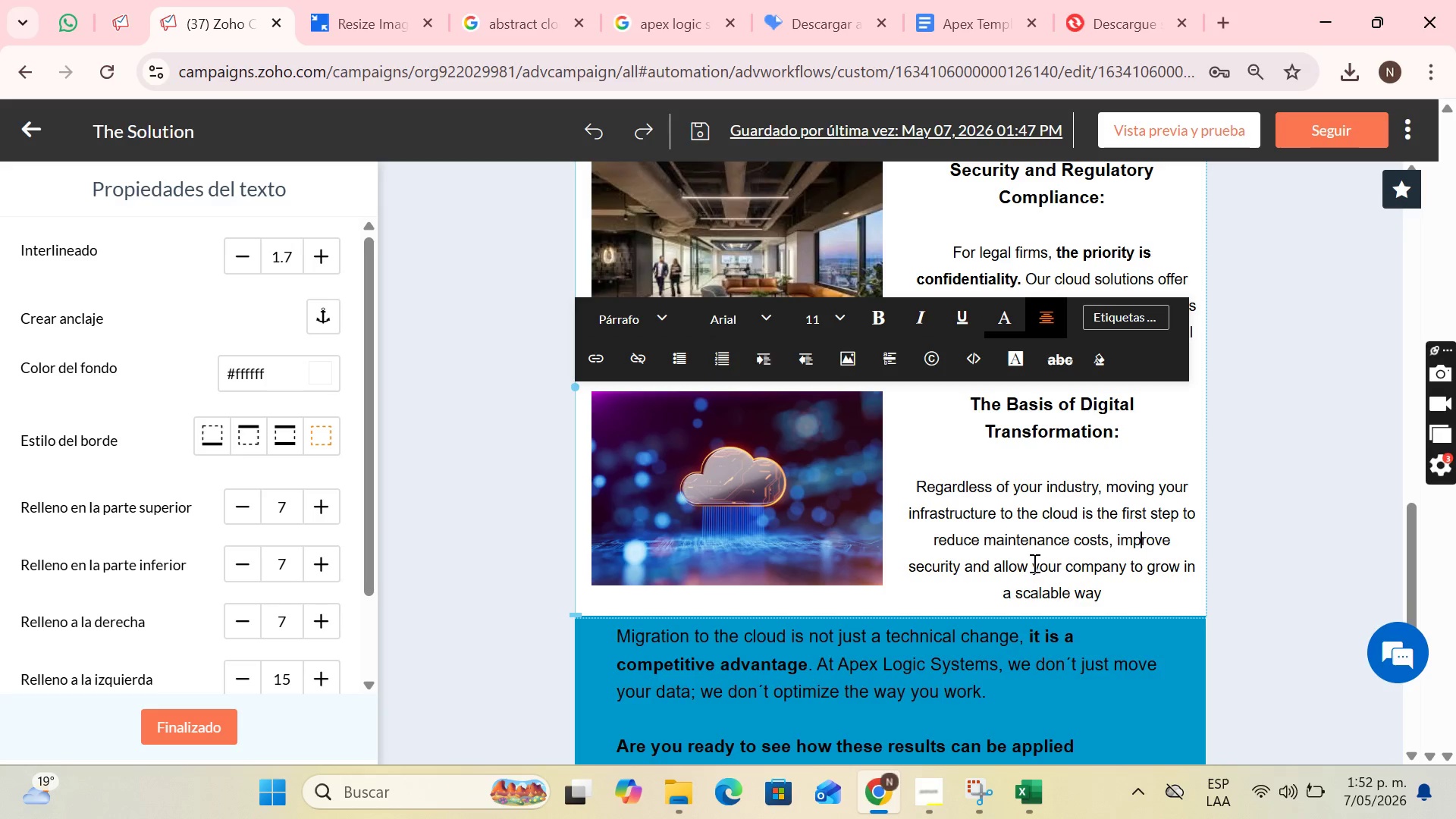 
left_click_drag(start_coordinate=[1147, 563], to_coordinate=[1150, 595])
 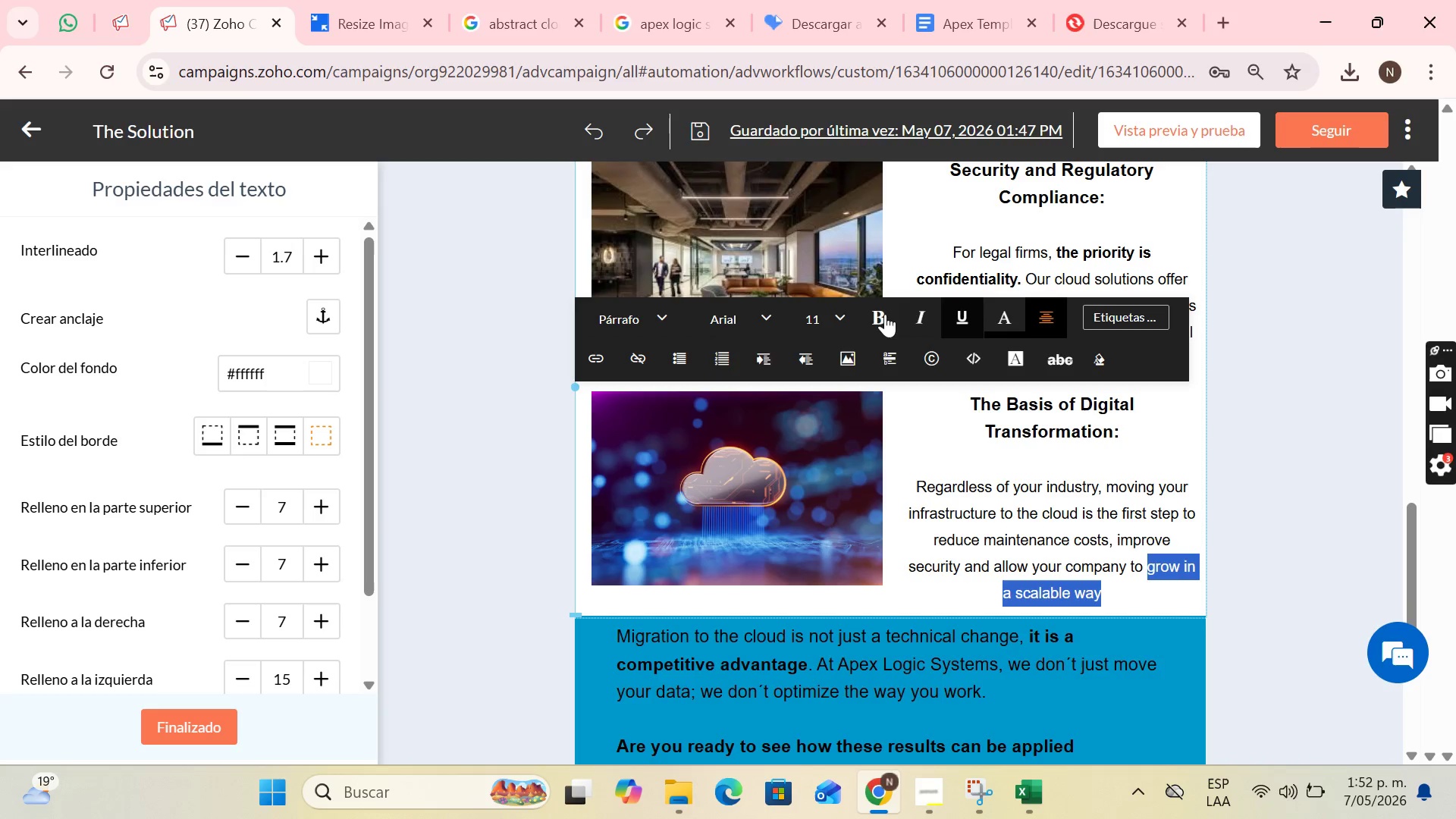 
left_click([884, 315])
 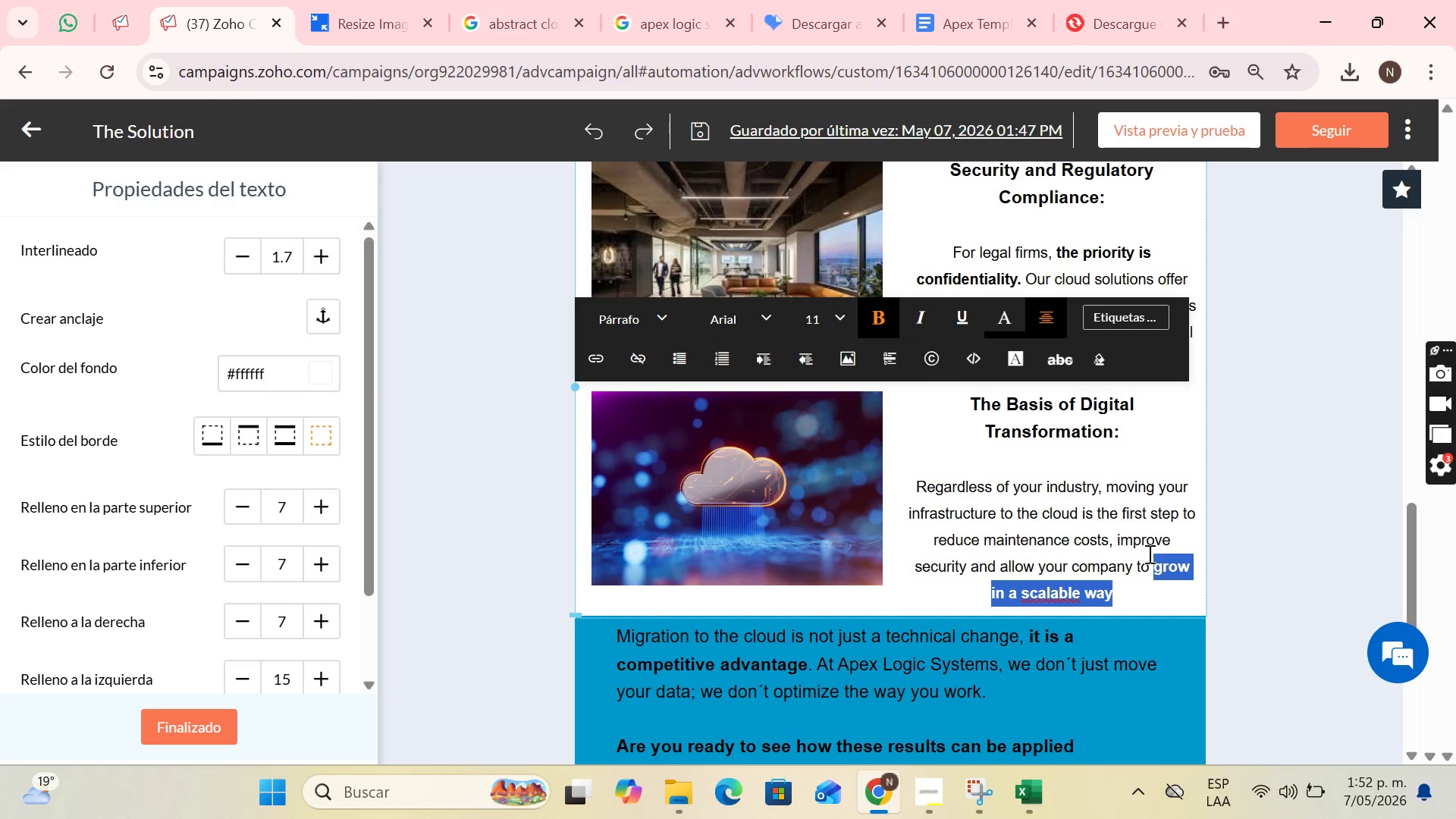 
scroll: coordinate [1151, 547], scroll_direction: up, amount: 3.0
 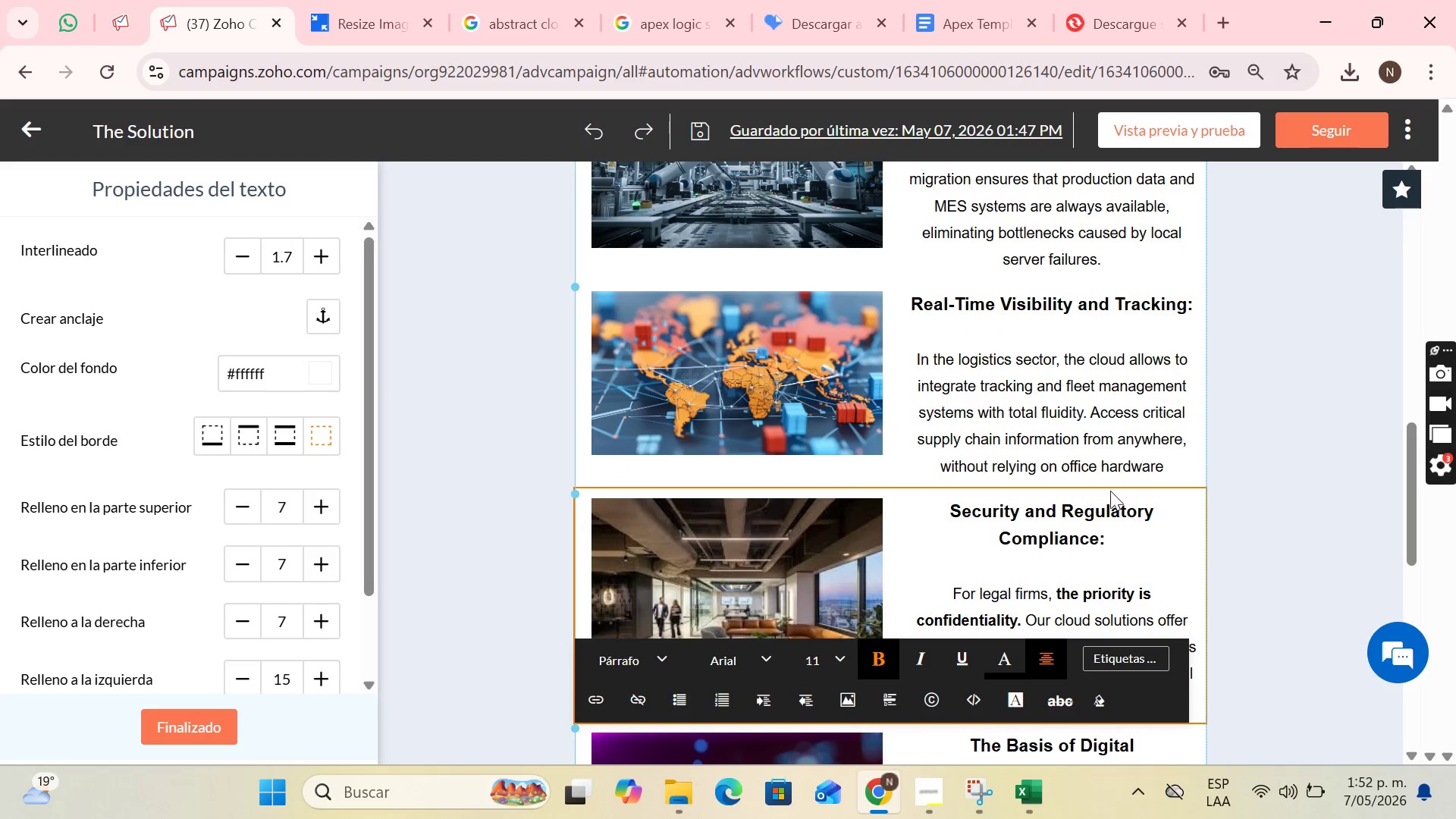 
left_click([1094, 549])
 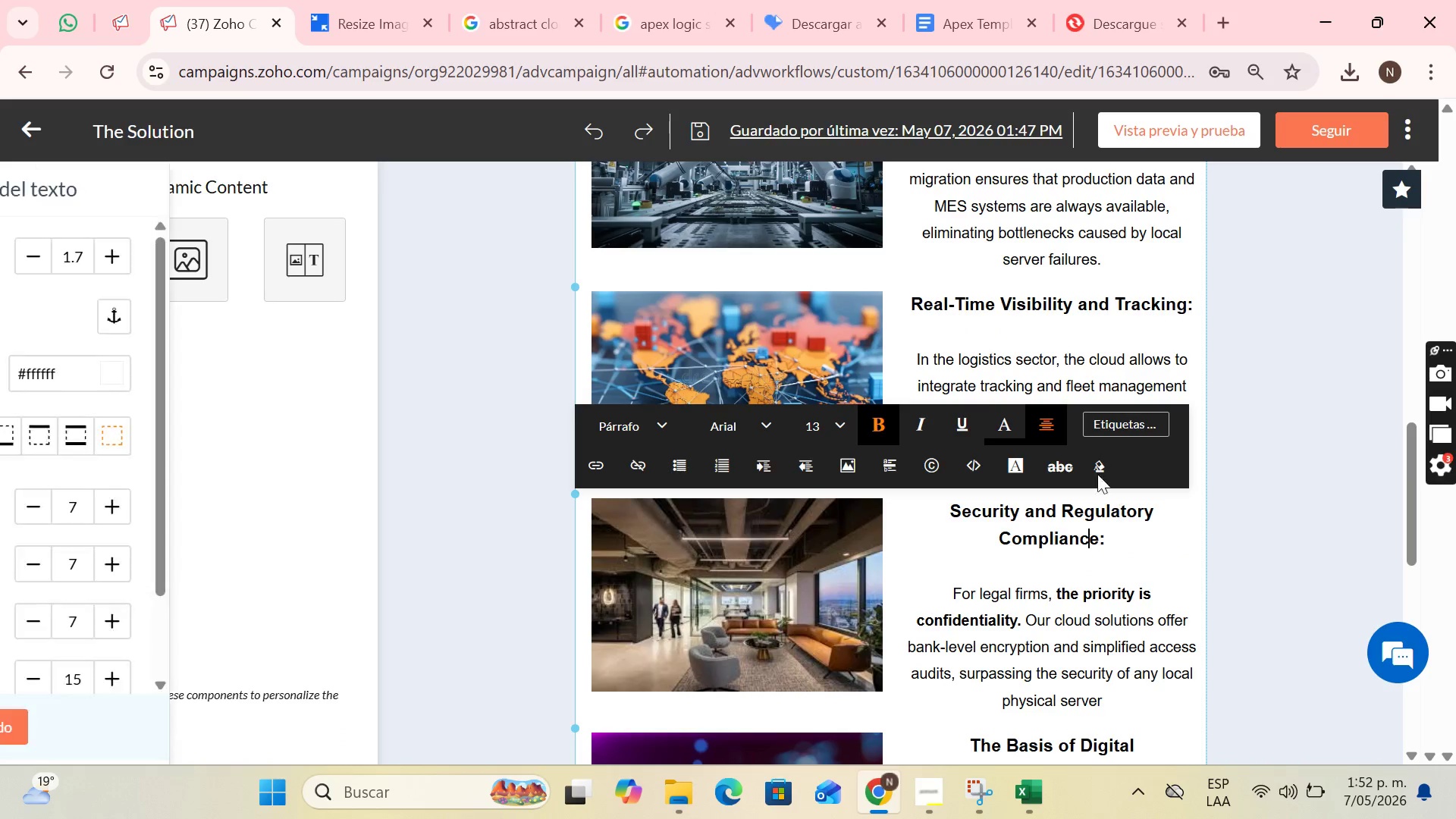 
left_click([1066, 358])
 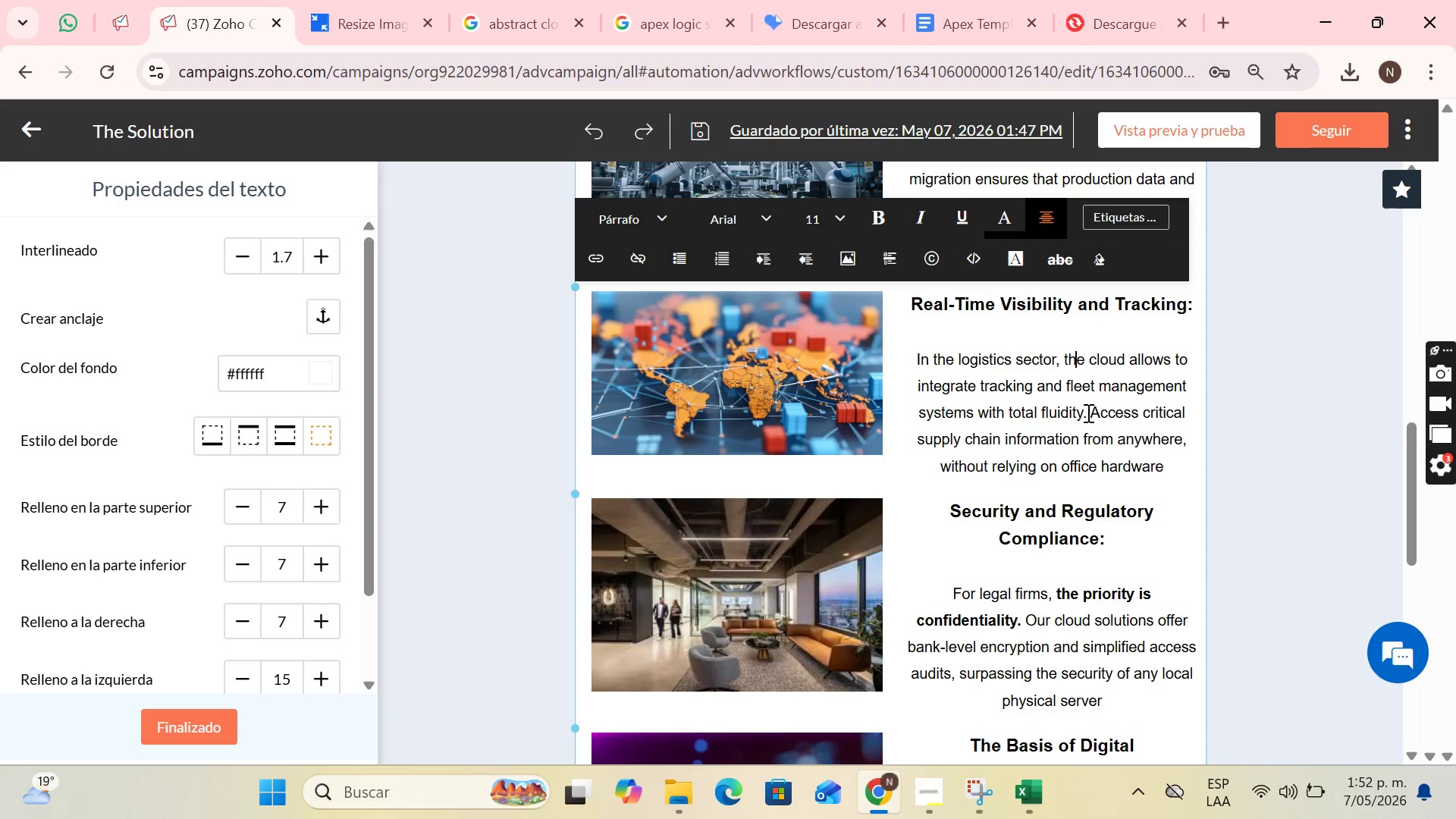 
wait(11.27)
 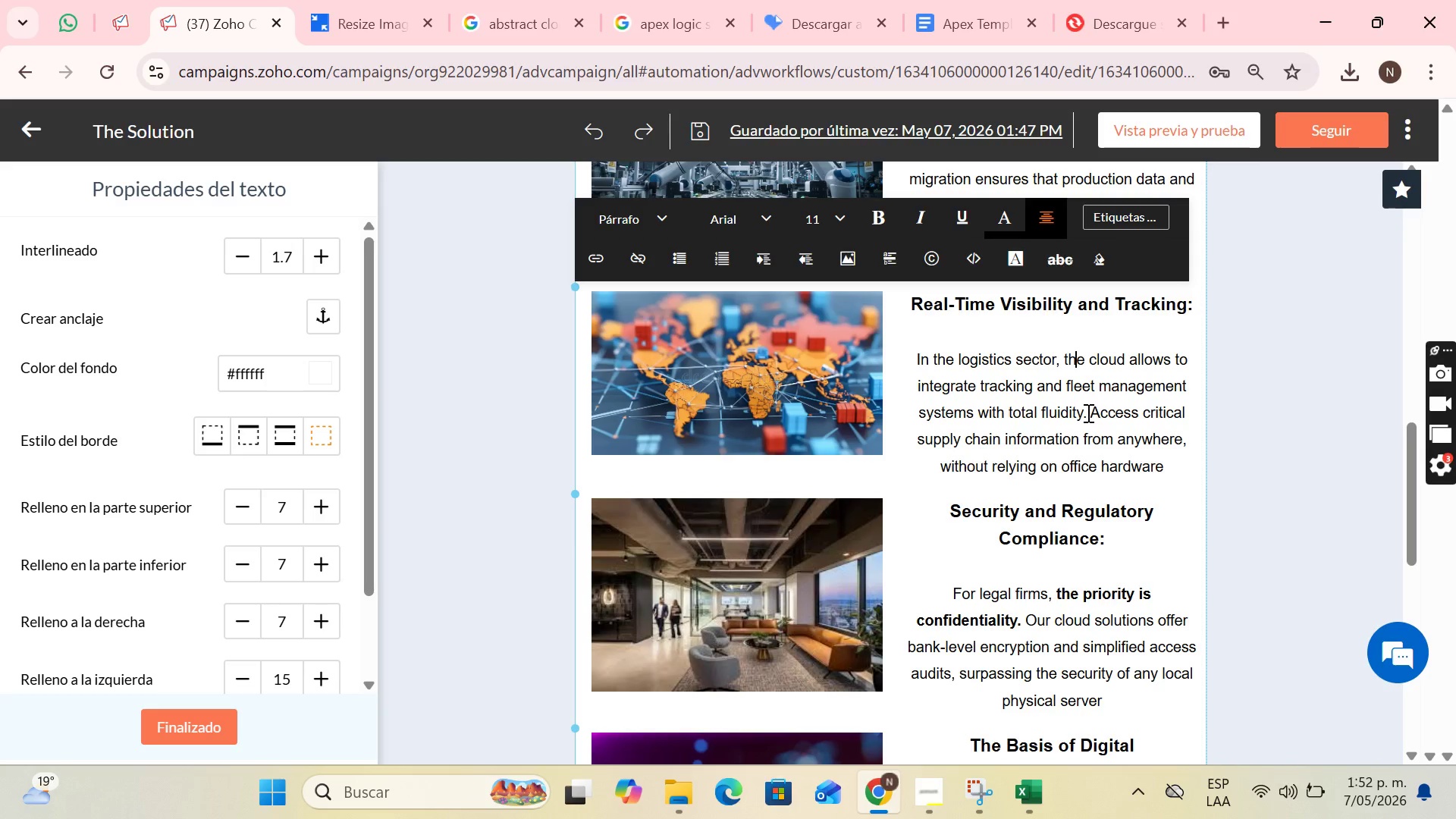 
left_click_drag(start_coordinate=[1094, 410], to_coordinate=[1183, 458])
 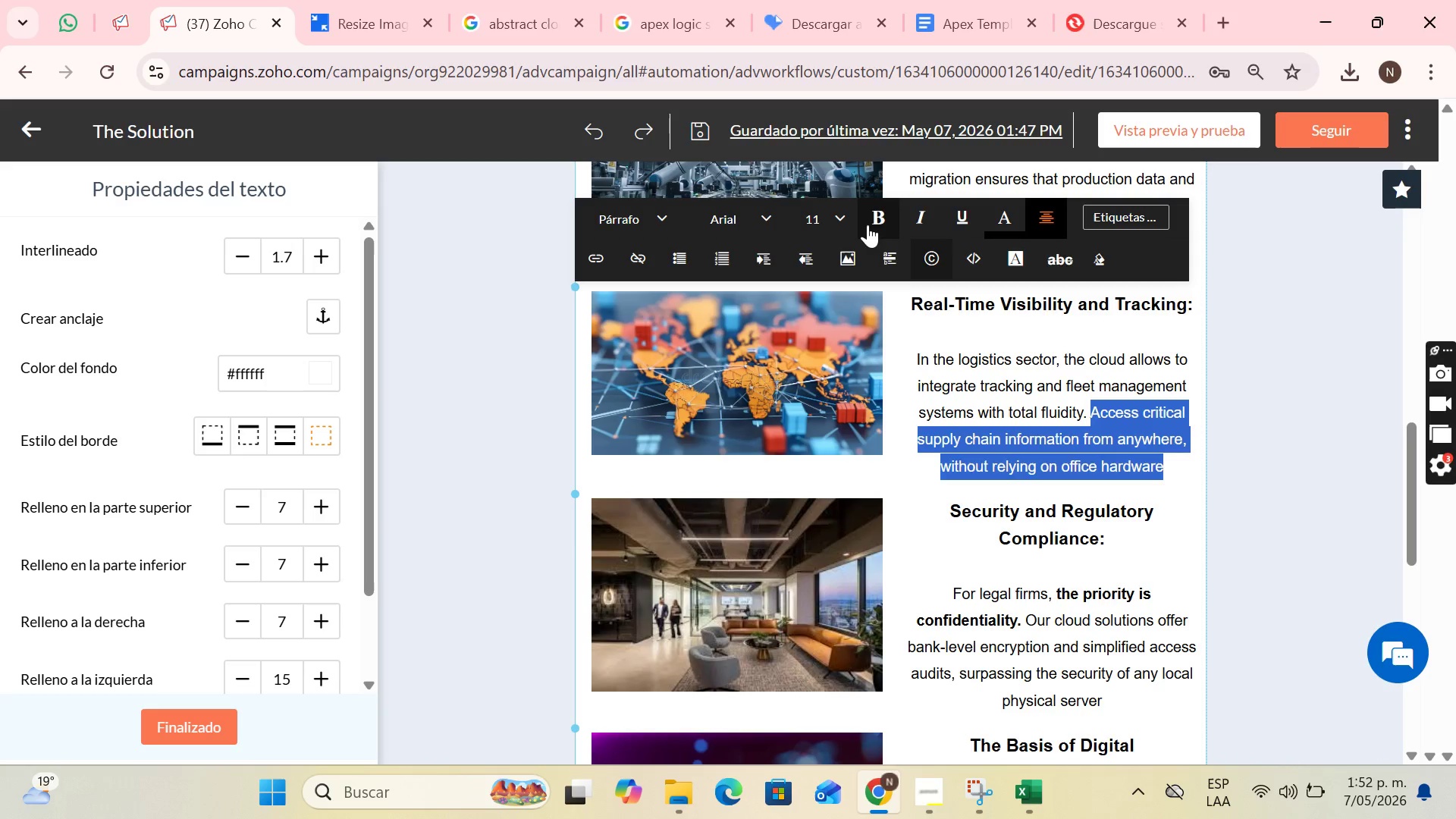 
left_click([883, 218])
 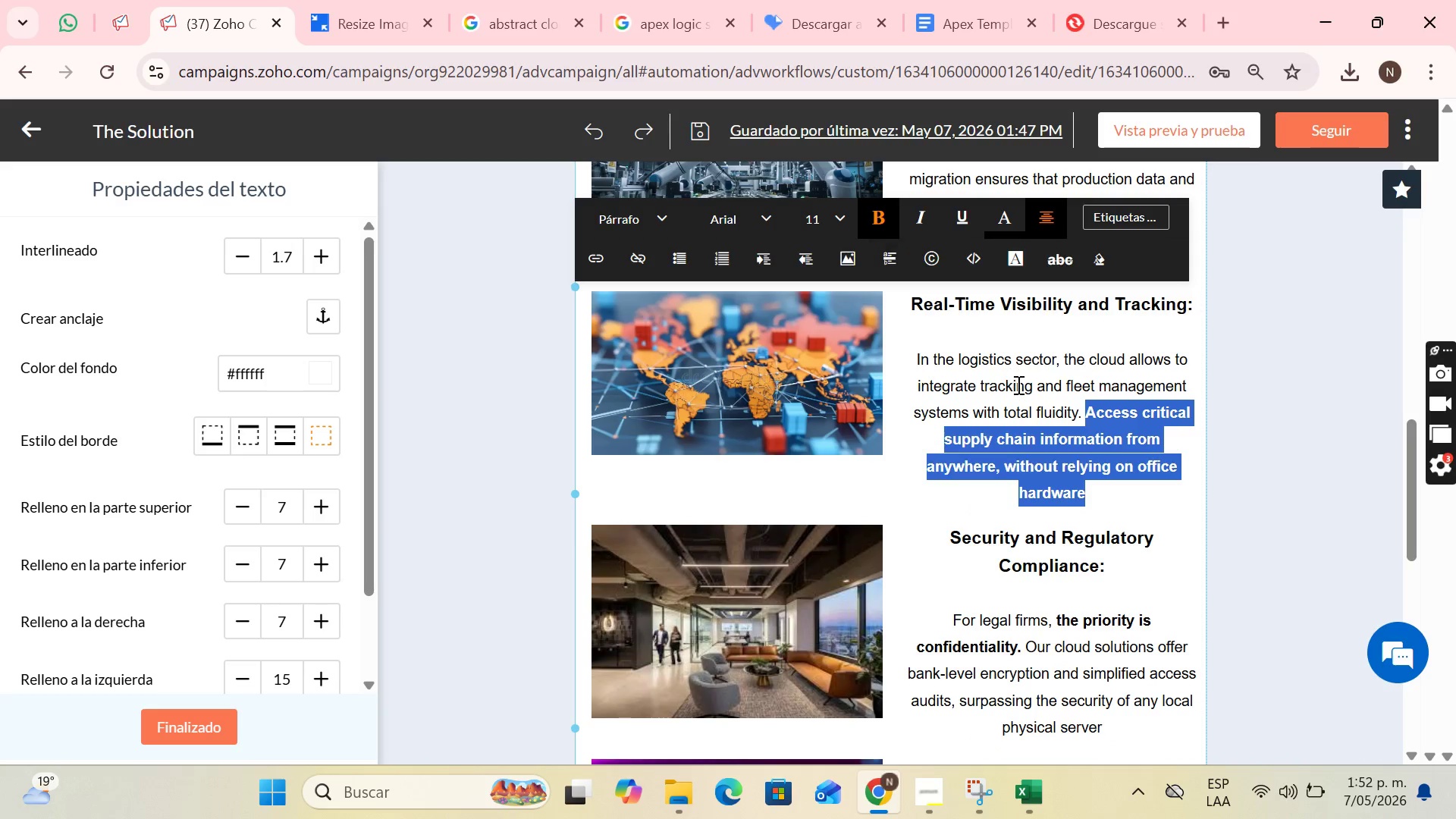 
scroll: coordinate [1018, 386], scroll_direction: up, amount: 2.0
 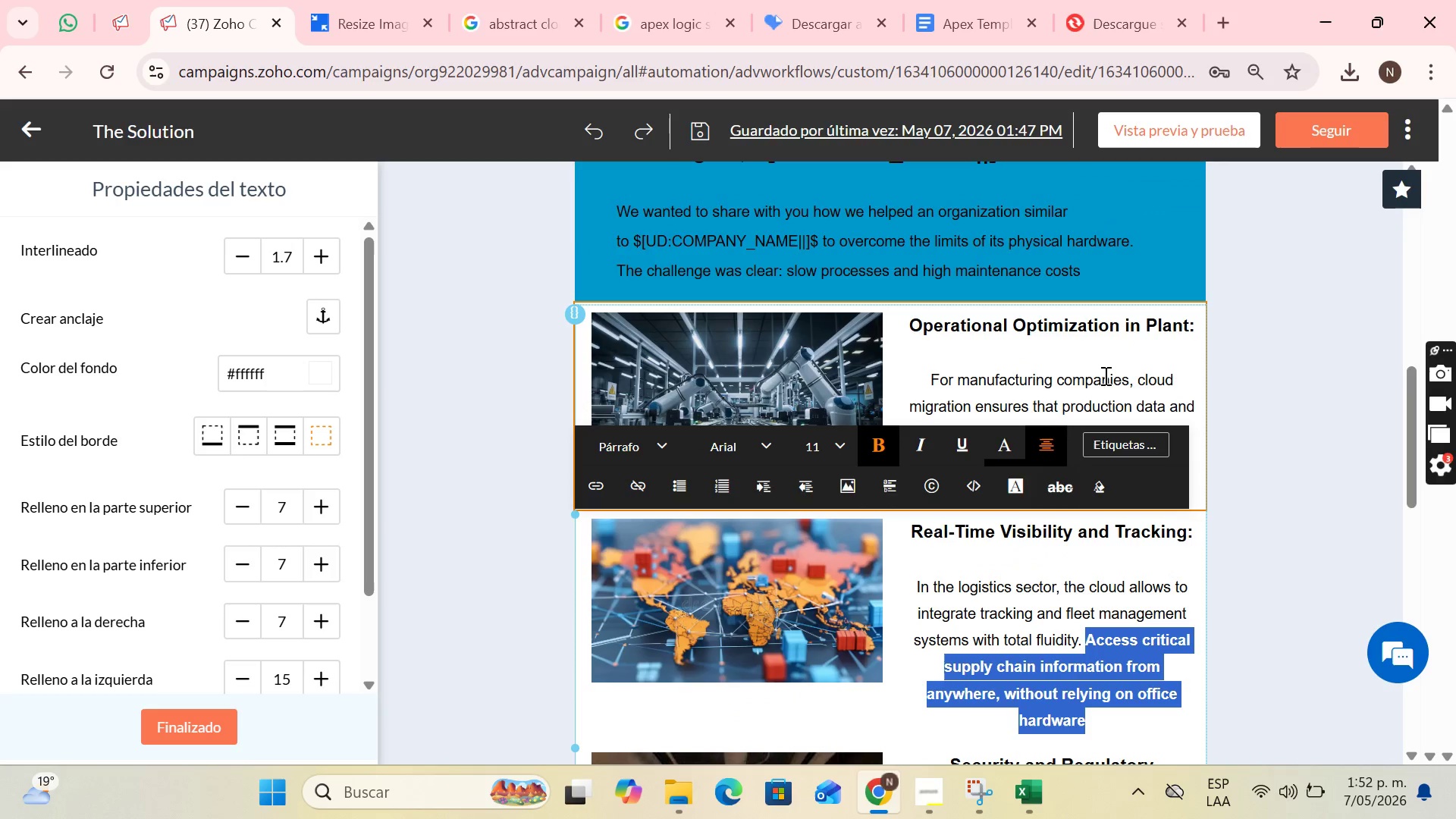 
left_click([1103, 371])
 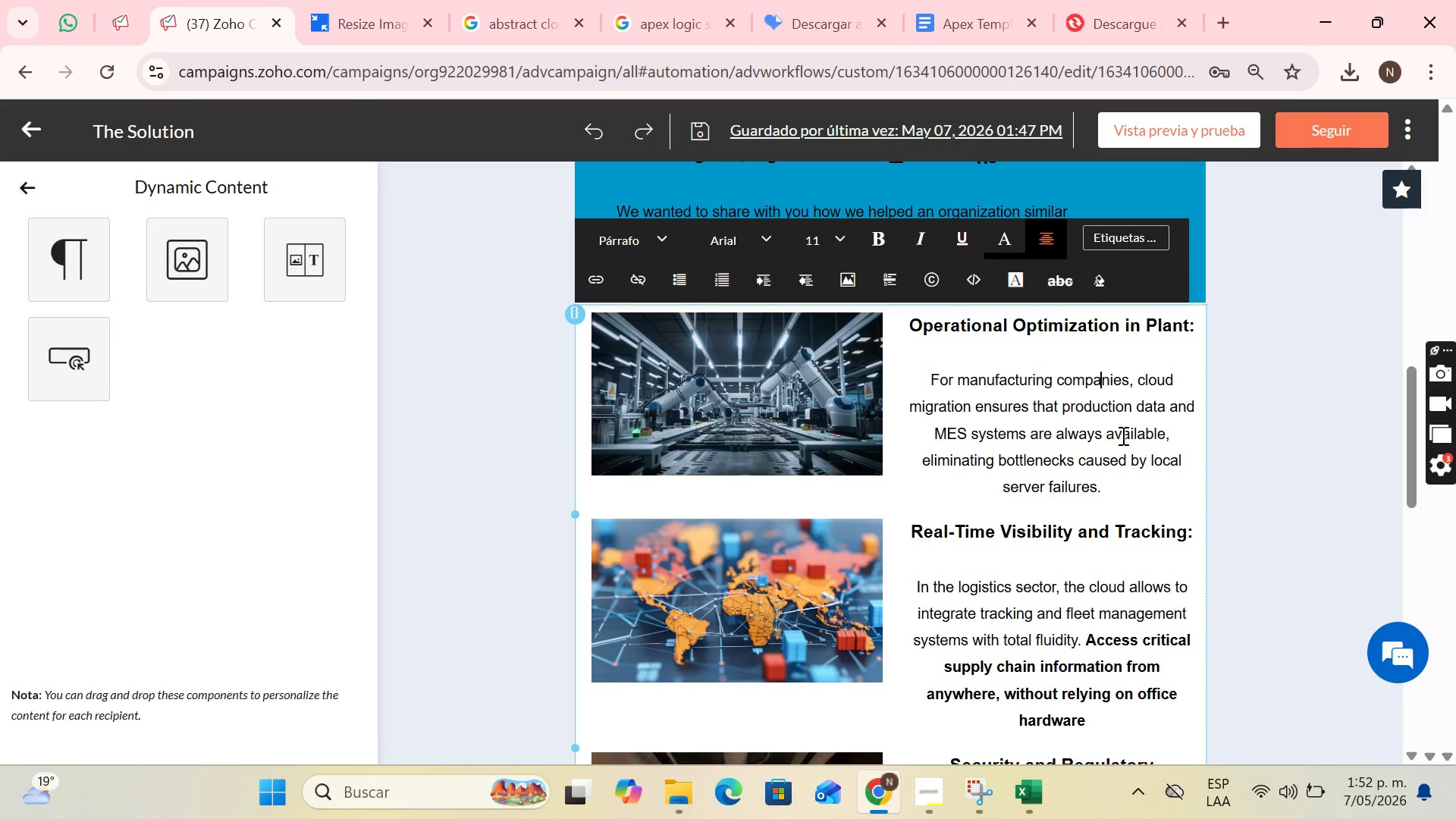 
left_click([1123, 437])
 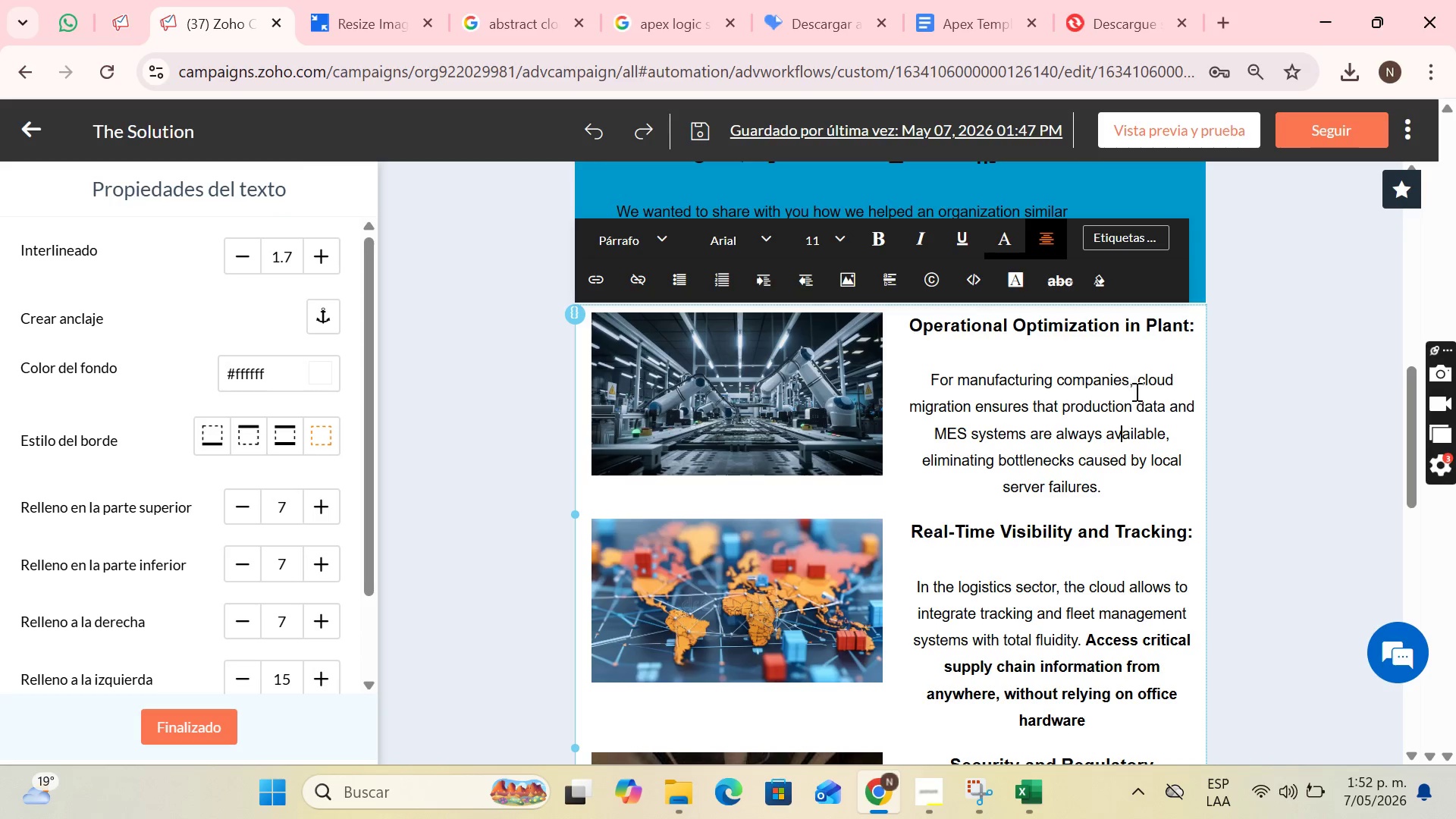 
wait(8.23)
 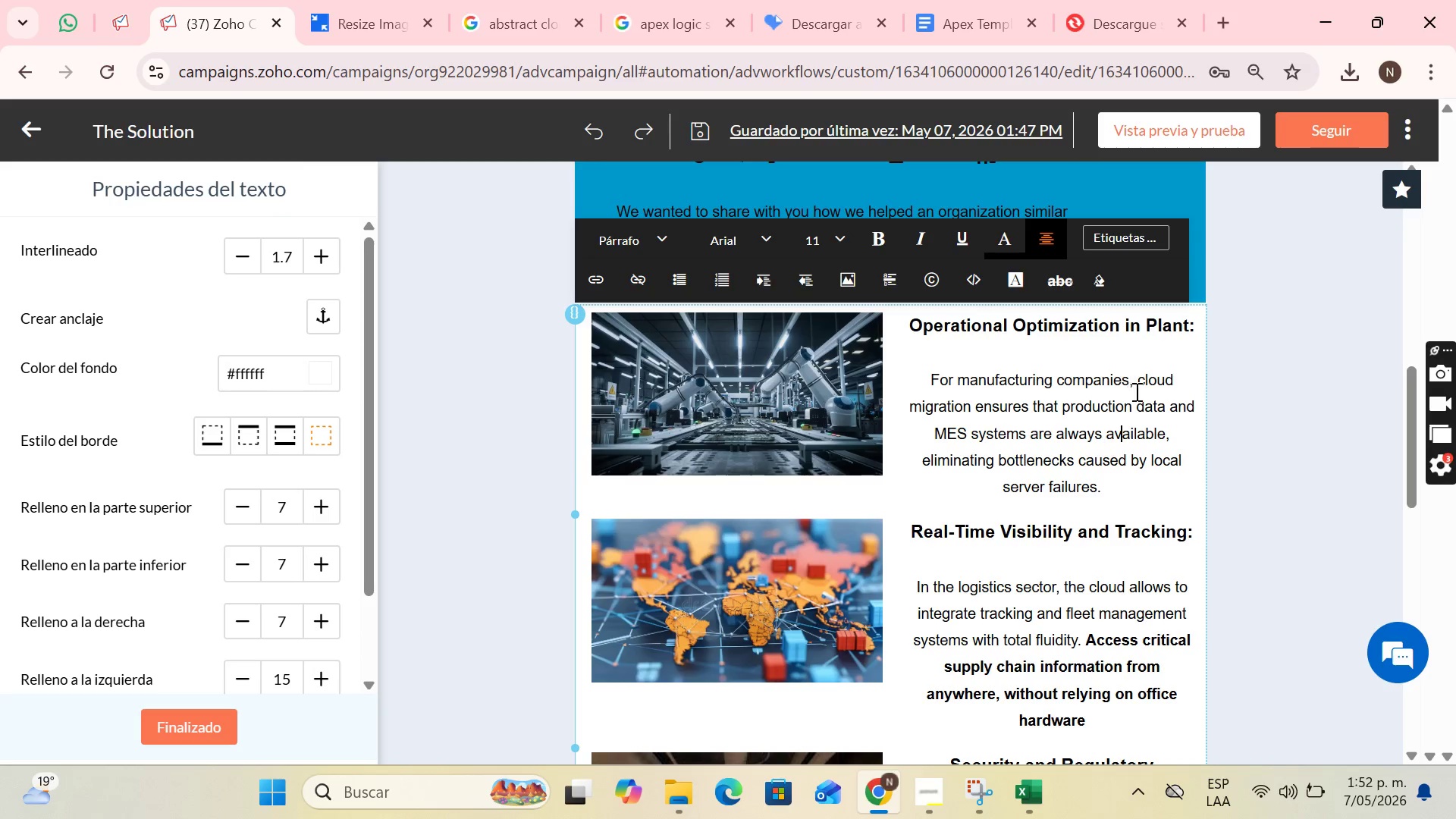 
left_click_drag(start_coordinate=[1135, 384], to_coordinate=[1163, 435])
 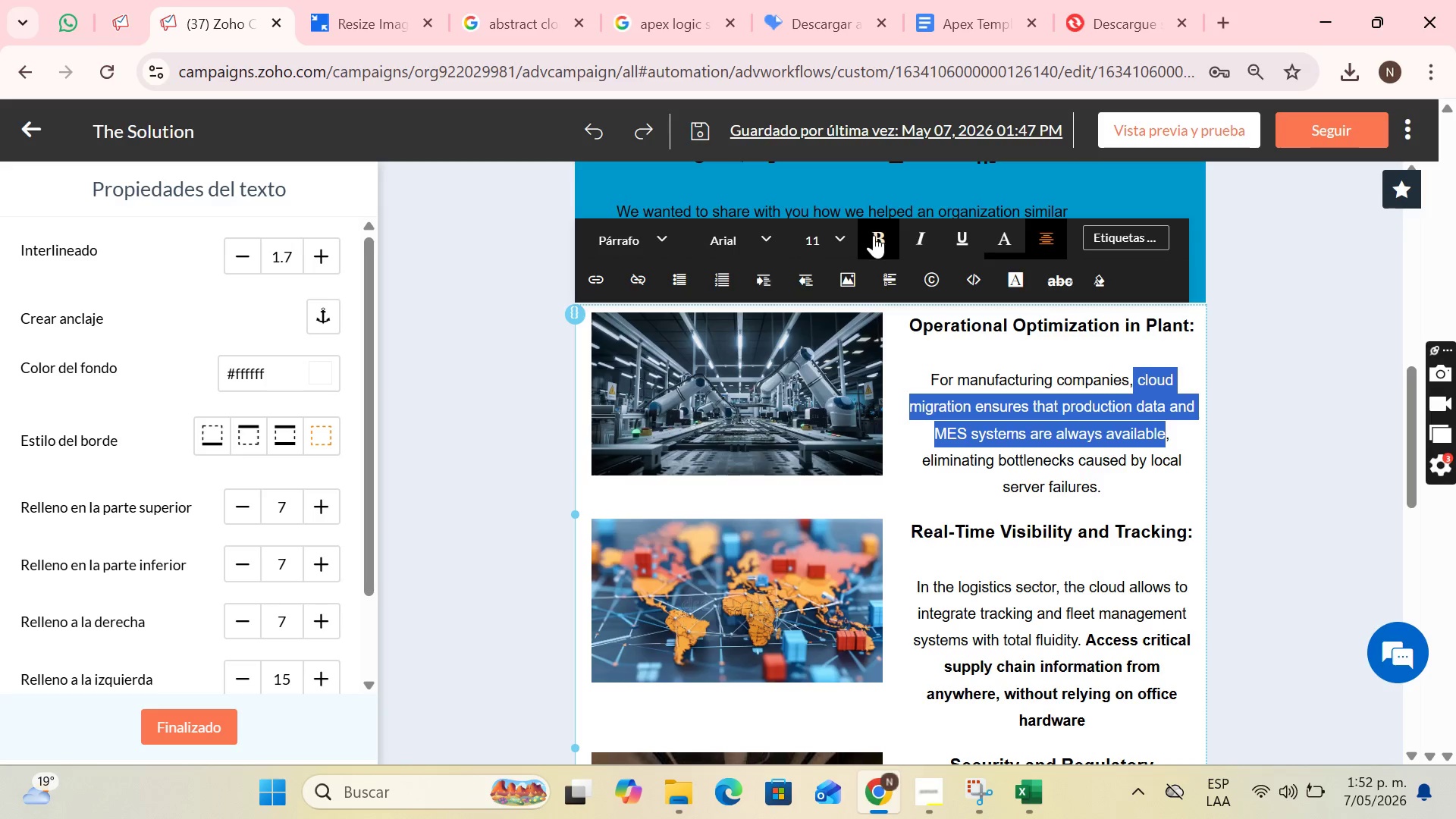 
double_click([925, 455])
 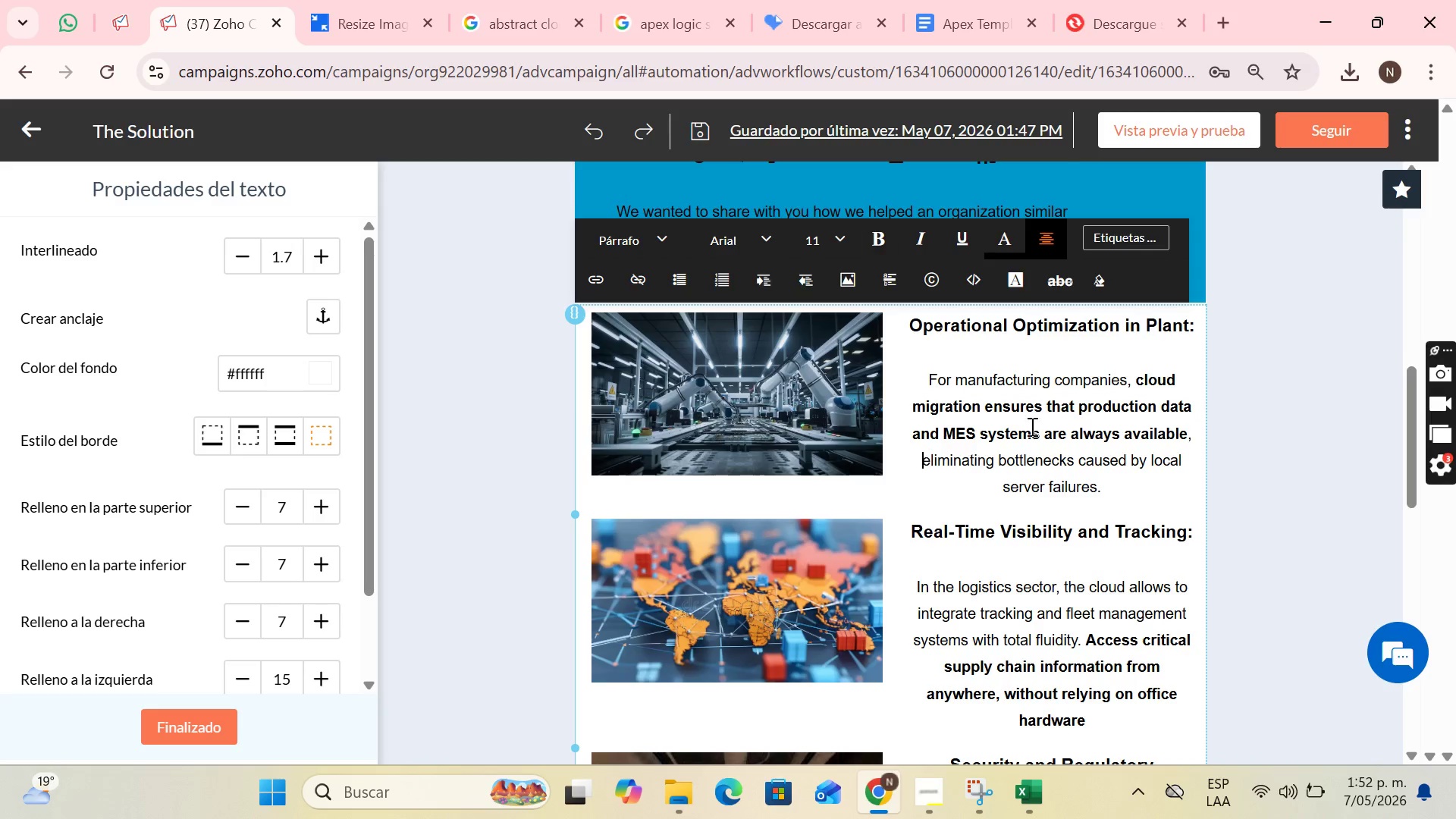 
scroll: coordinate [1031, 426], scroll_direction: down, amount: 1.0
 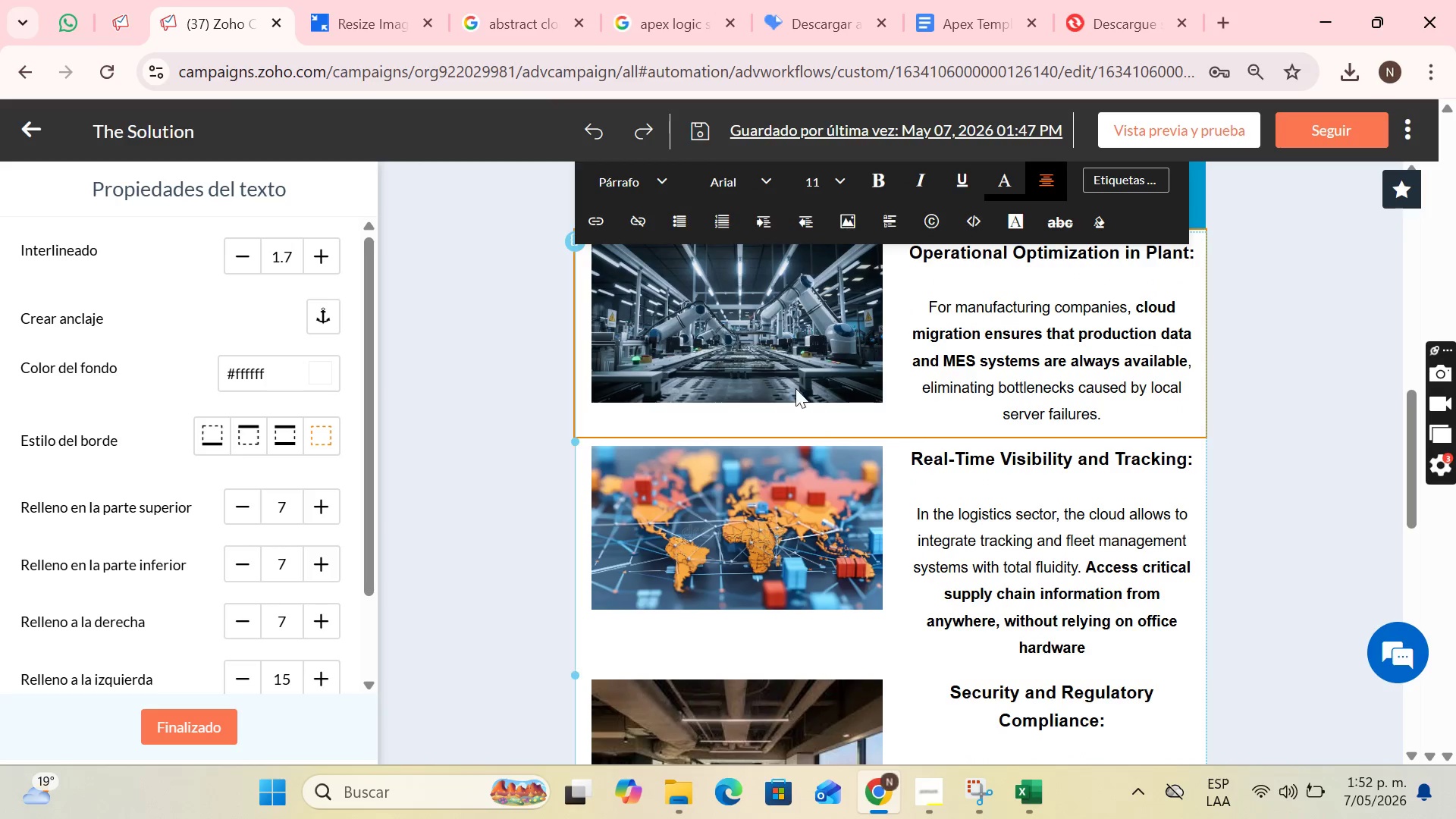 
left_click([780, 333])
 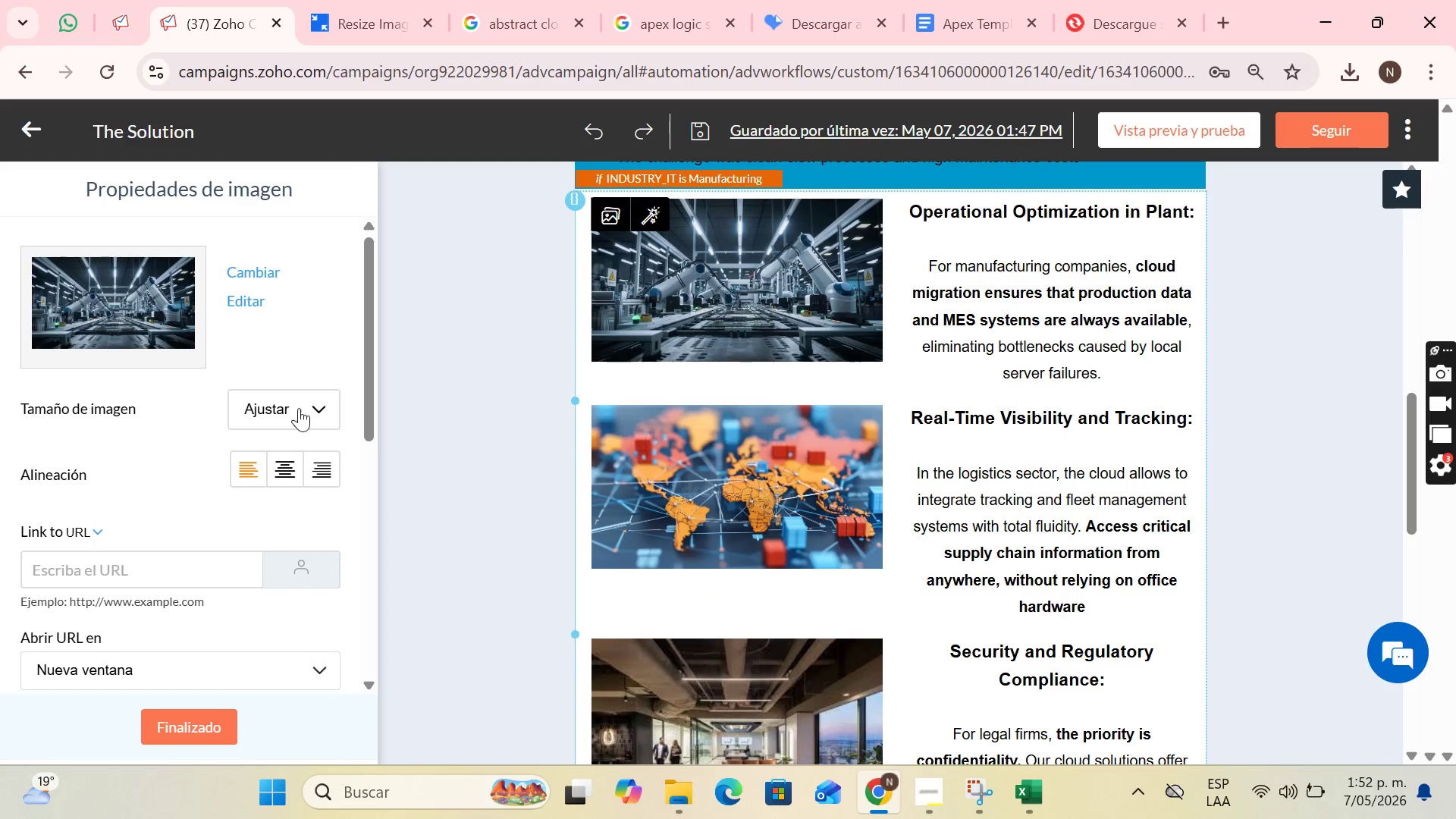 
left_click([302, 394])
 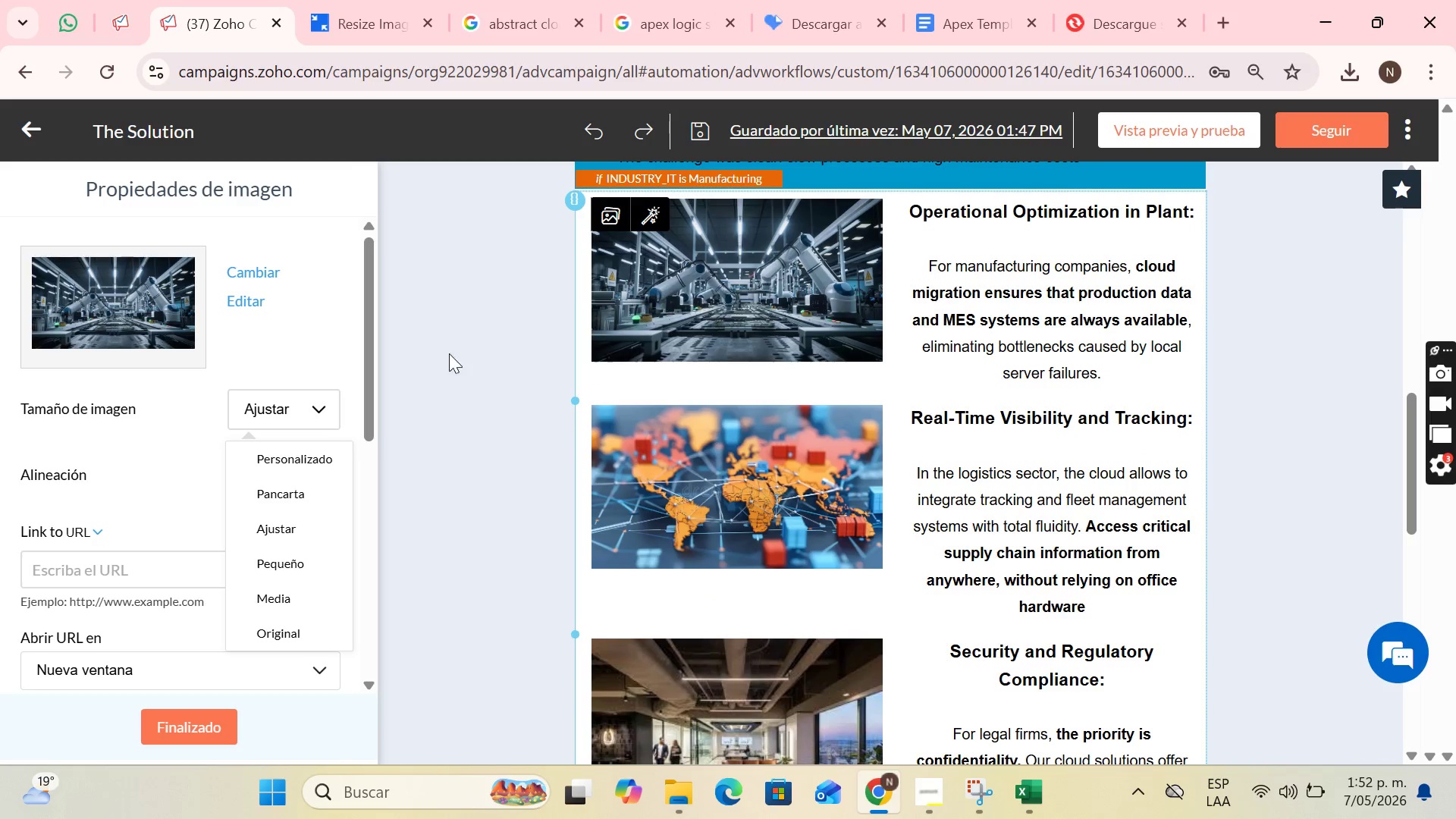 
left_click([329, 454])
 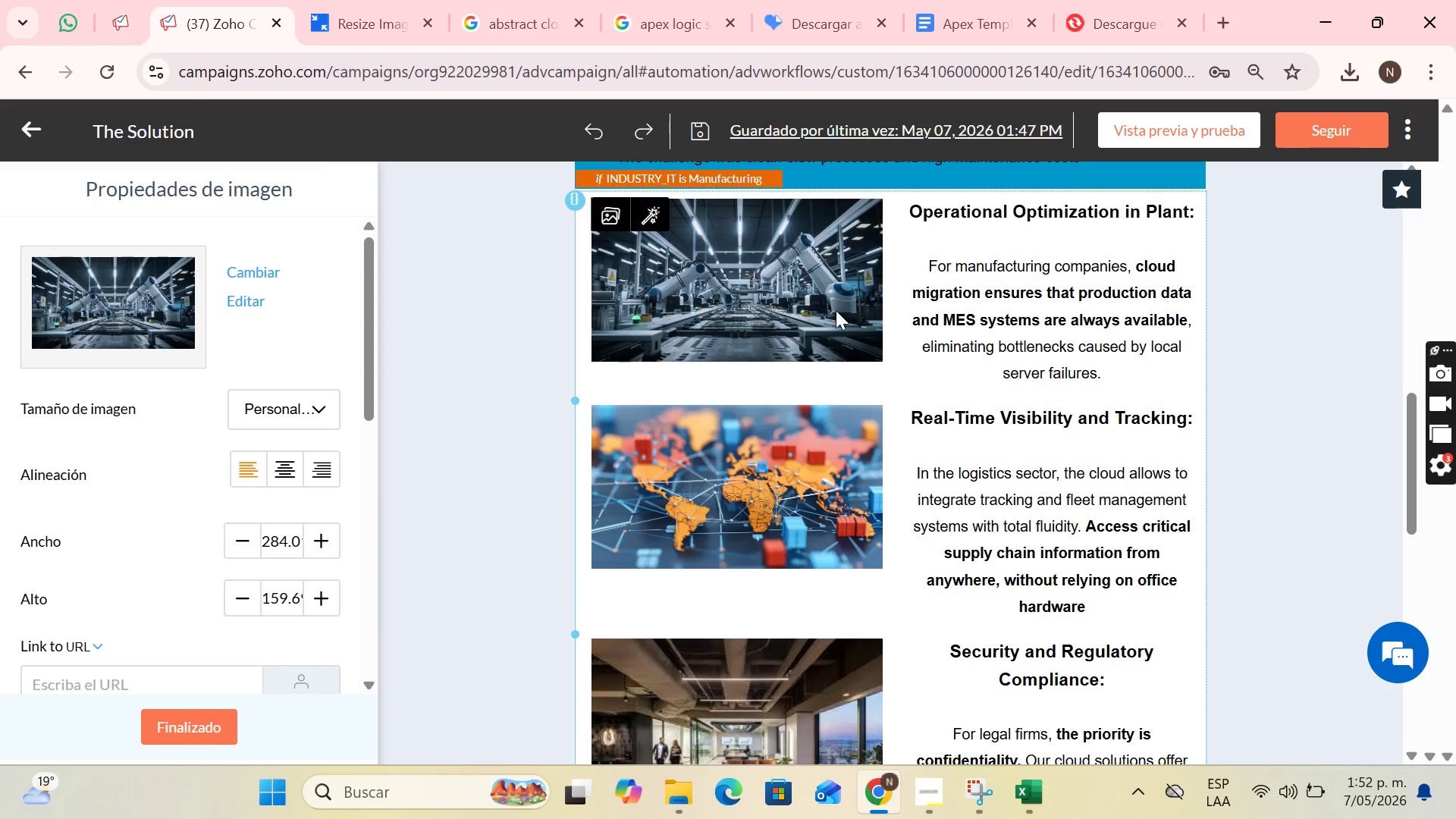 
left_click([842, 290])
 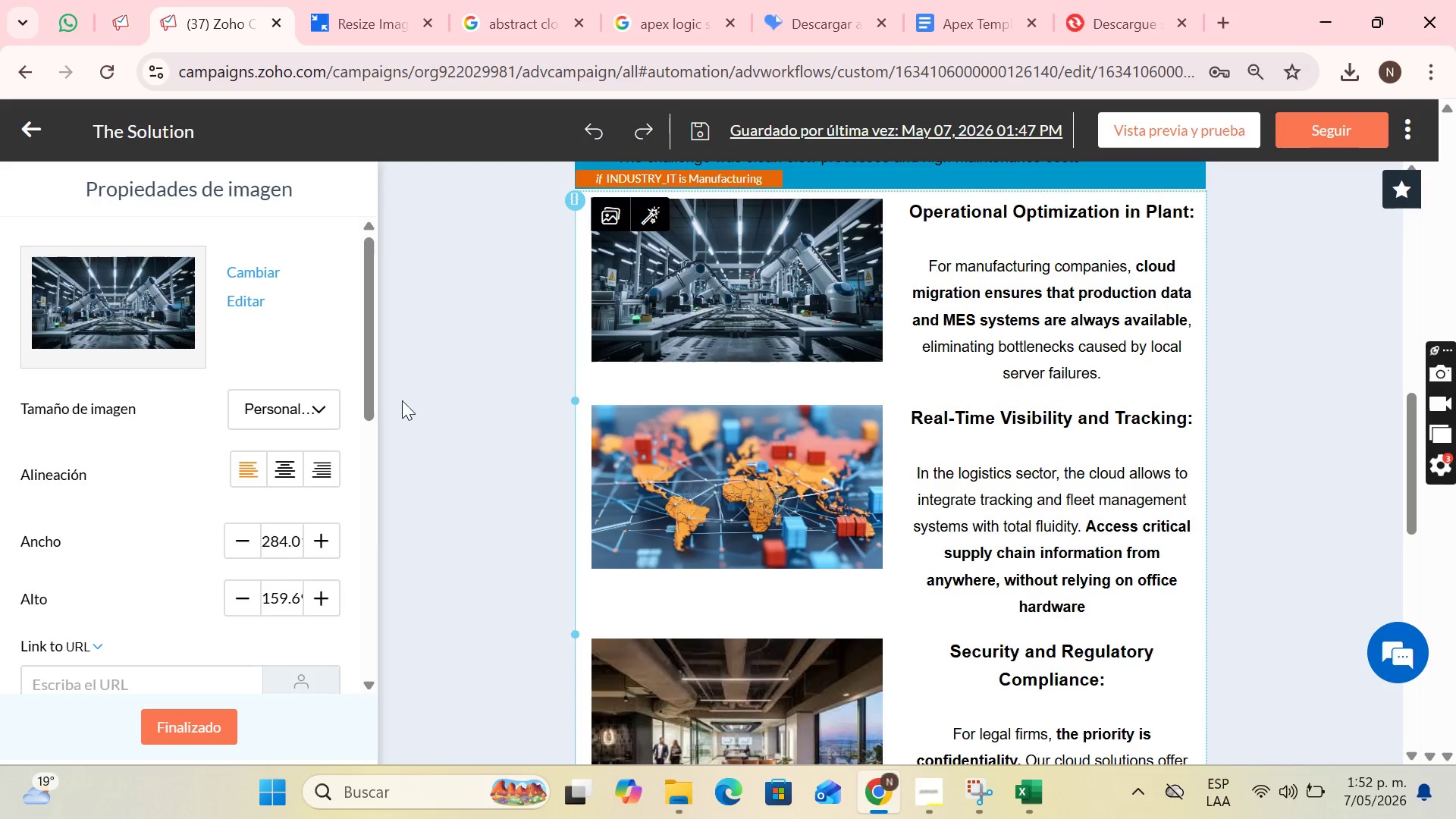 
left_click([329, 413])
 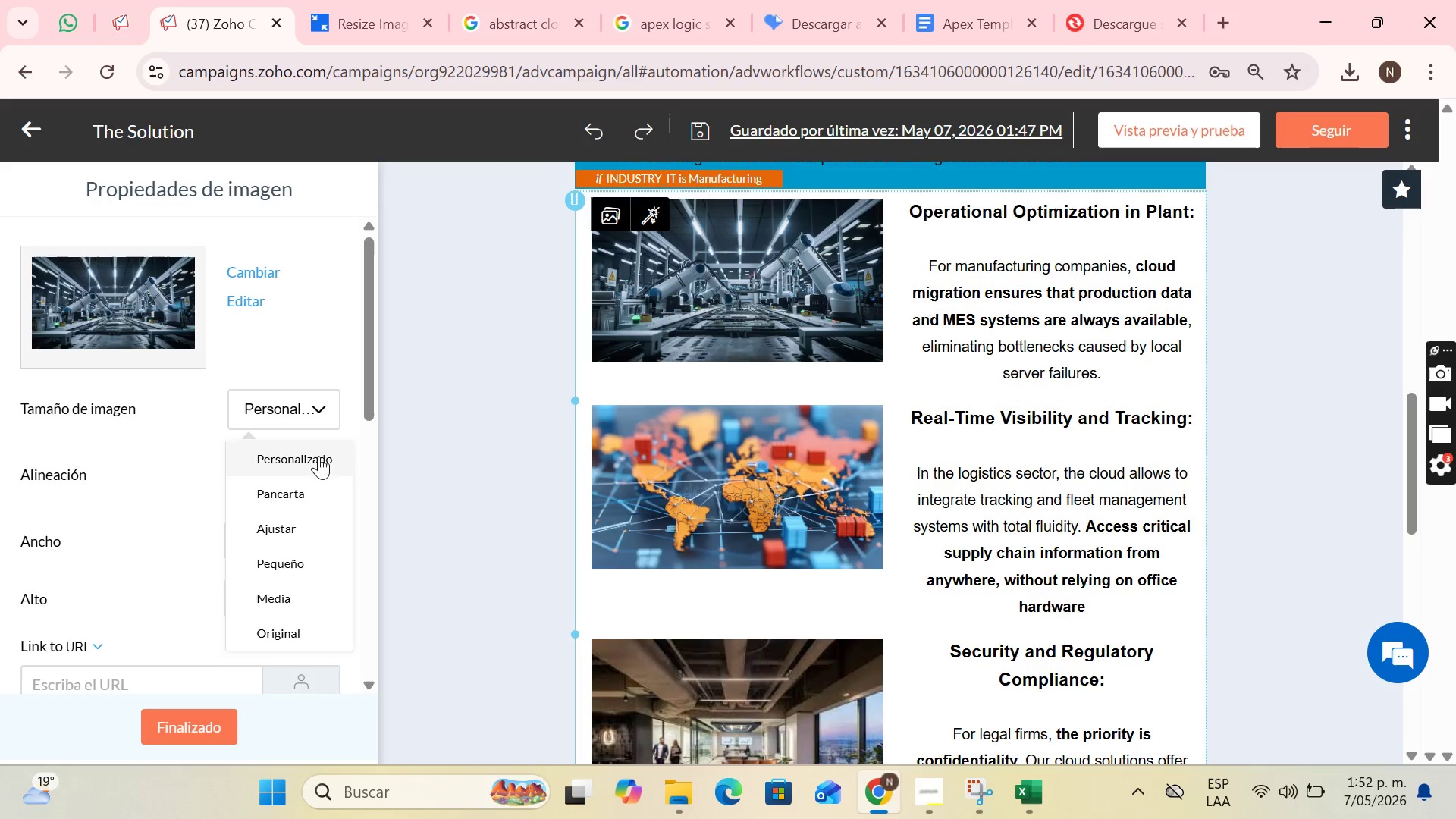 
left_click([315, 463])
 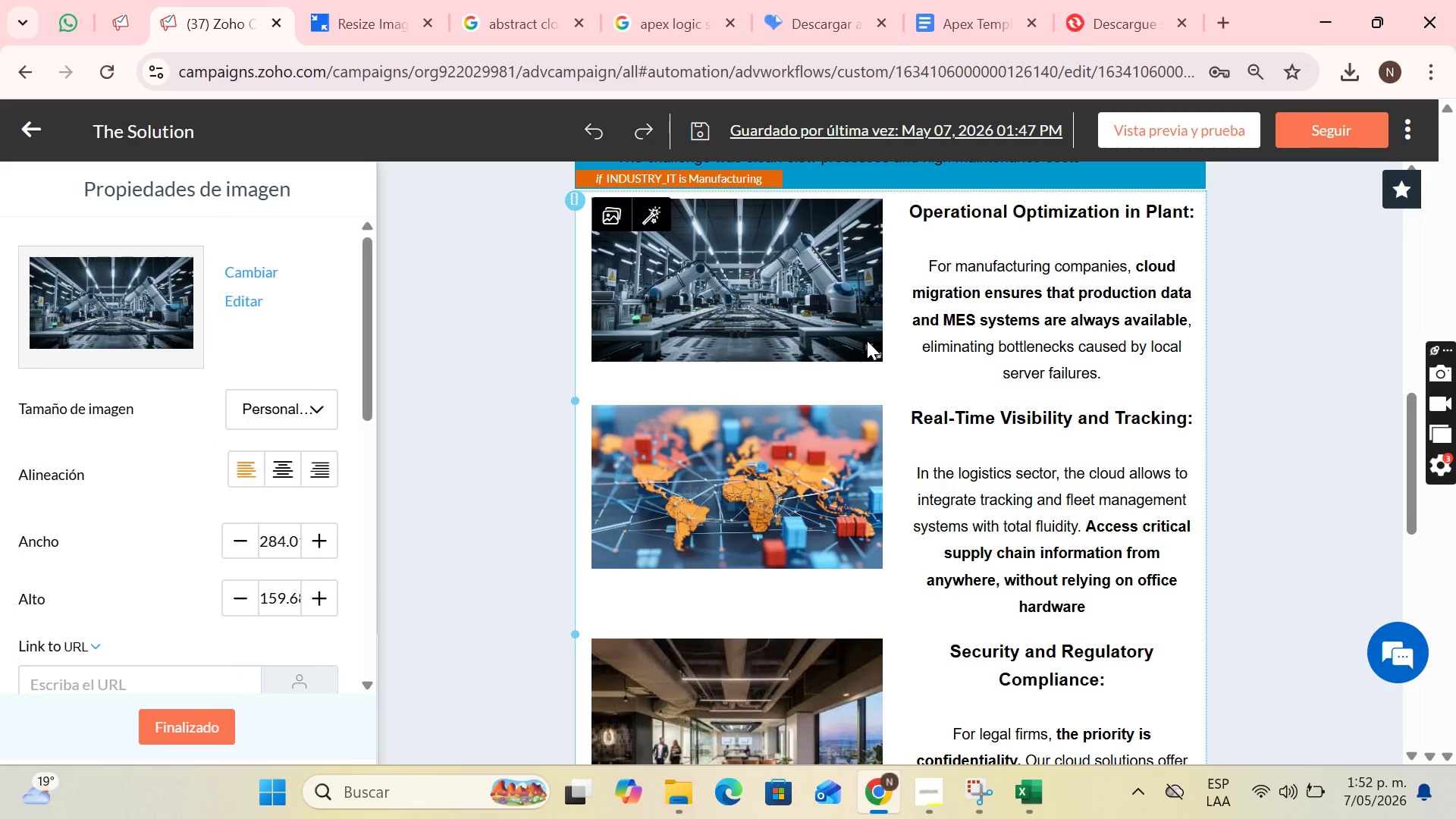 
left_click_drag(start_coordinate=[871, 347], to_coordinate=[880, 372])
 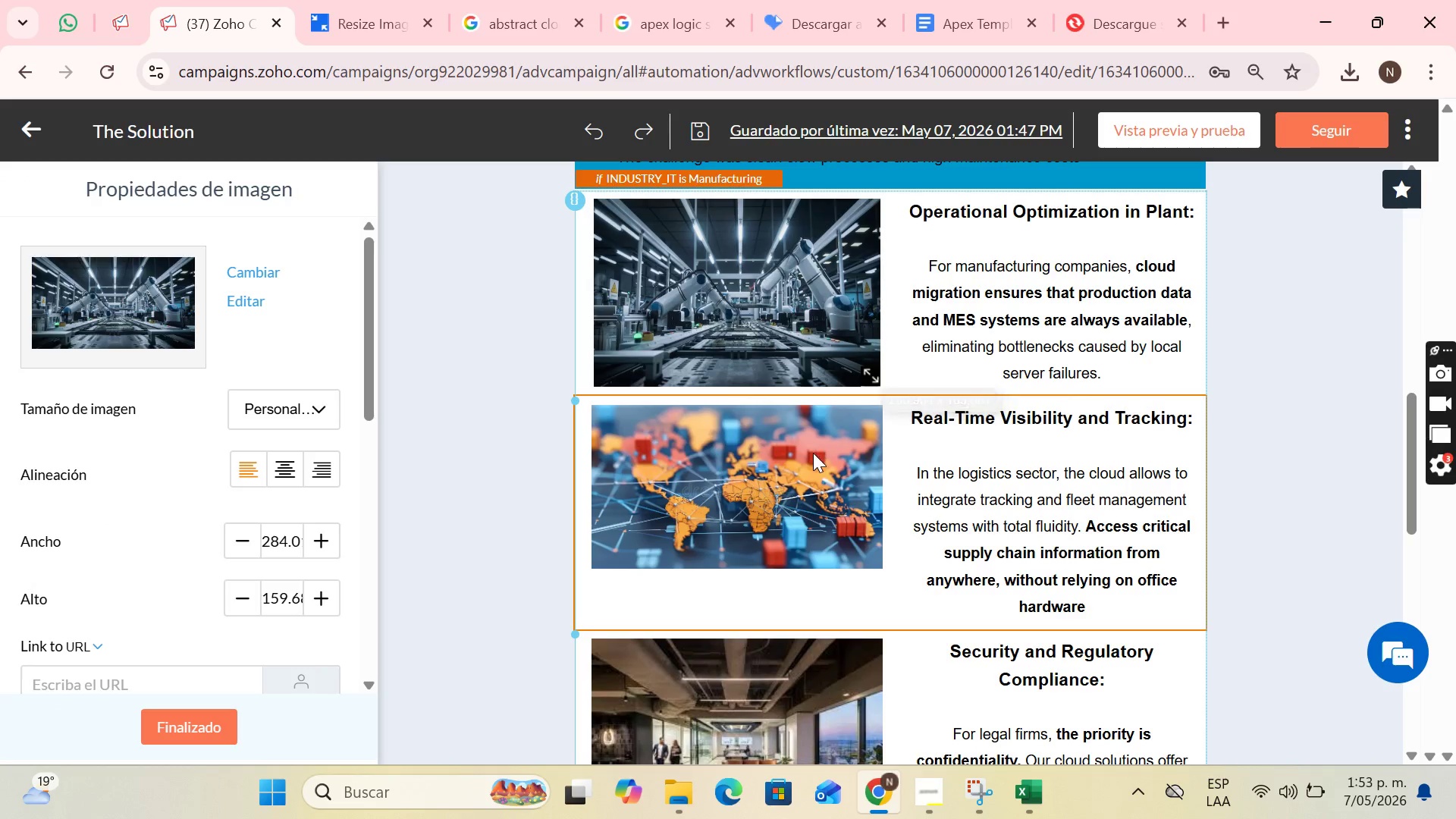 
left_click([813, 453])
 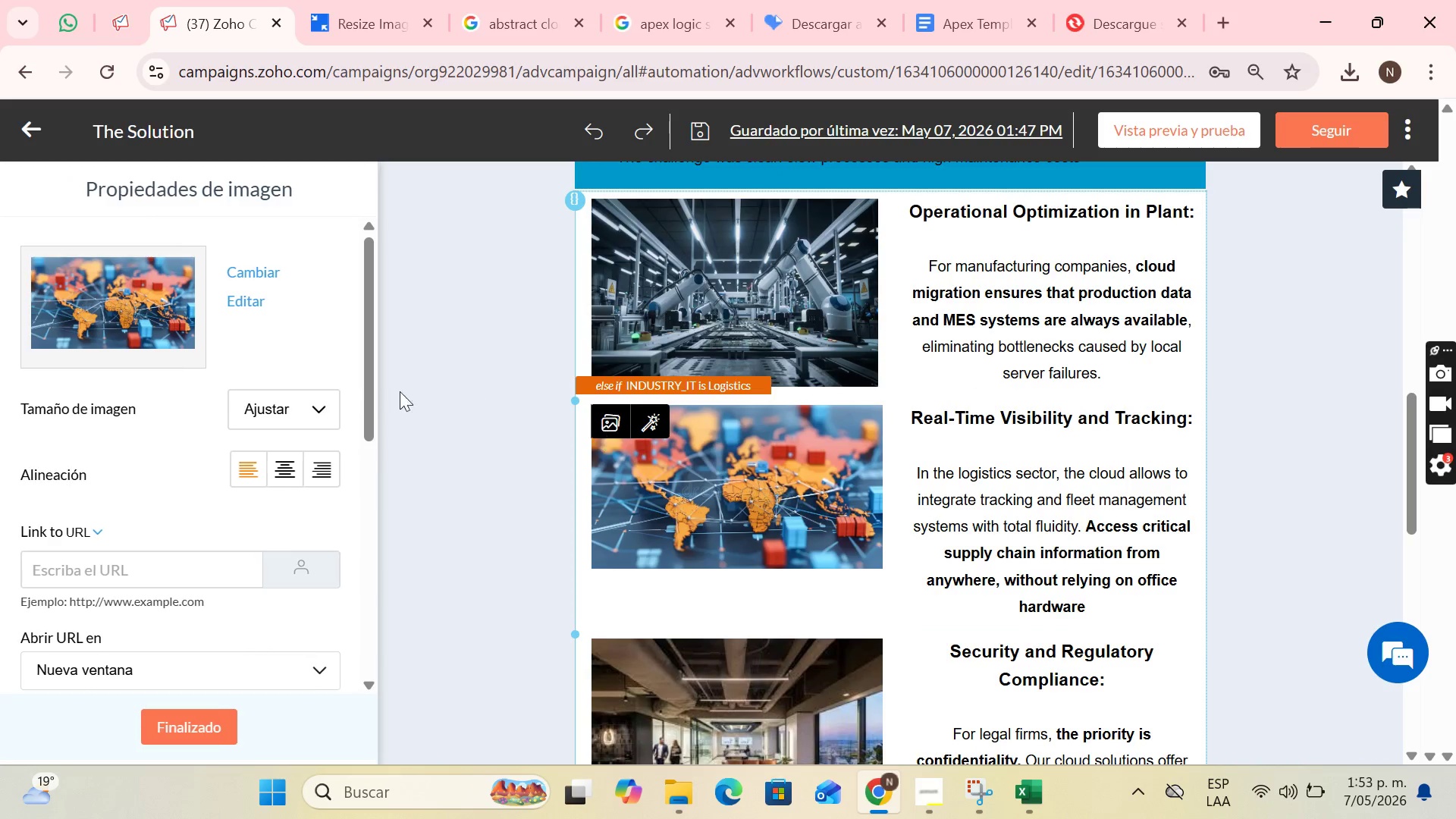 
left_click([307, 403])
 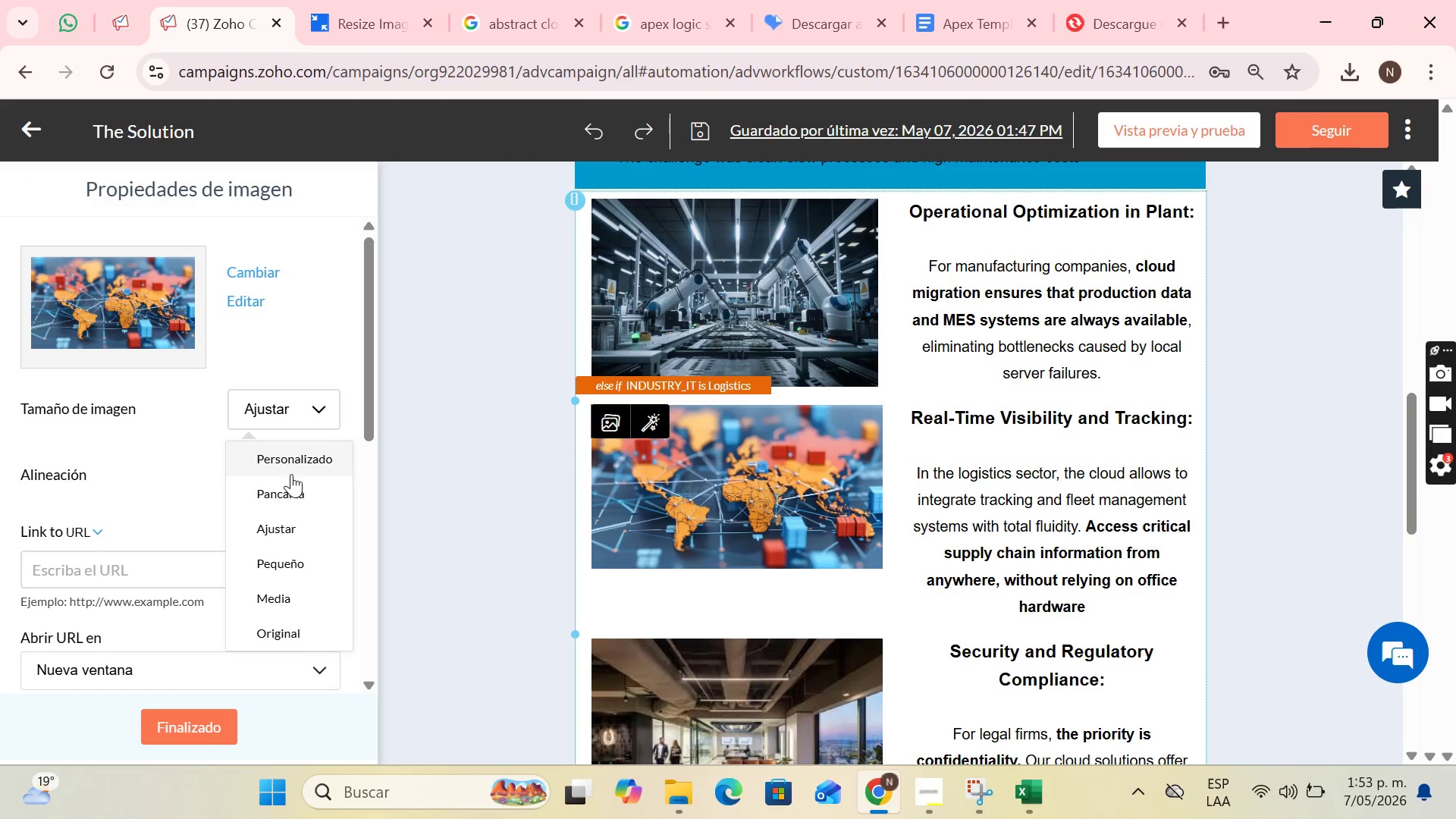 
left_click([291, 474])
 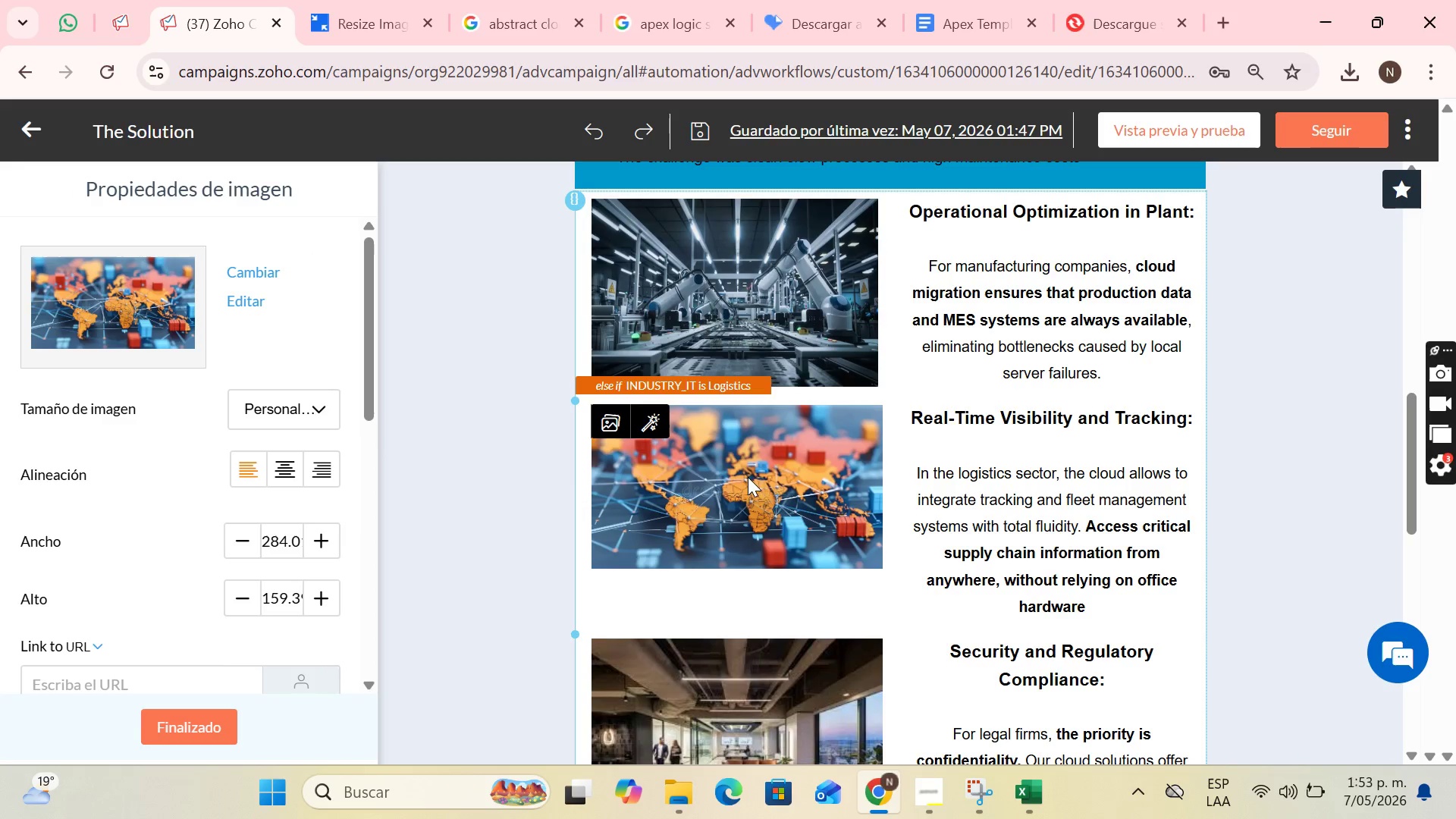 
left_click([277, 416])
 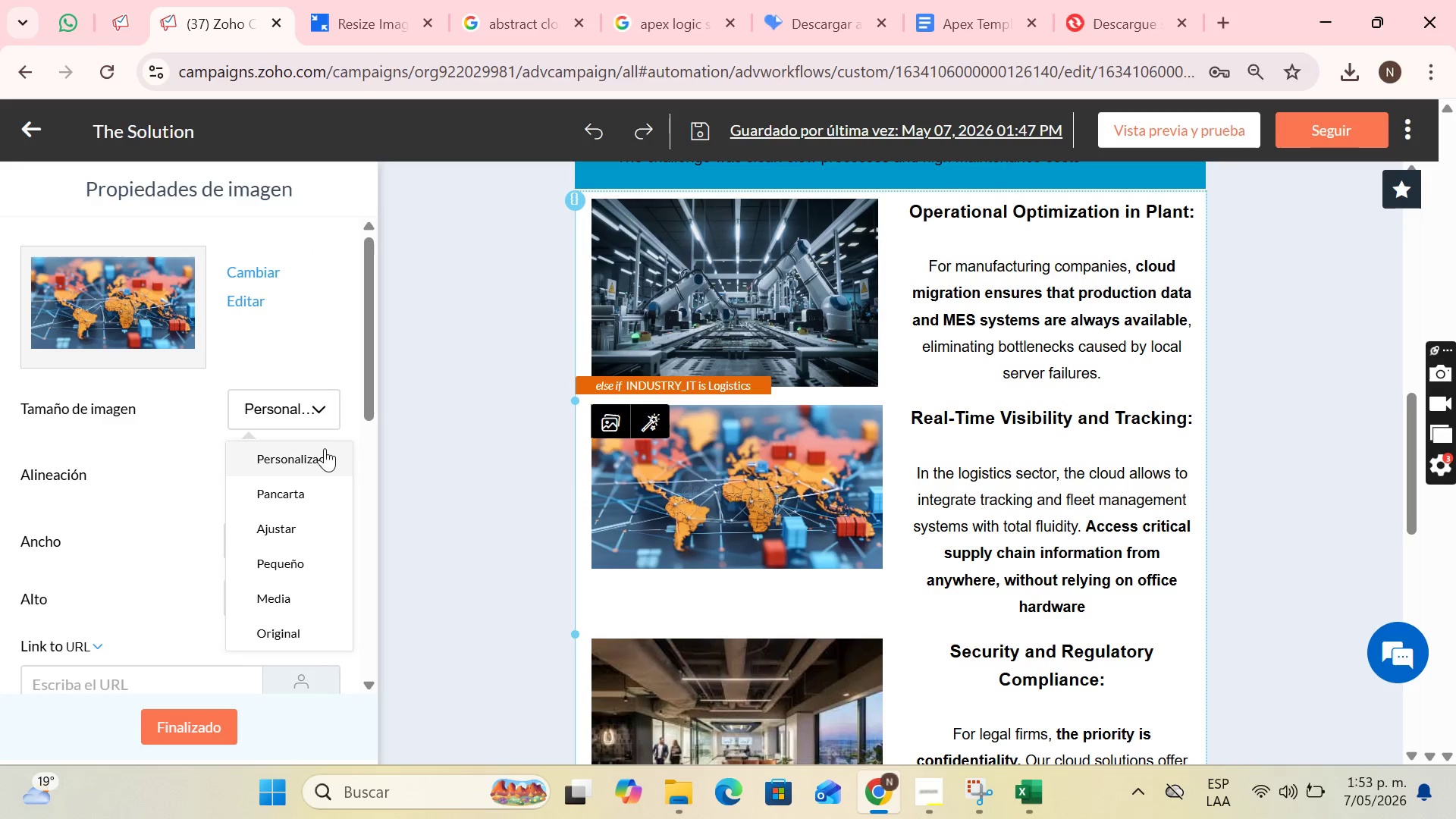 
left_click([325, 452])
 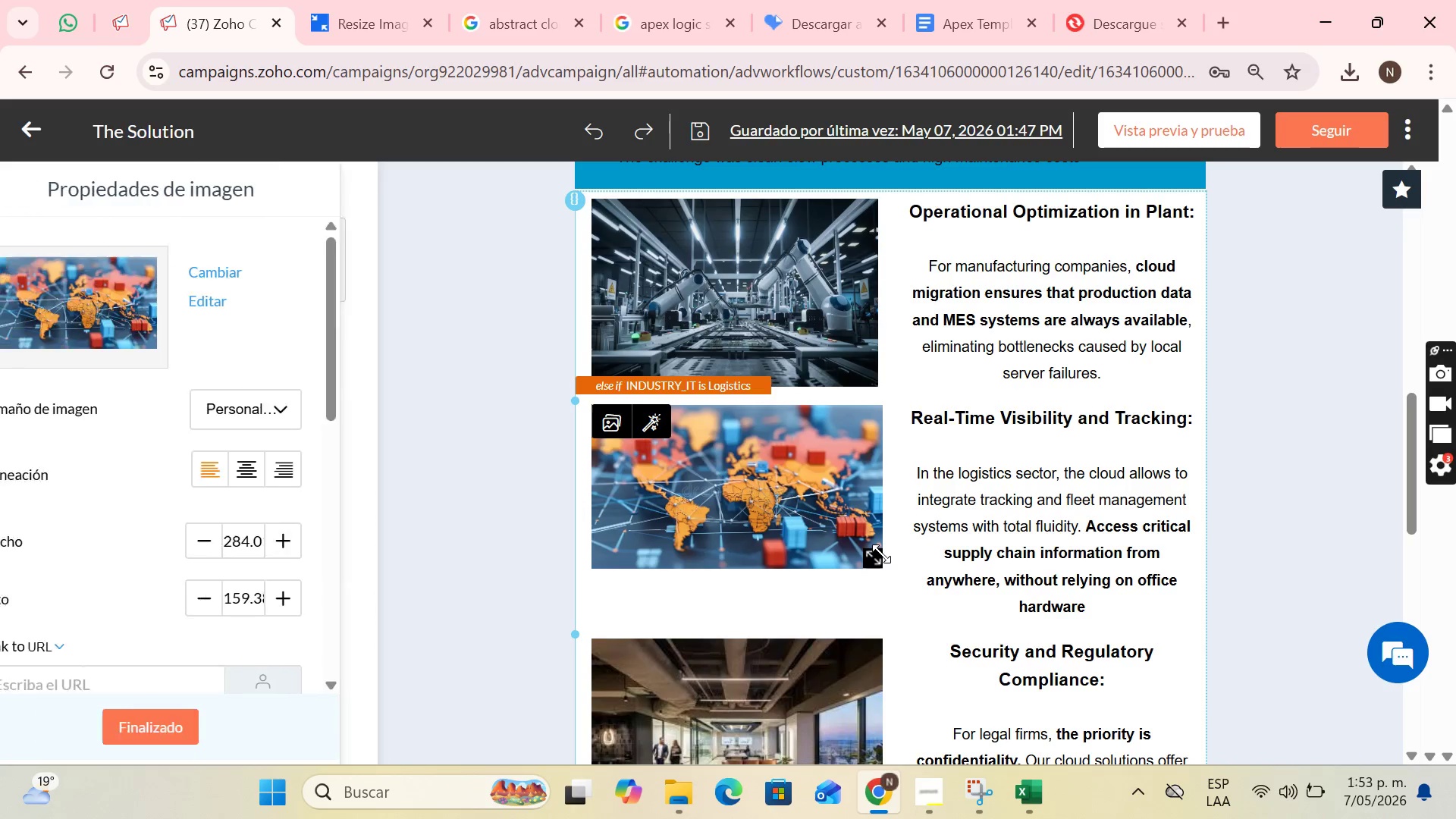 
left_click_drag(start_coordinate=[880, 554], to_coordinate=[865, 598])
 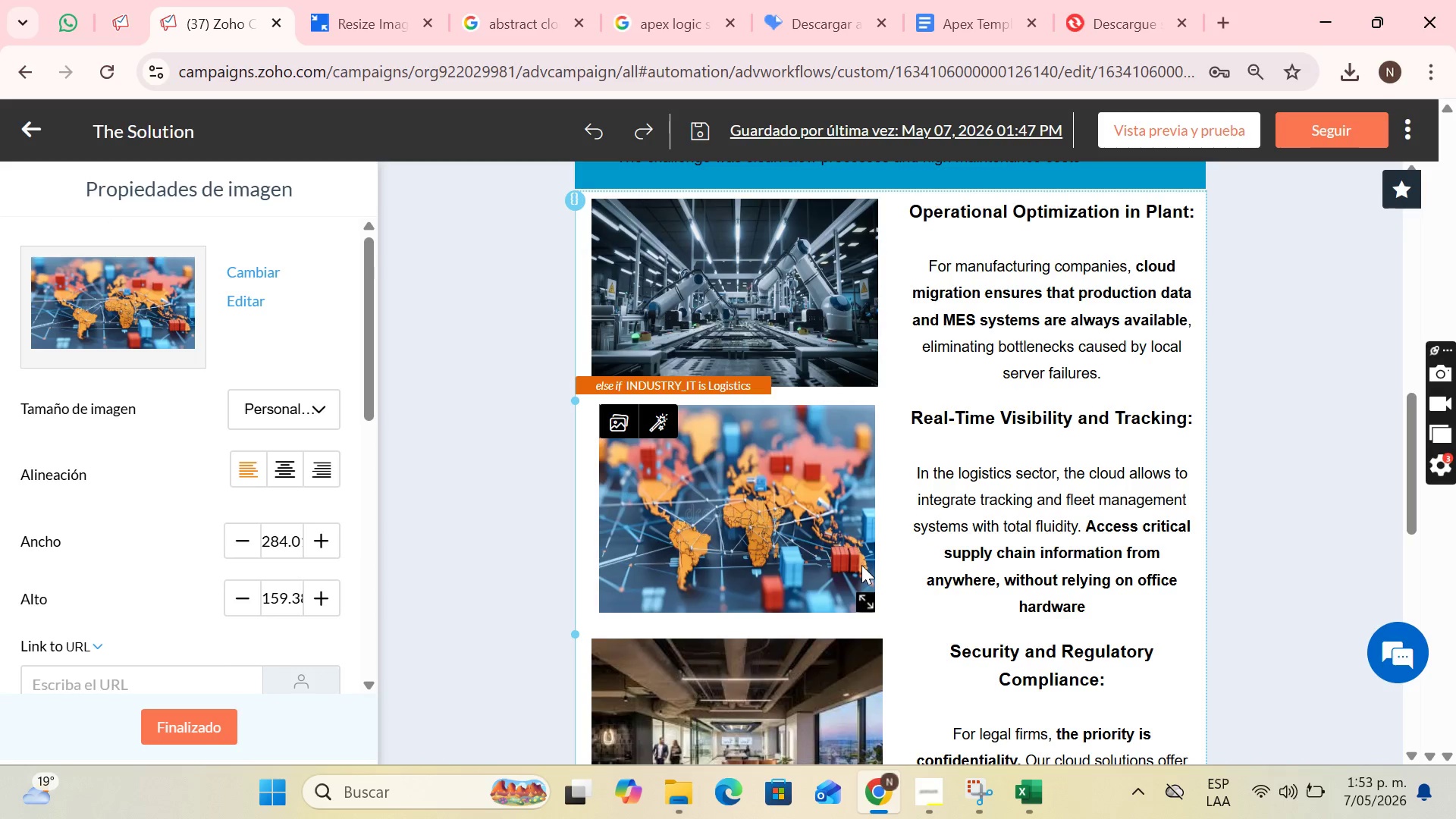 
left_click([861, 565])
 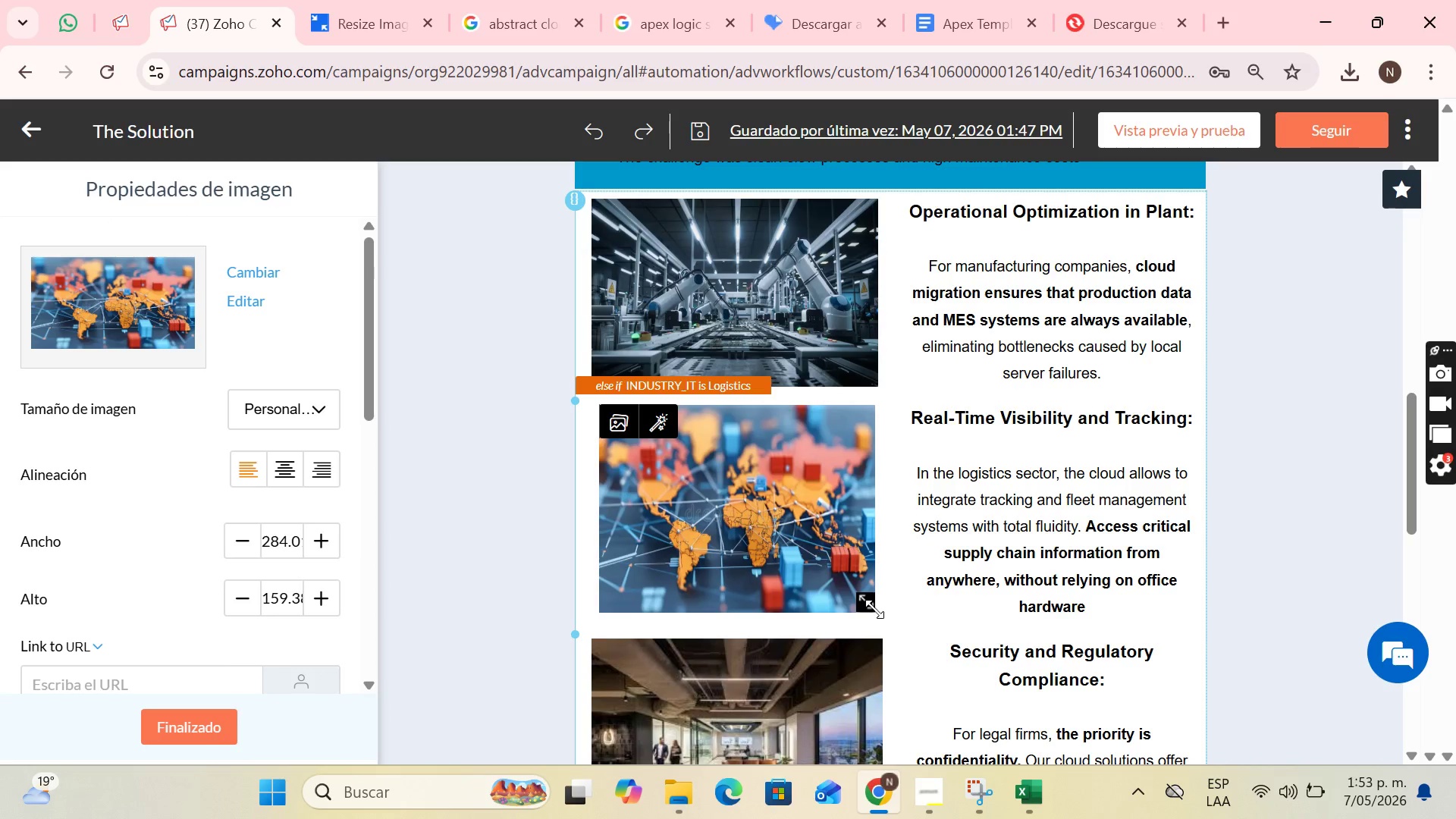 
left_click_drag(start_coordinate=[874, 609], to_coordinate=[880, 611])
 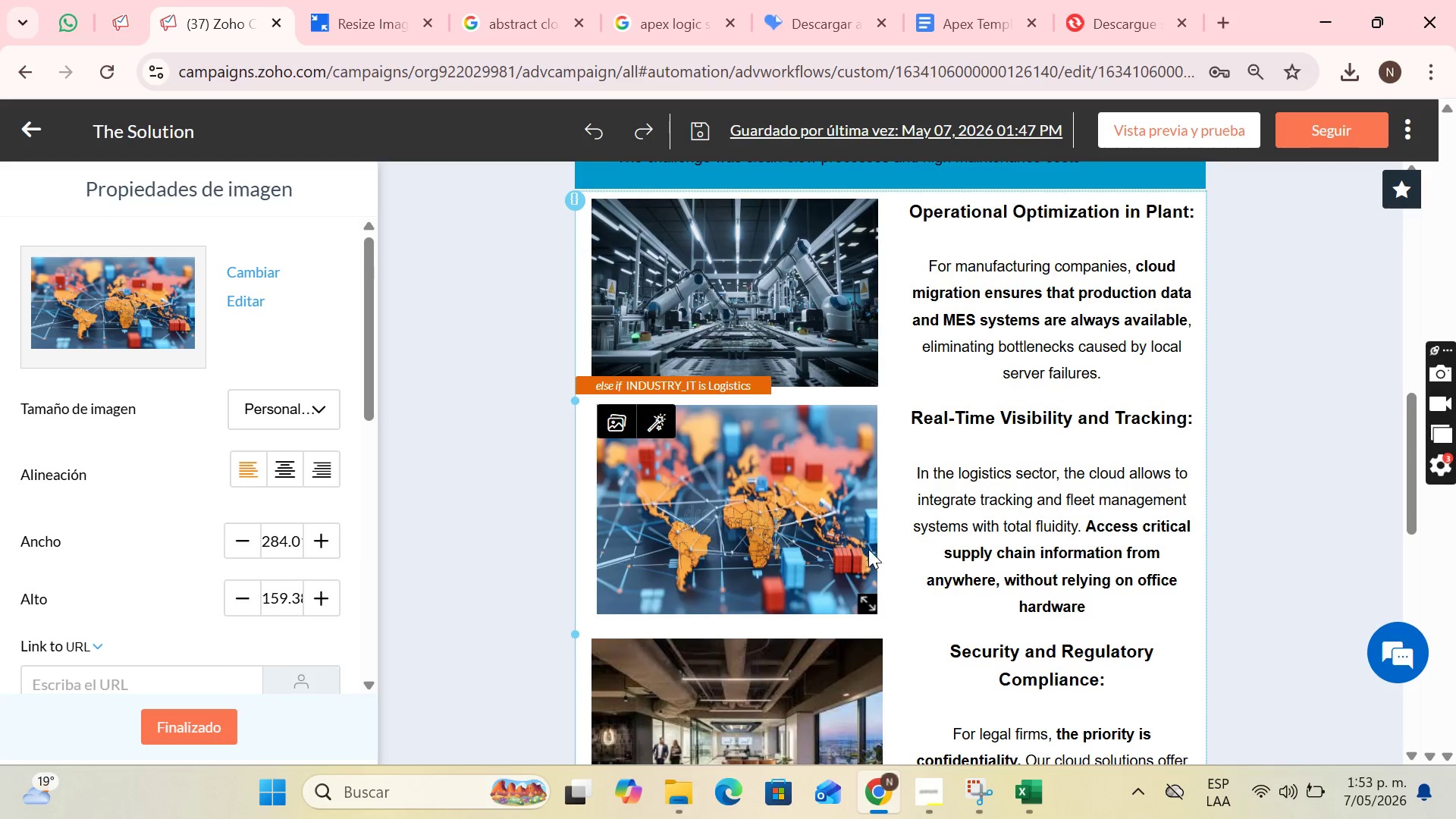 
scroll: coordinate [814, 558], scroll_direction: down, amount: 3.0
 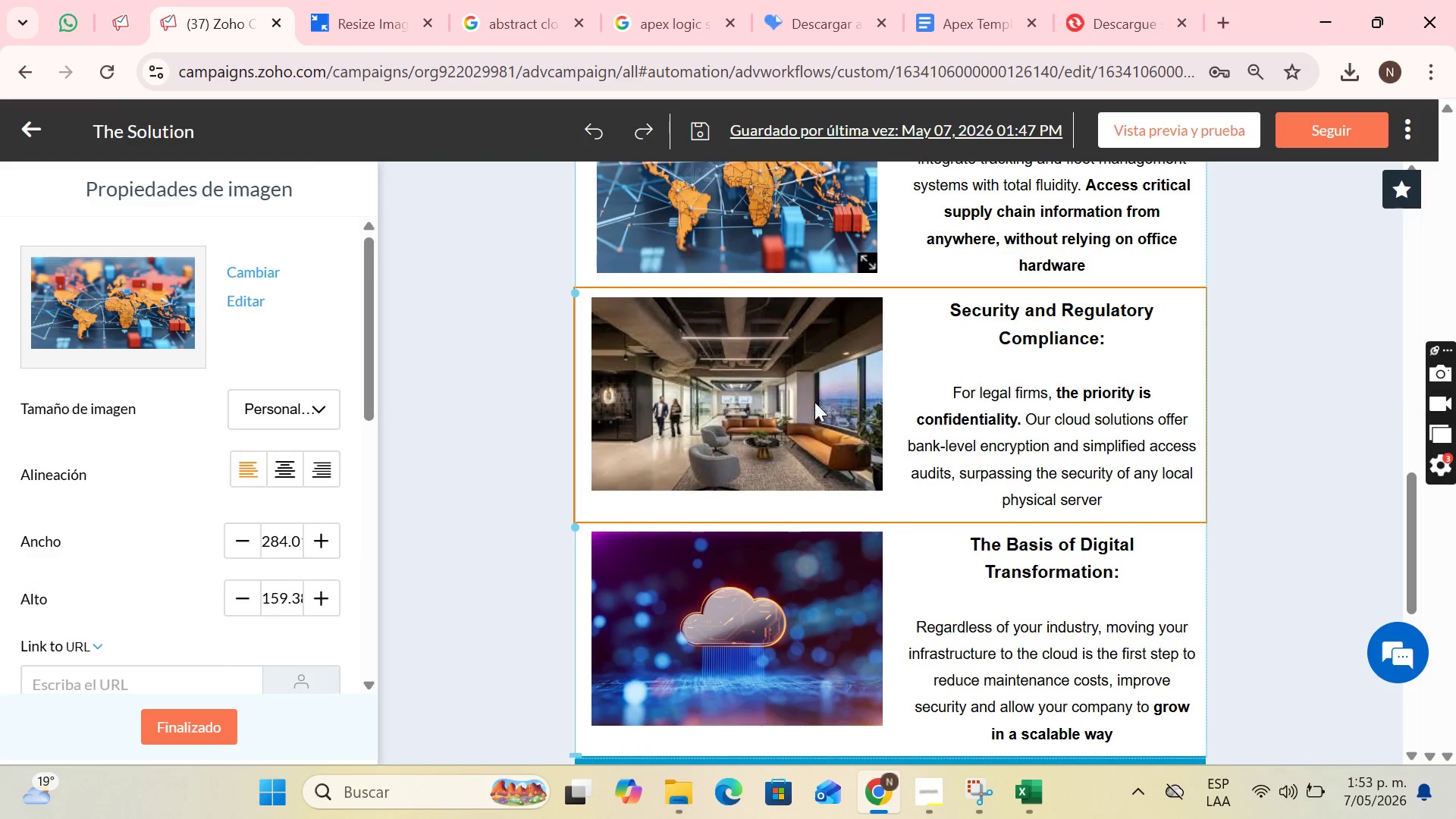 
left_click_drag(start_coordinate=[817, 401], to_coordinate=[822, 404])
 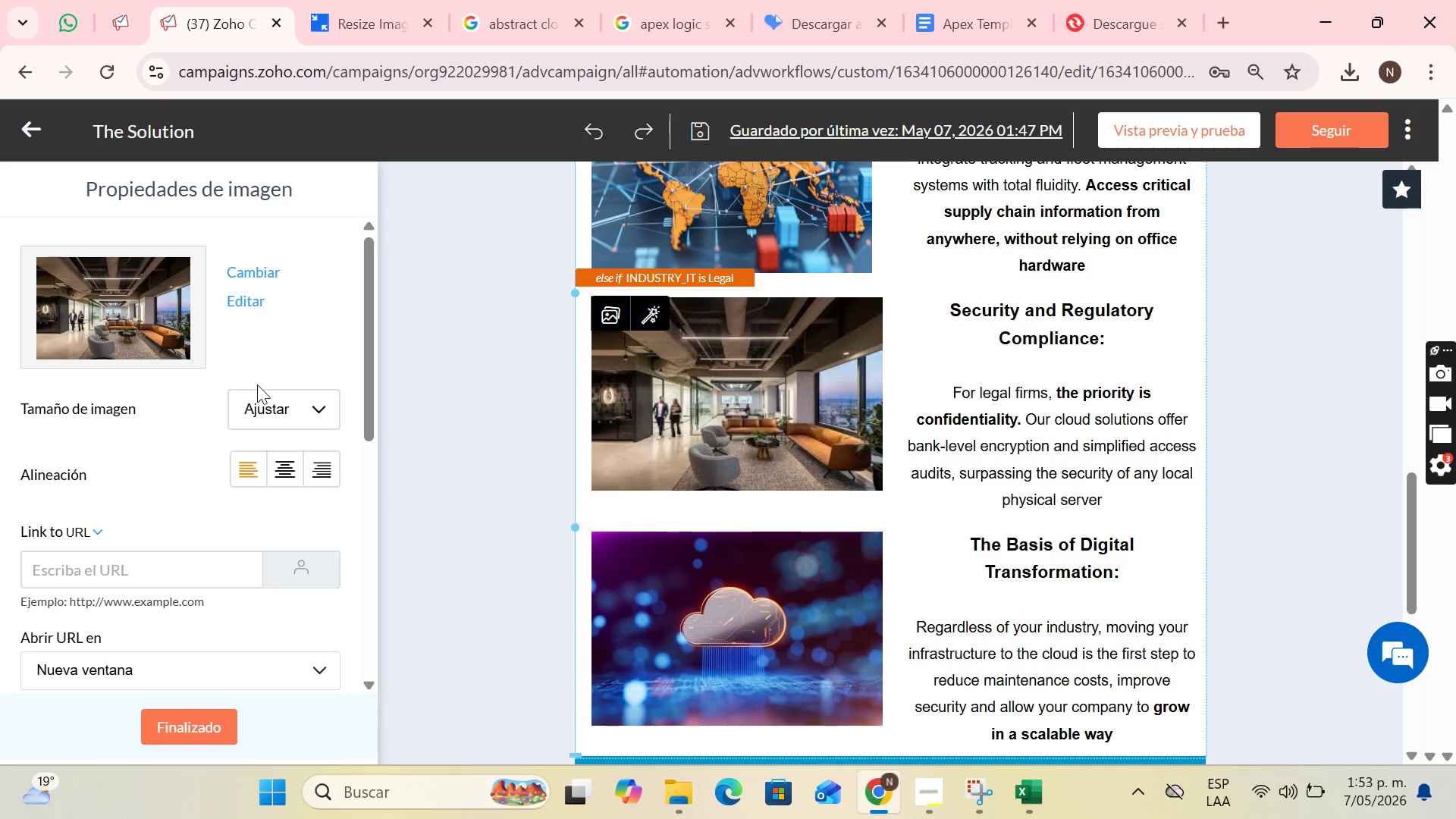 
left_click([284, 403])
 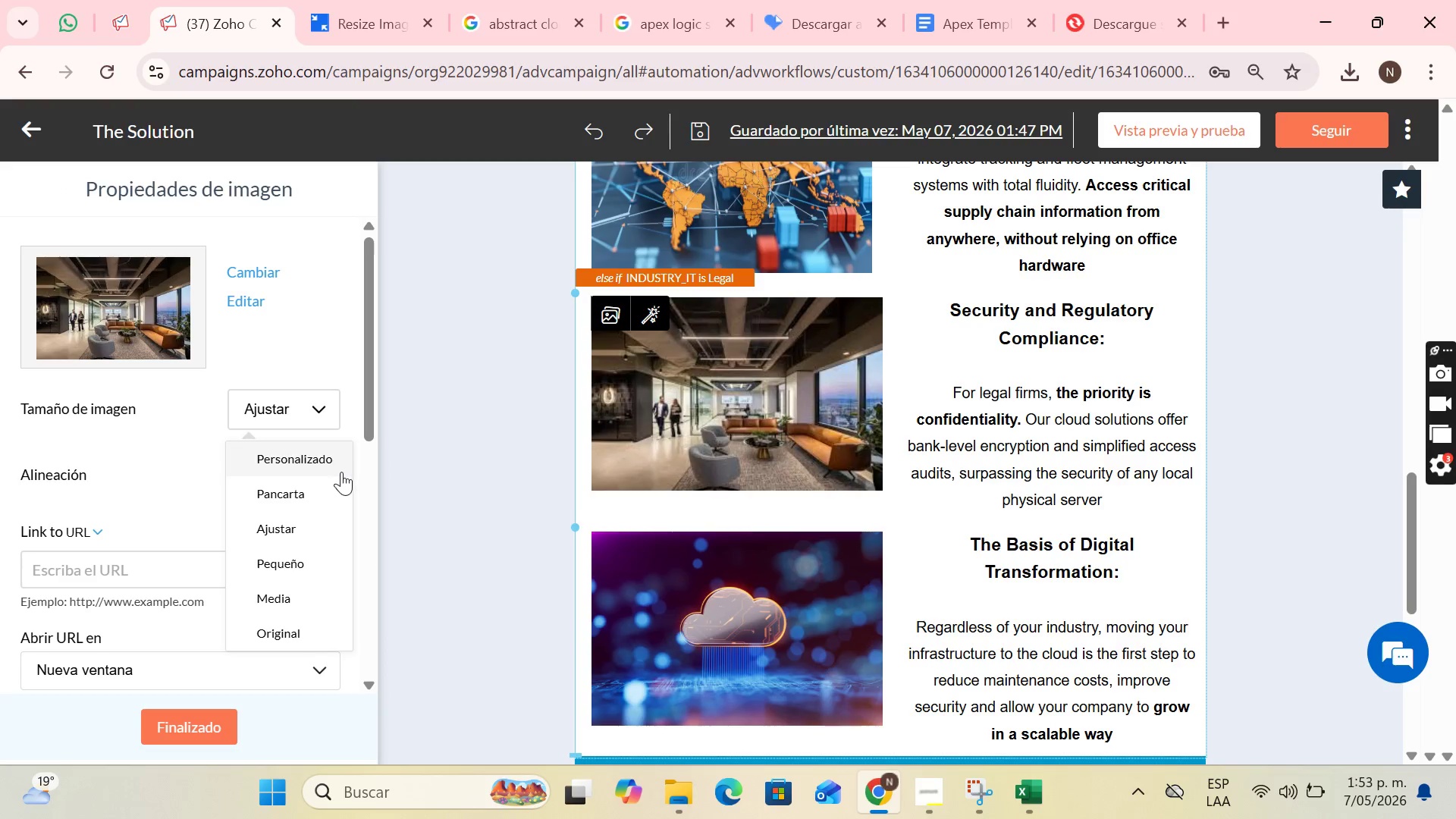 
left_click([337, 471])
 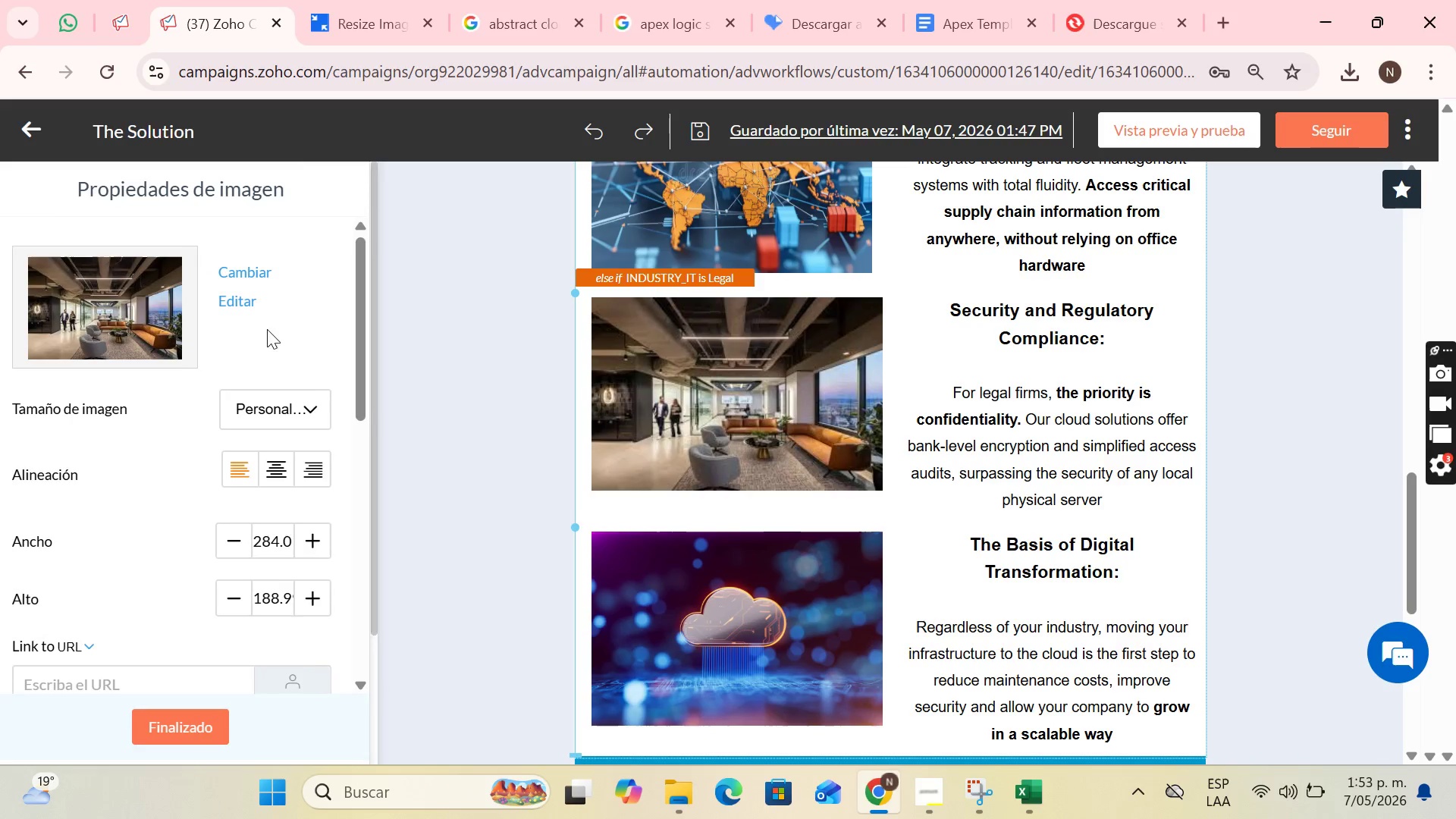 
left_click([300, 392])
 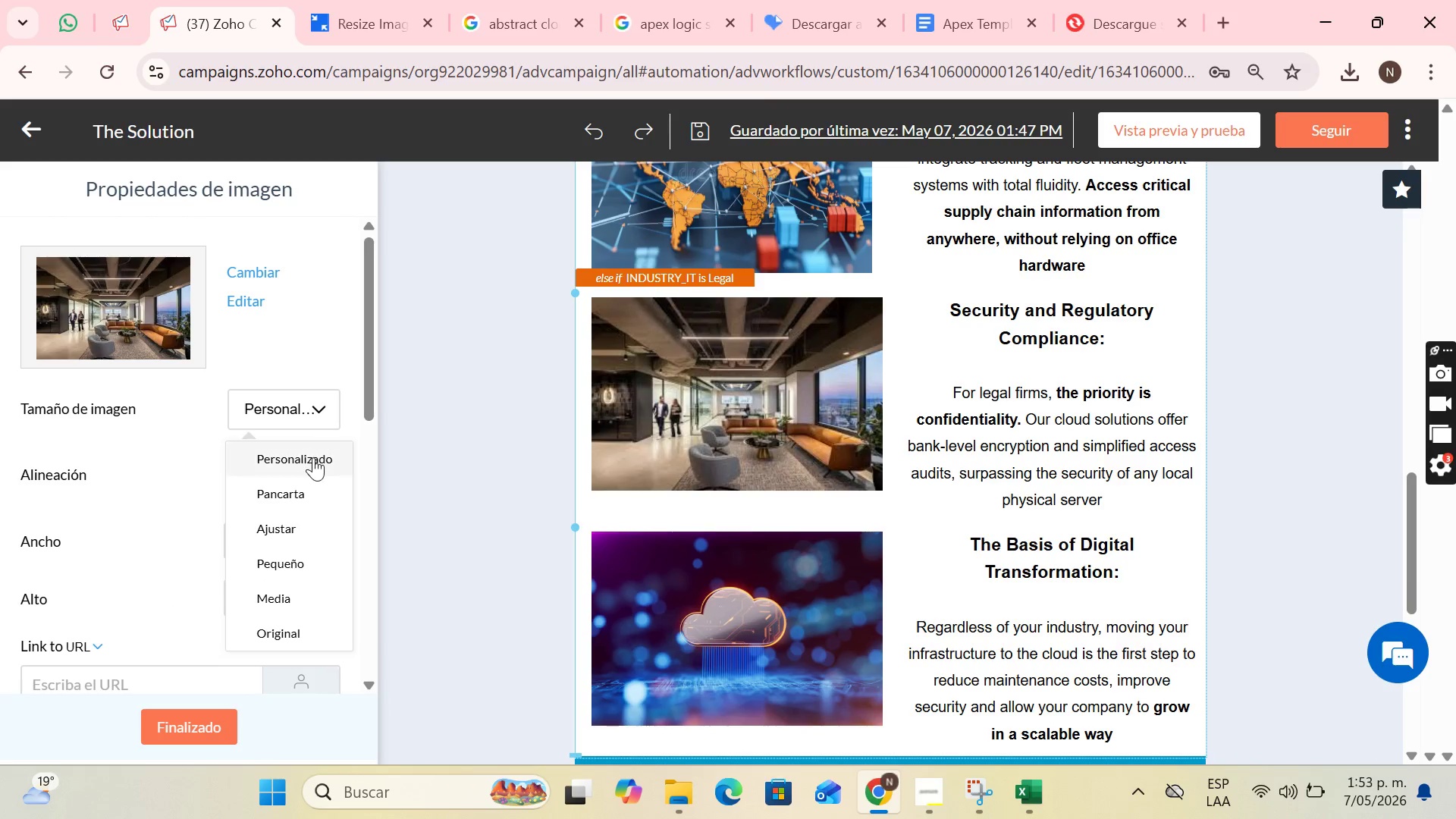 
left_click([313, 457])
 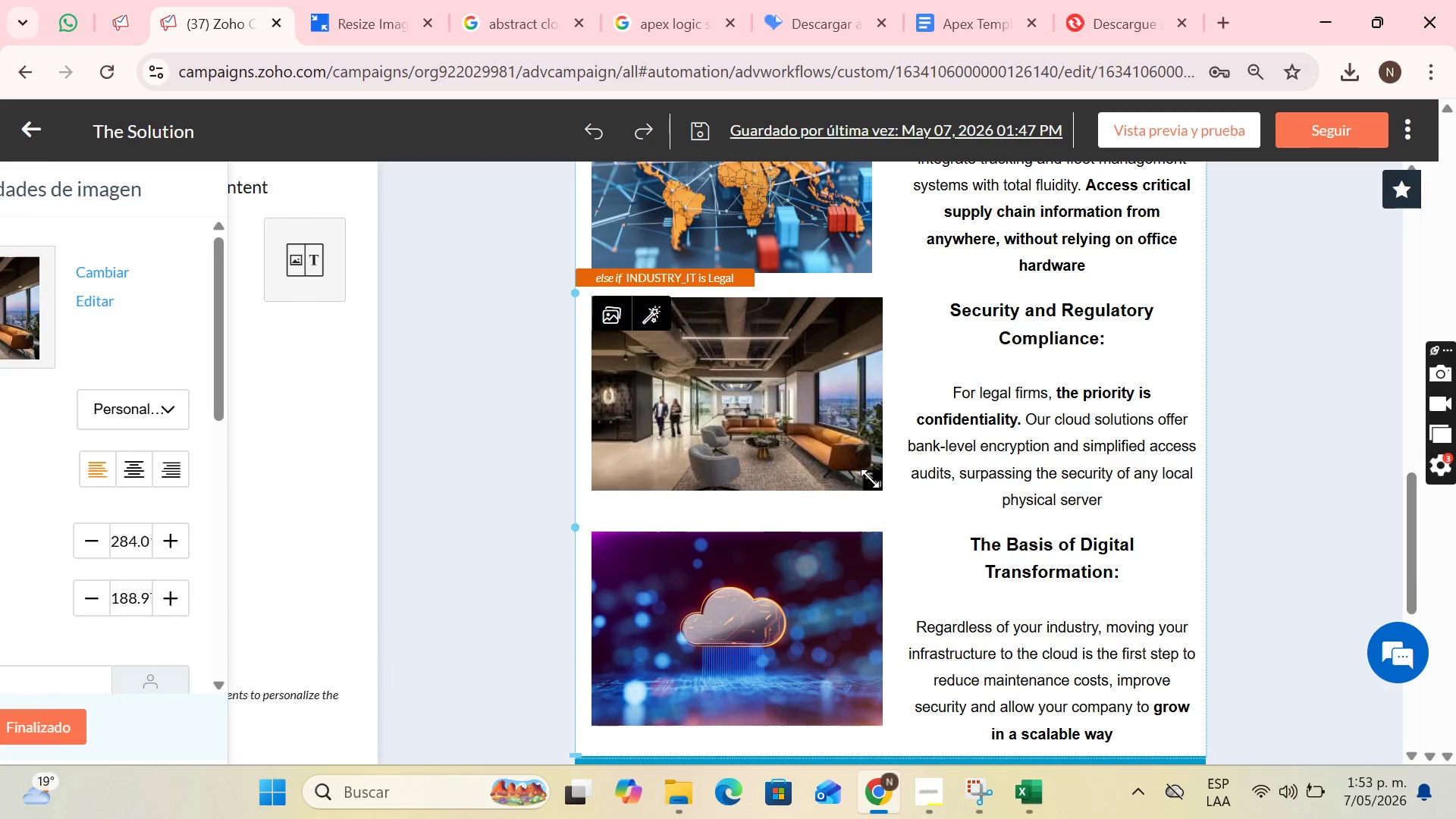 
left_click_drag(start_coordinate=[870, 479], to_coordinate=[864, 504])
 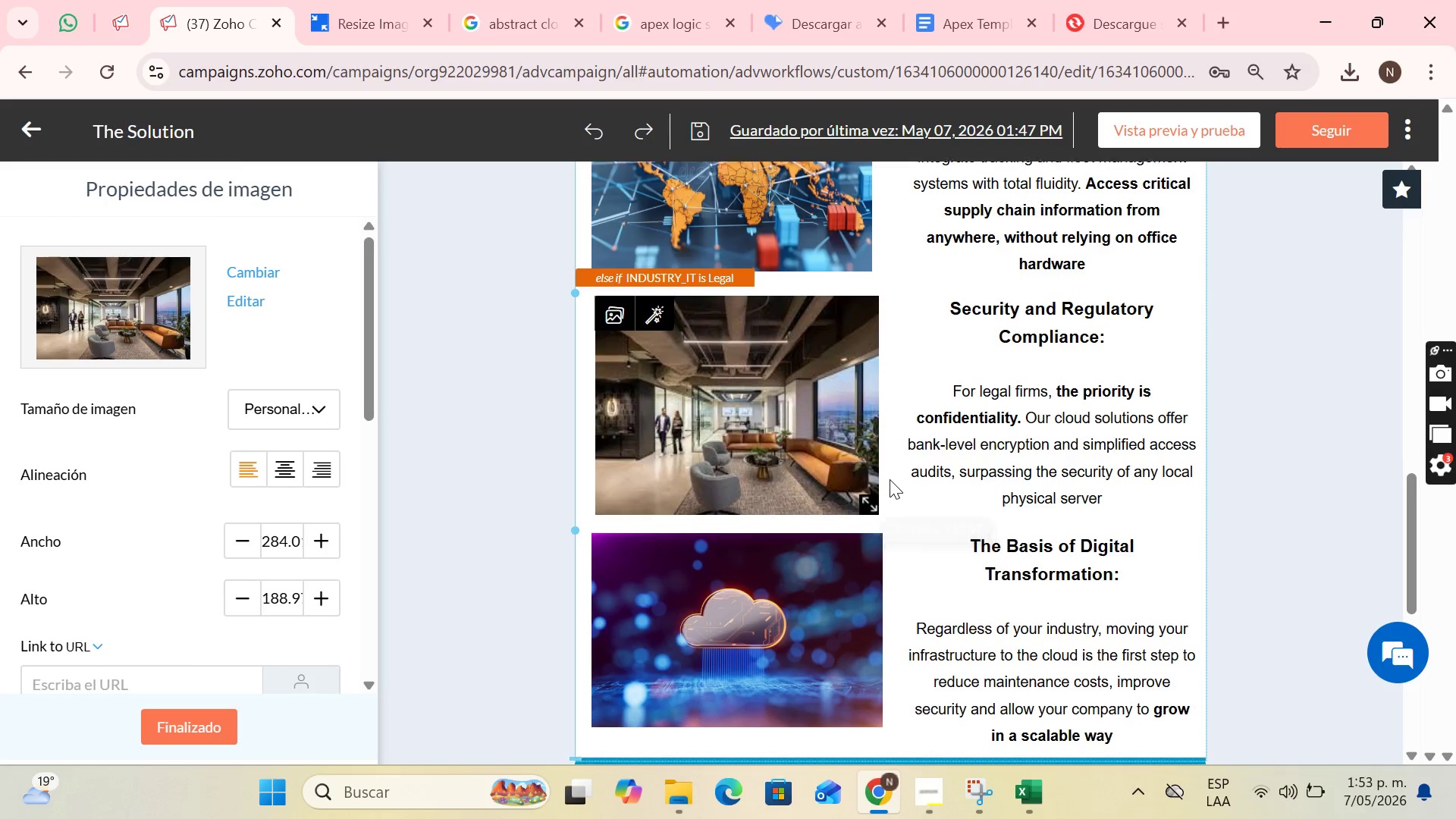 
left_click([820, 497])
 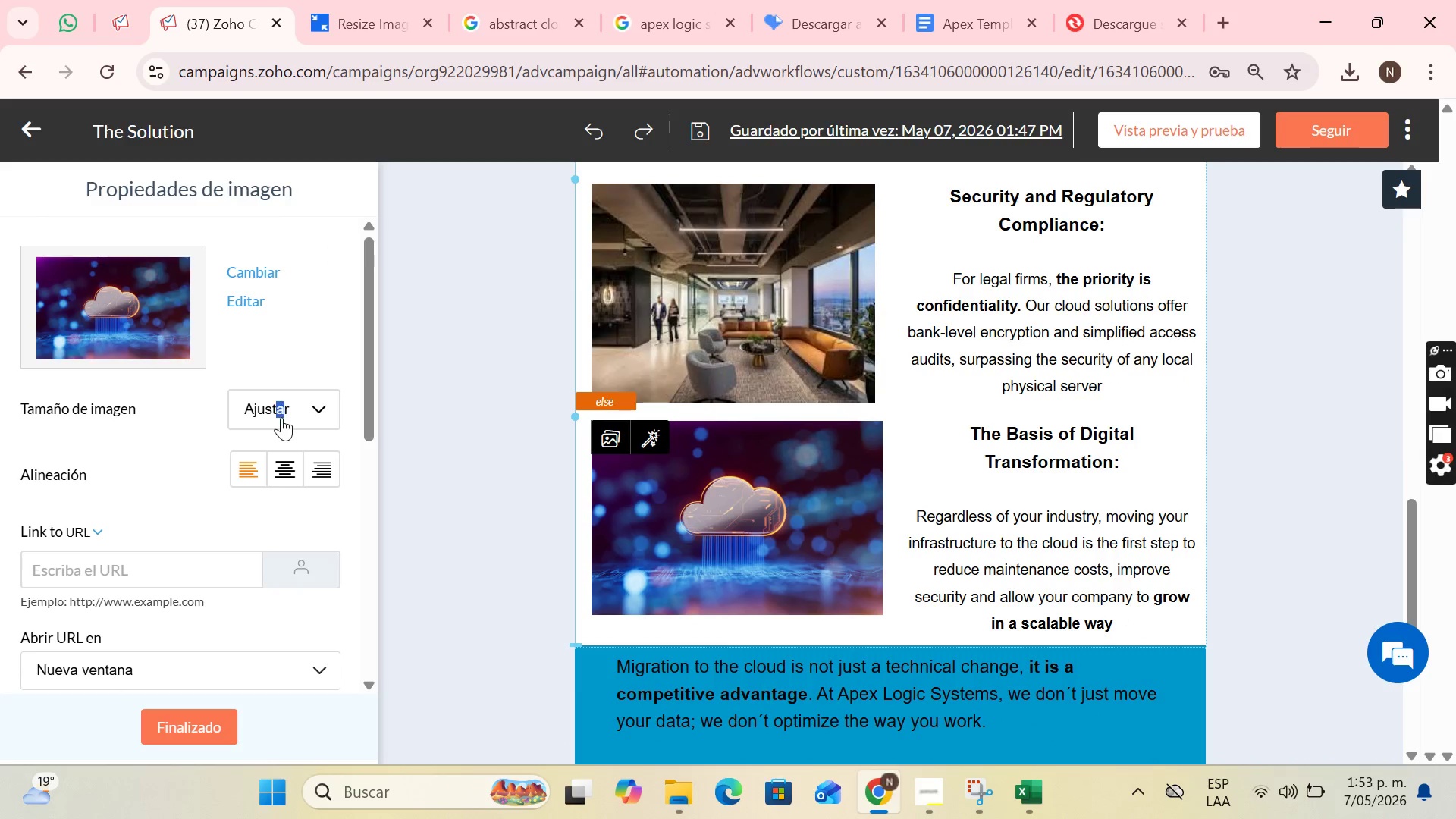 
scroll: coordinate [890, 479], scroll_direction: down, amount: 1.0
 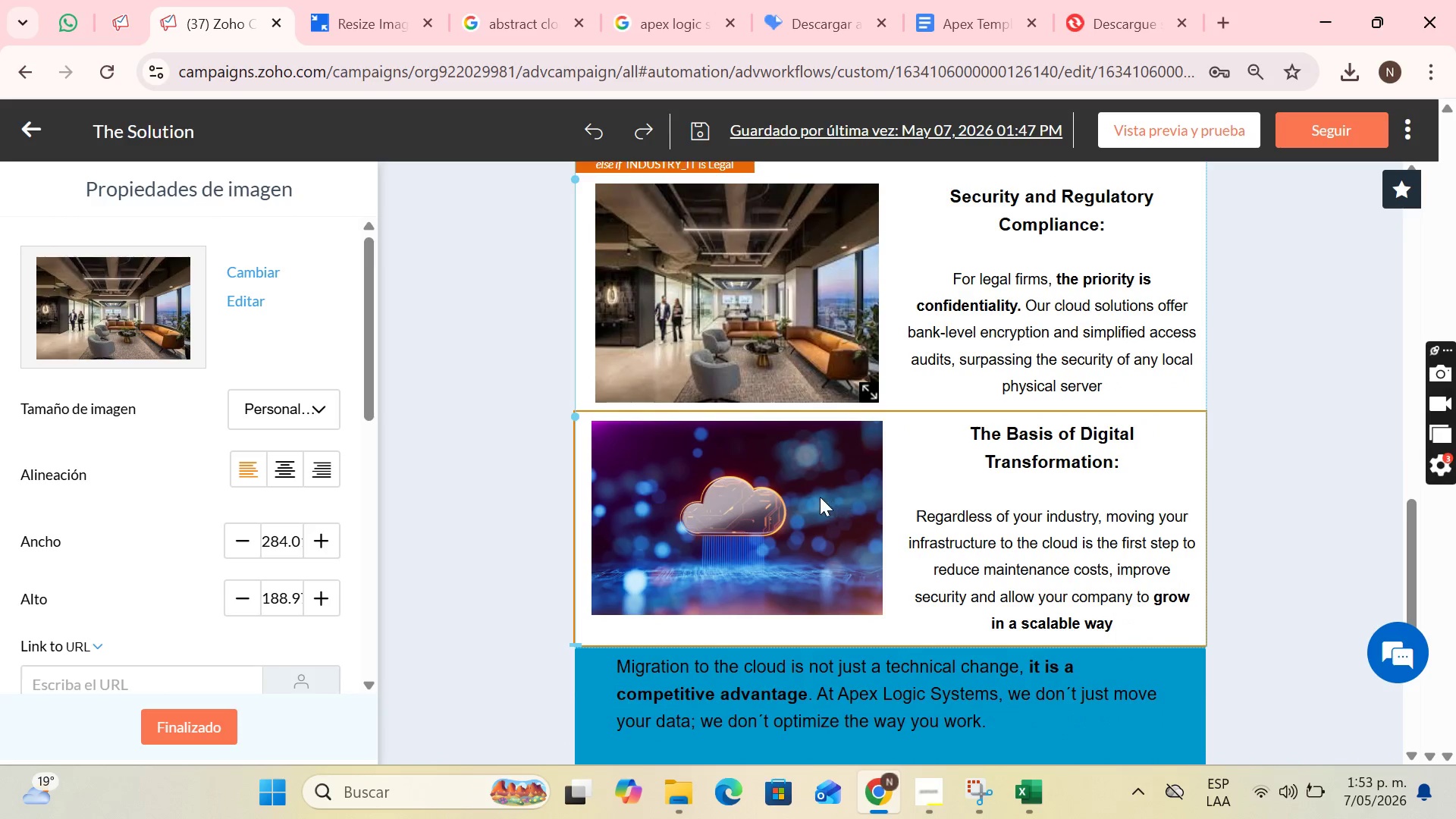 
left_click([331, 464])
 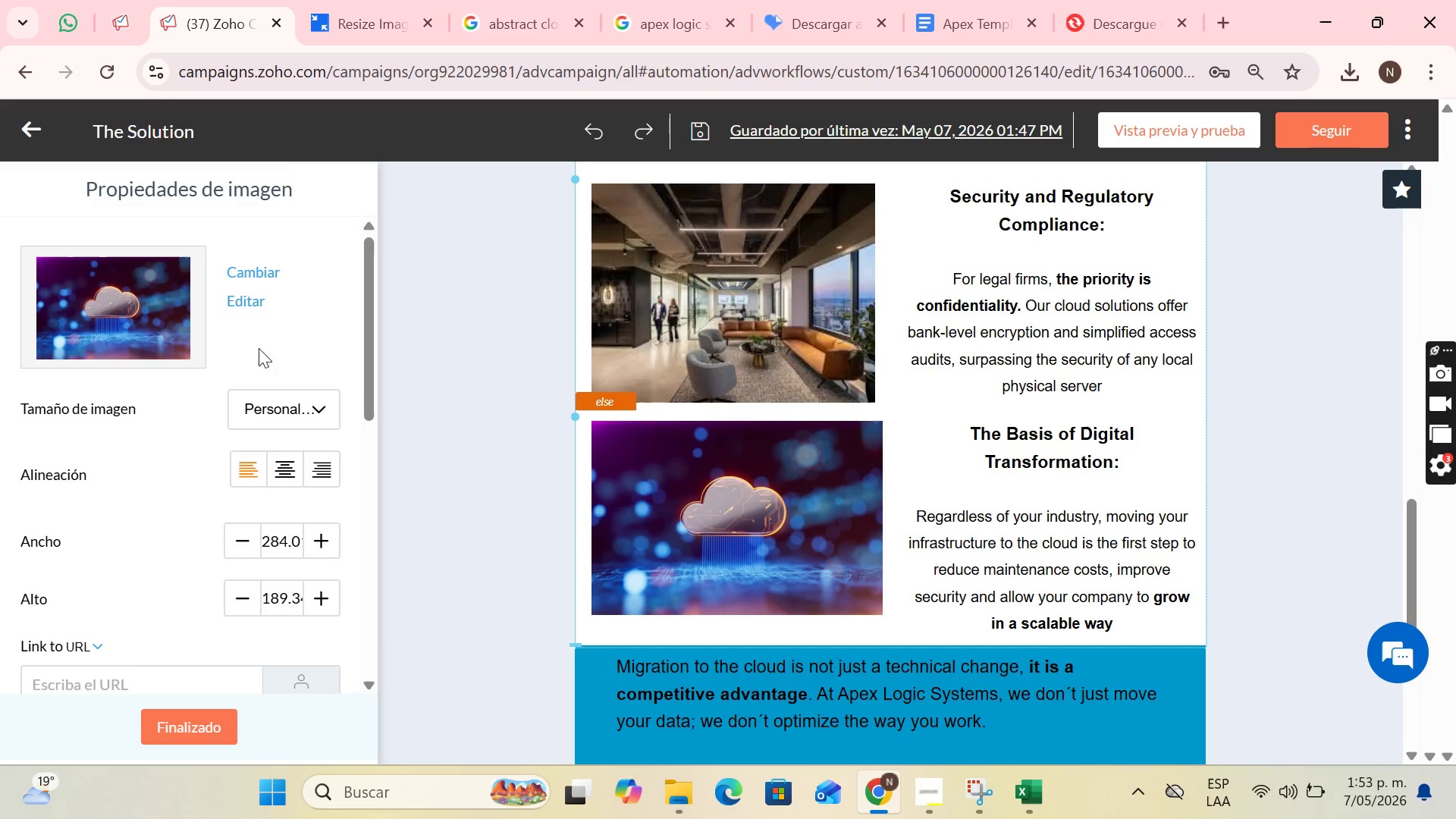 
left_click([304, 407])
 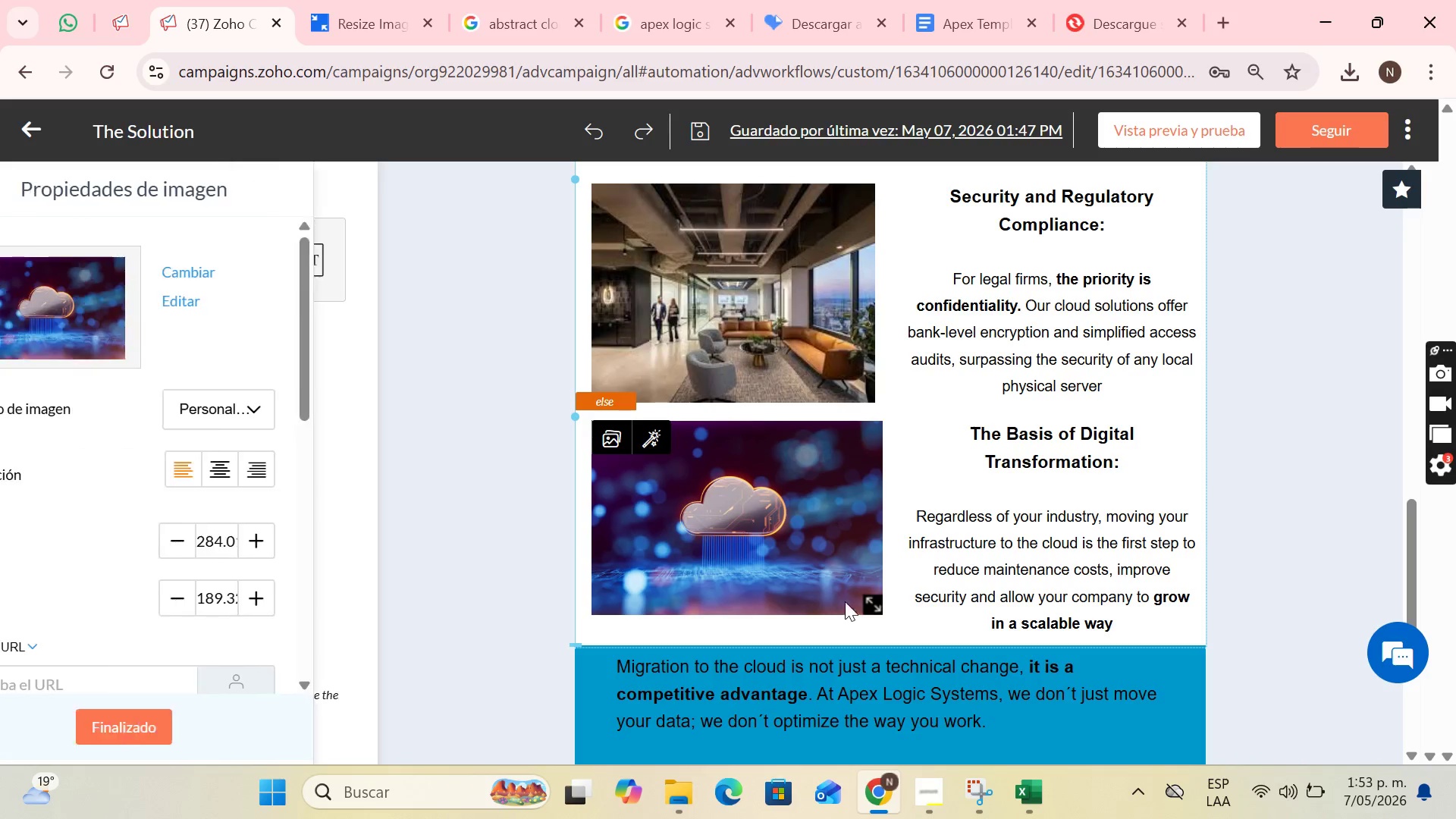 
left_click_drag(start_coordinate=[878, 606], to_coordinate=[866, 626])
 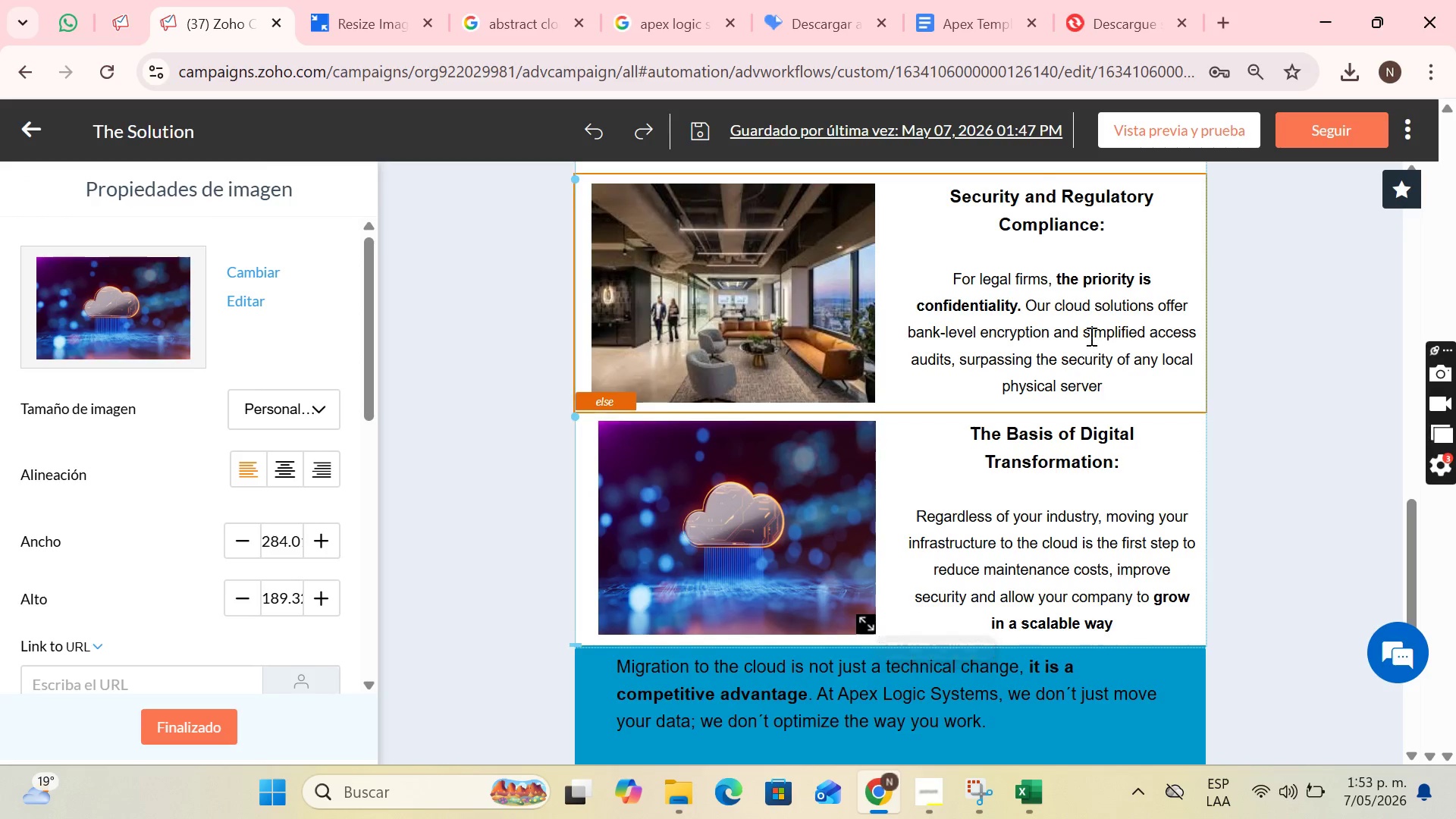 
left_click([1272, 362])
 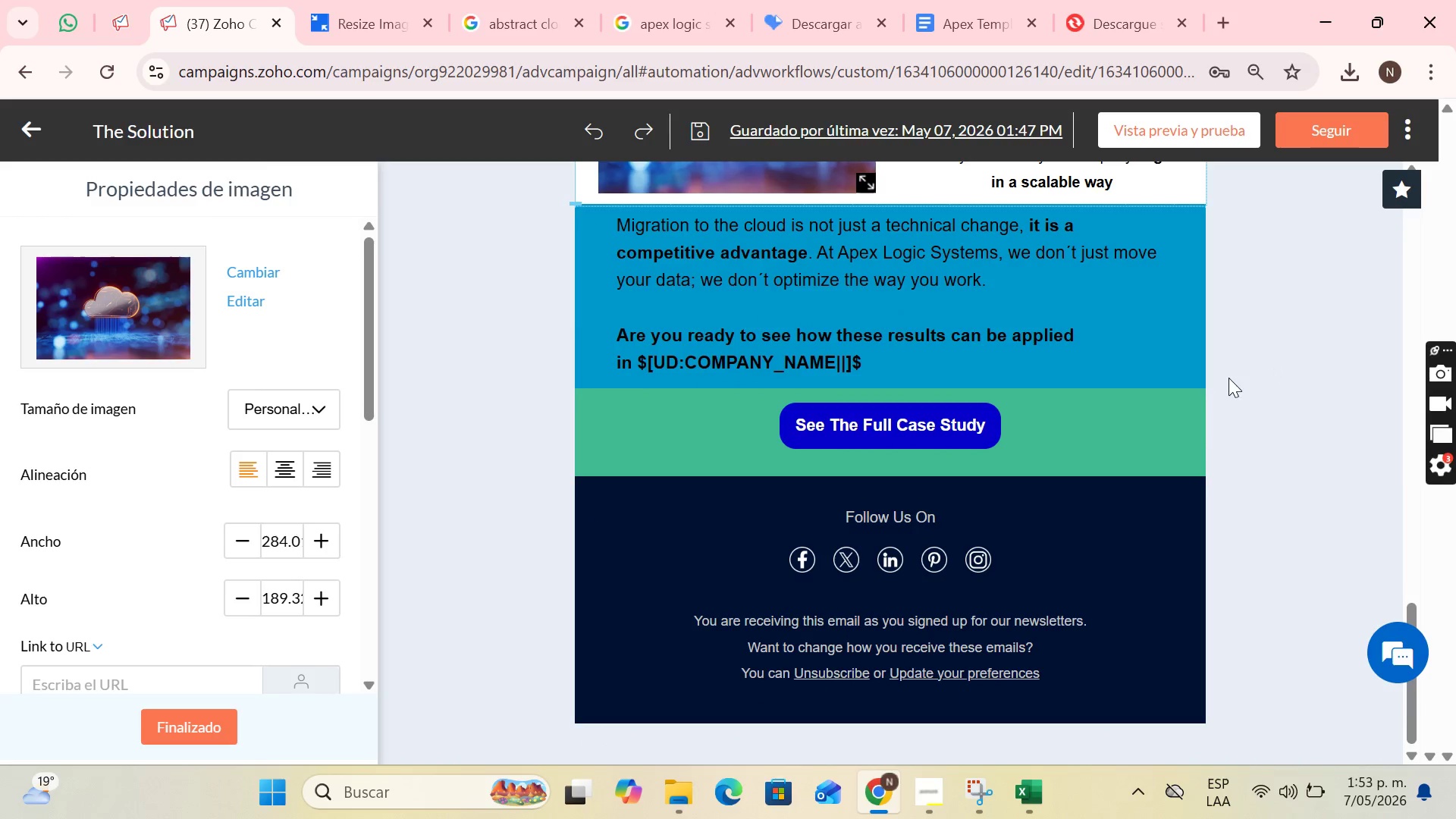 
scroll: coordinate [1241, 428], scroll_direction: down, amount: 13.0
 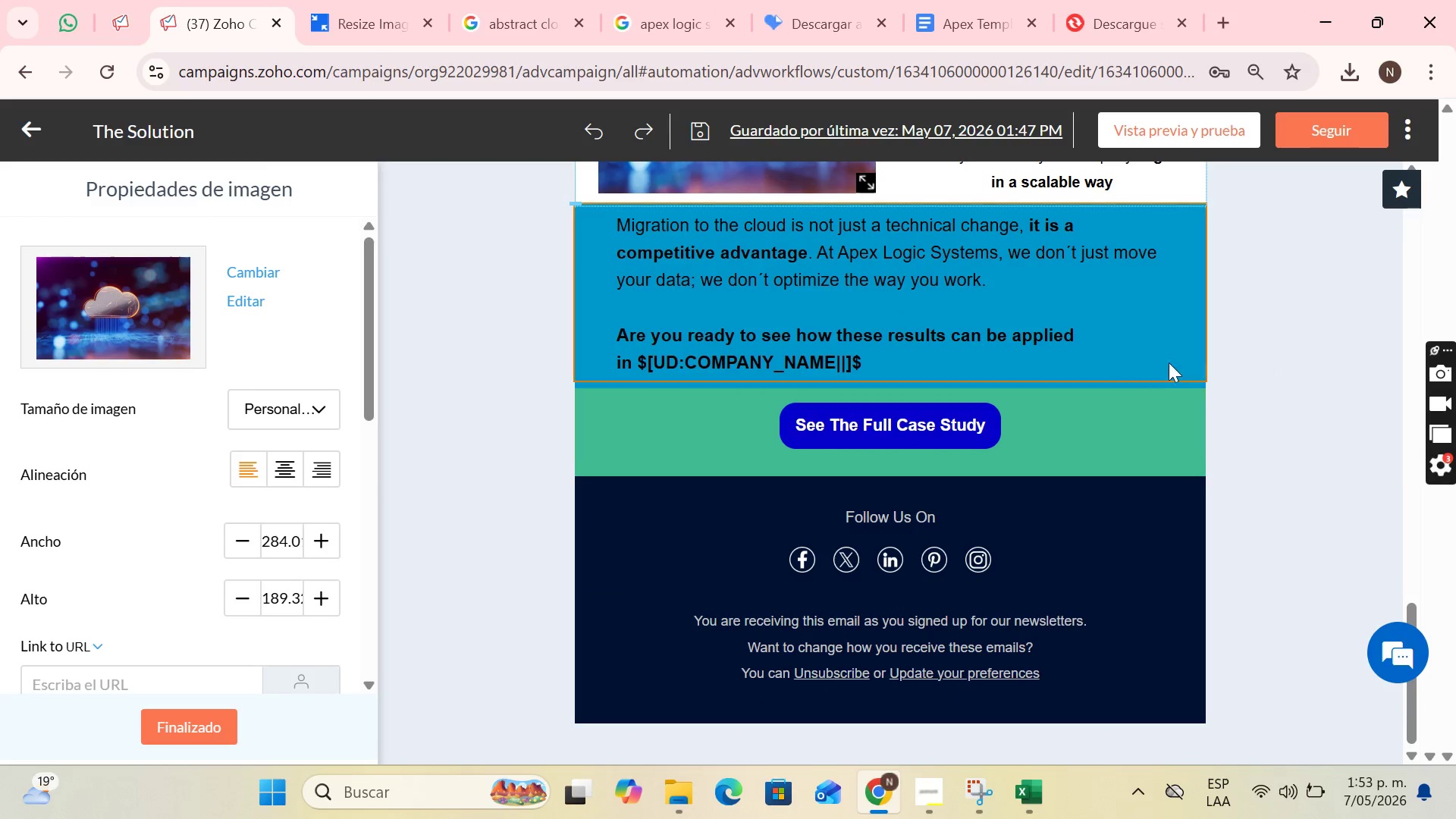 
scroll: coordinate [1216, 328], scroll_direction: up, amount: 20.0
 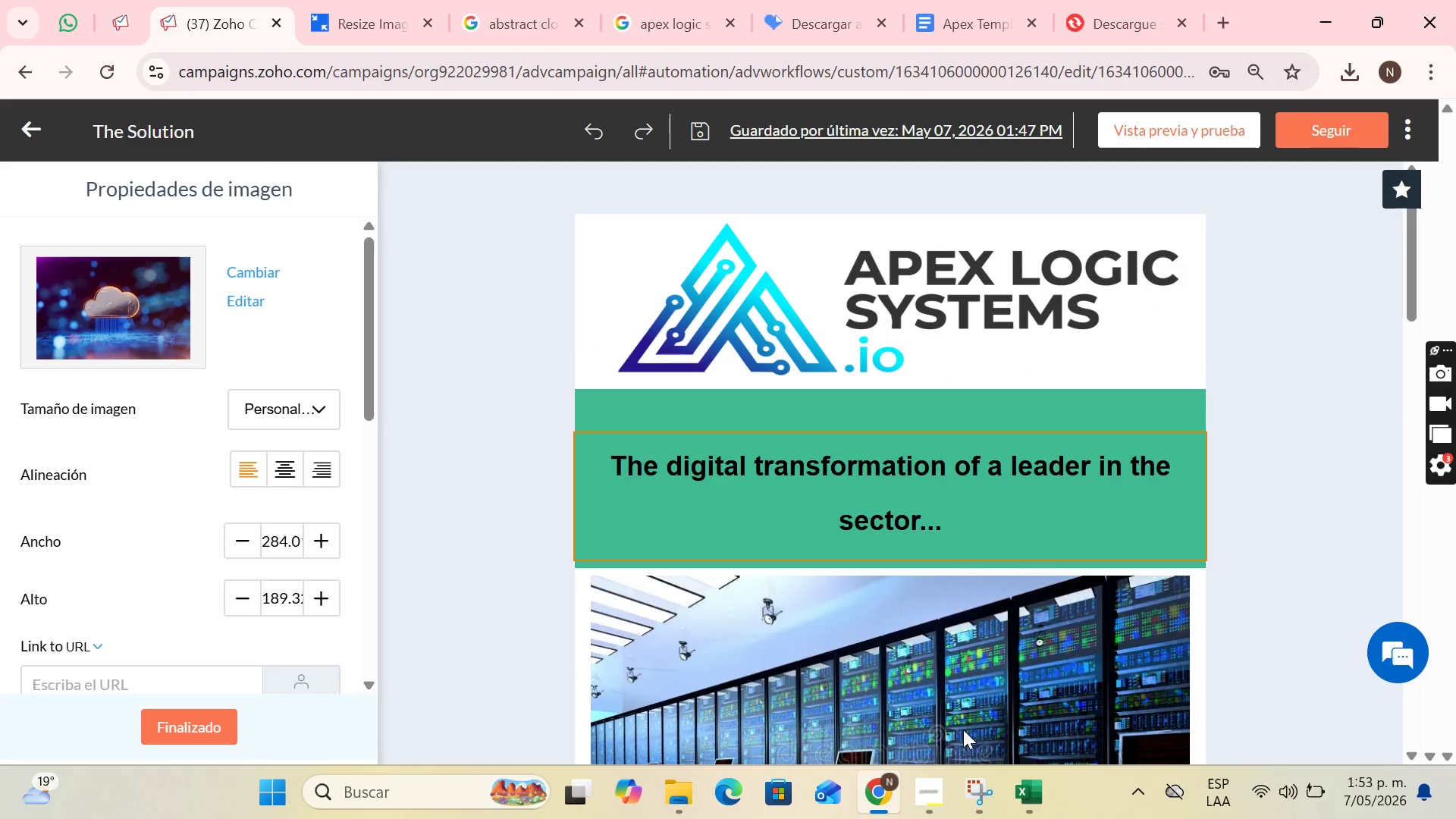 
left_click([921, 818])